 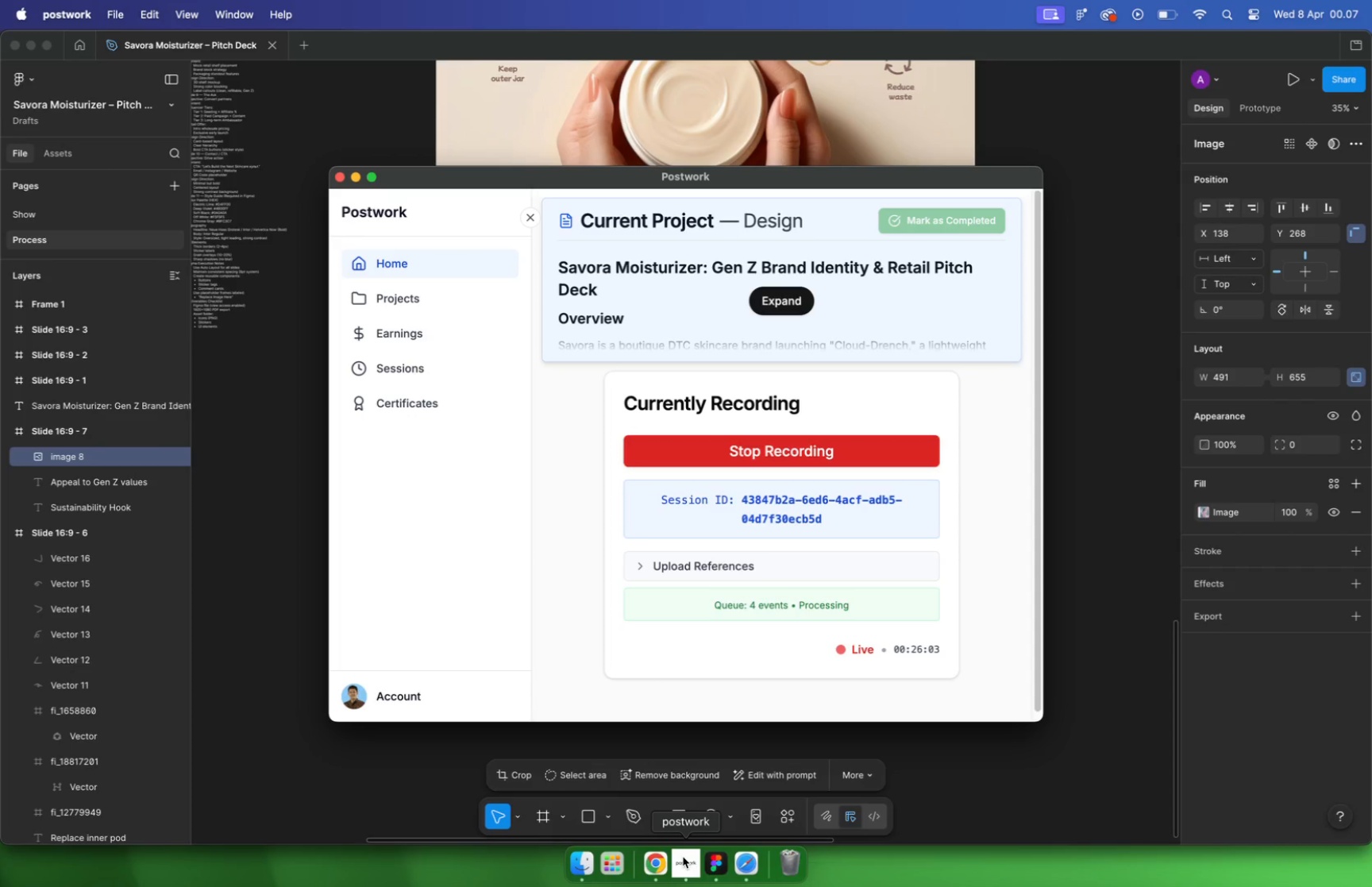 
scroll: coordinate [507, 499], scroll_direction: up, amount: 5.0
 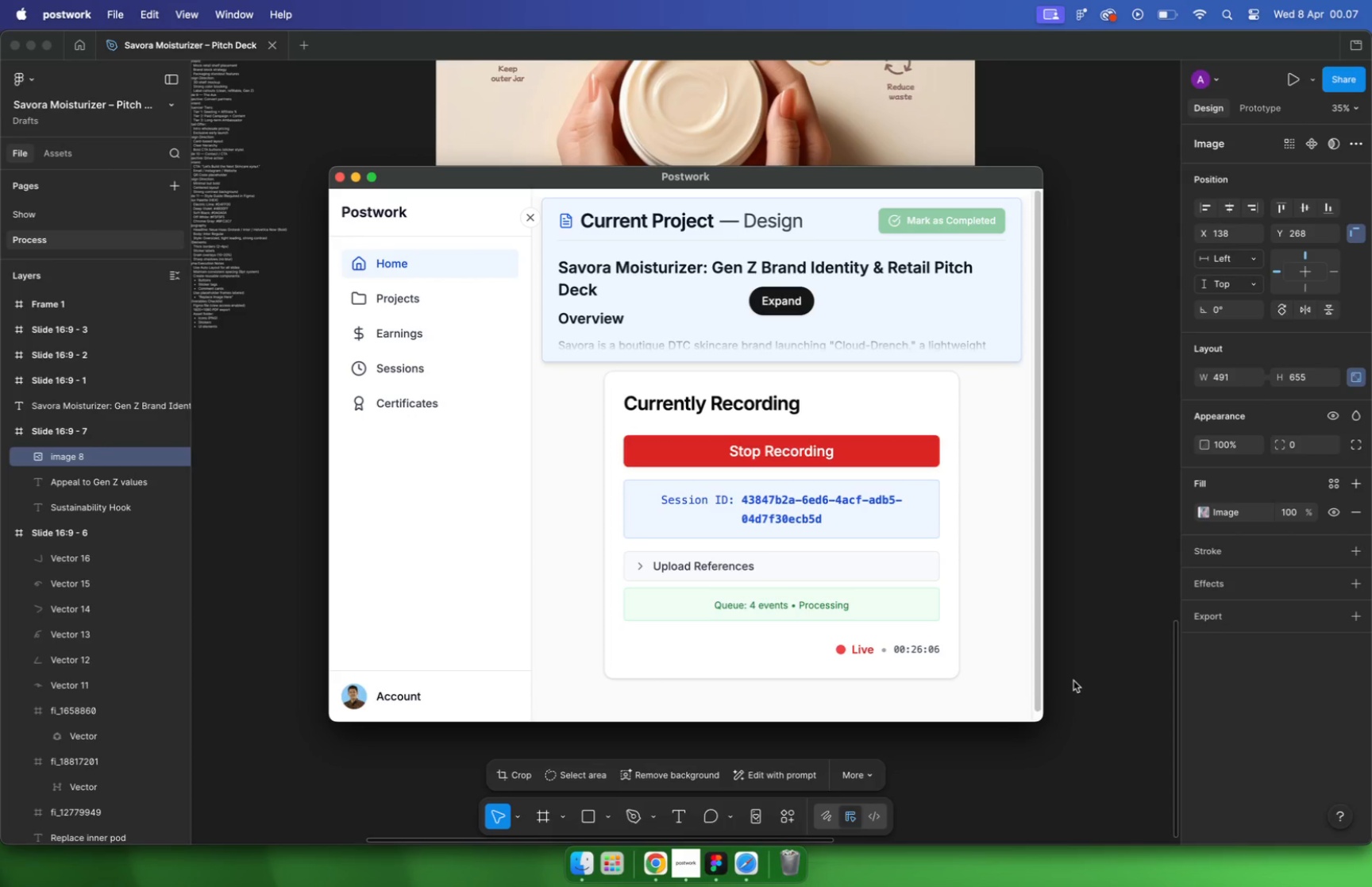 
scroll: coordinate [580, 430], scroll_direction: down, amount: 27.0
 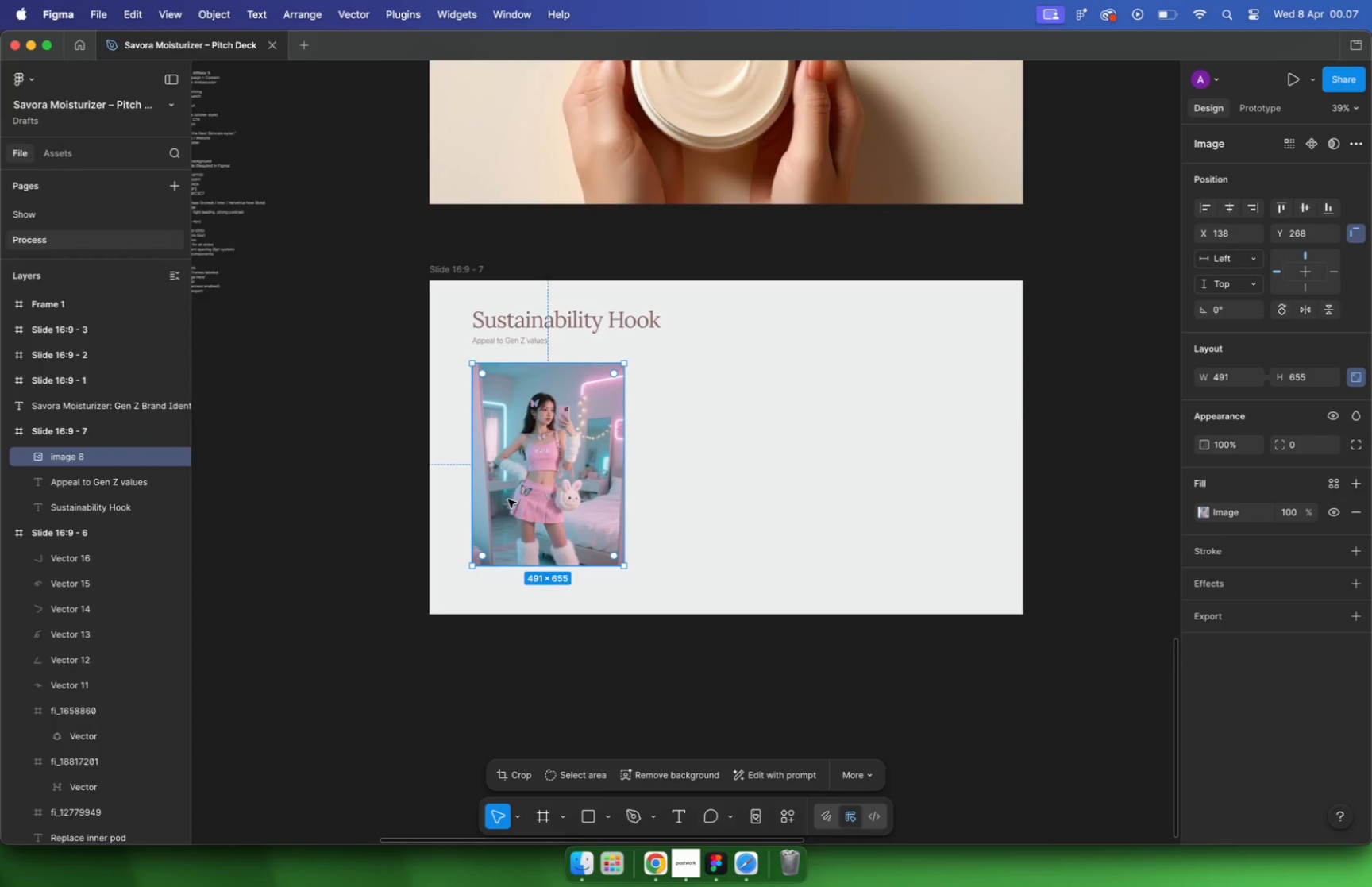 
scroll: coordinate [533, 627], scroll_direction: up, amount: 27.0
 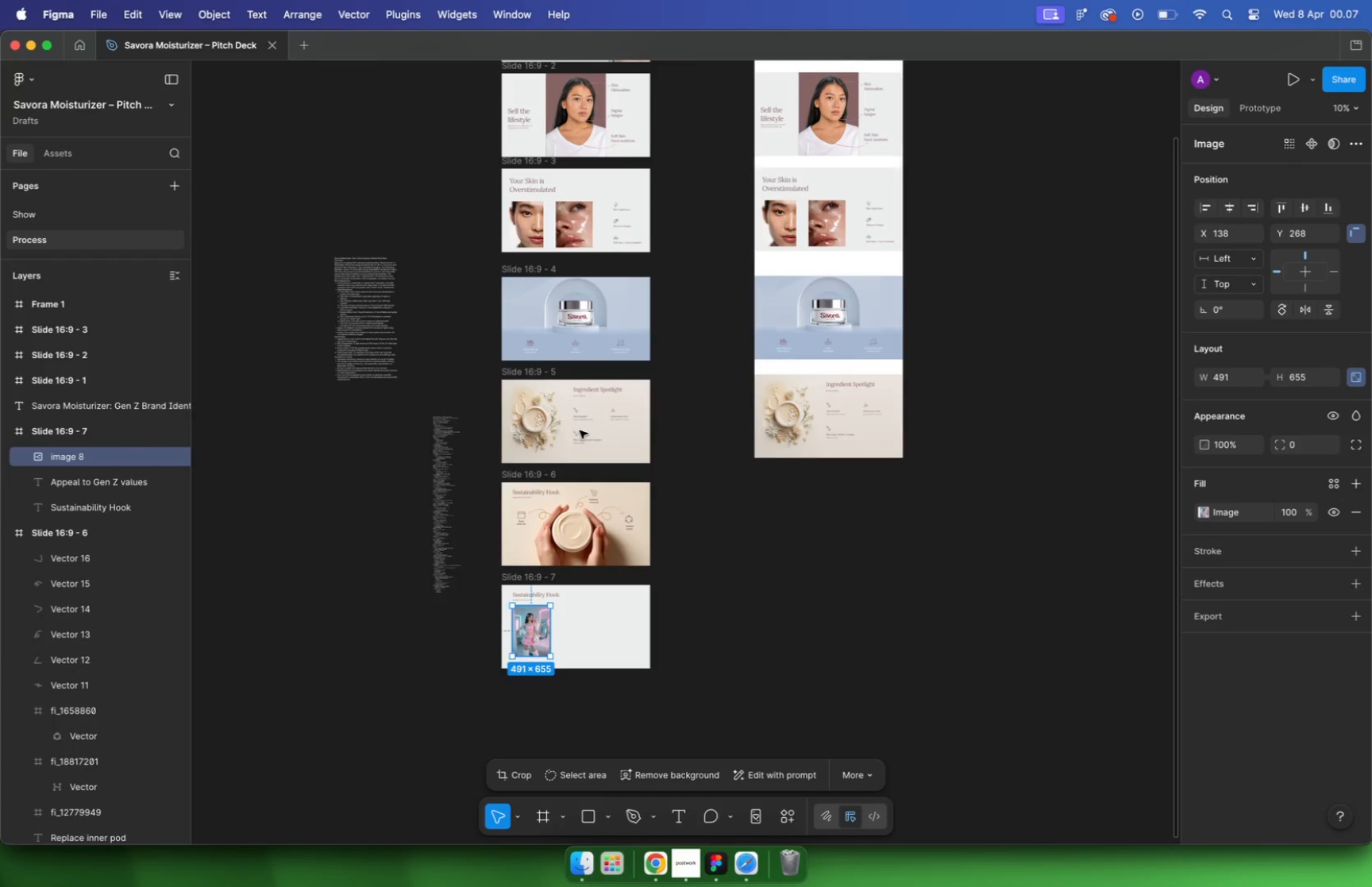 
hold_key(key=CommandLeft, duration=0.38)
scroll: coordinate [626, 550], scroll_direction: down, amount: 5.0
 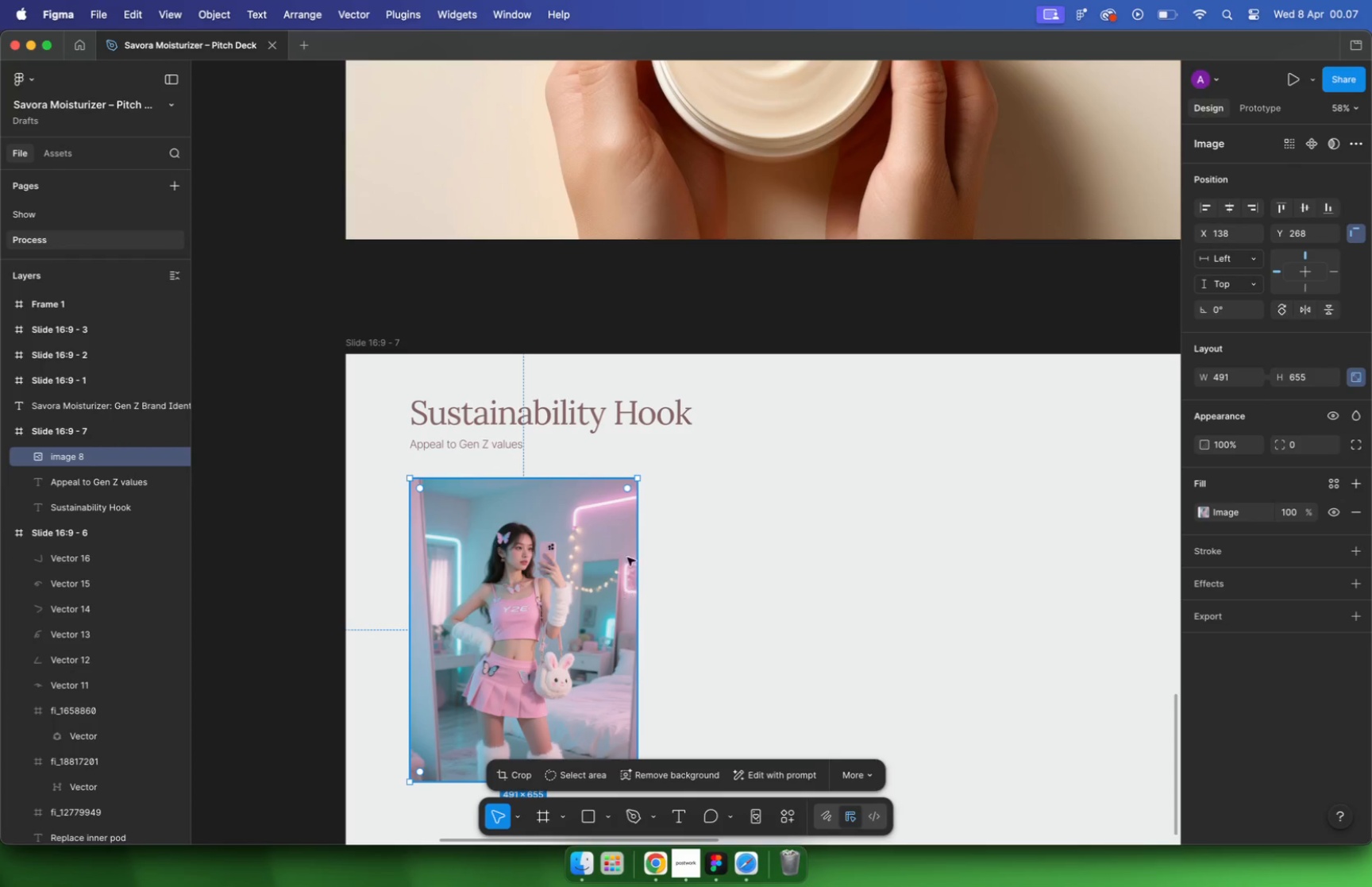 
left_click([661, 864])
 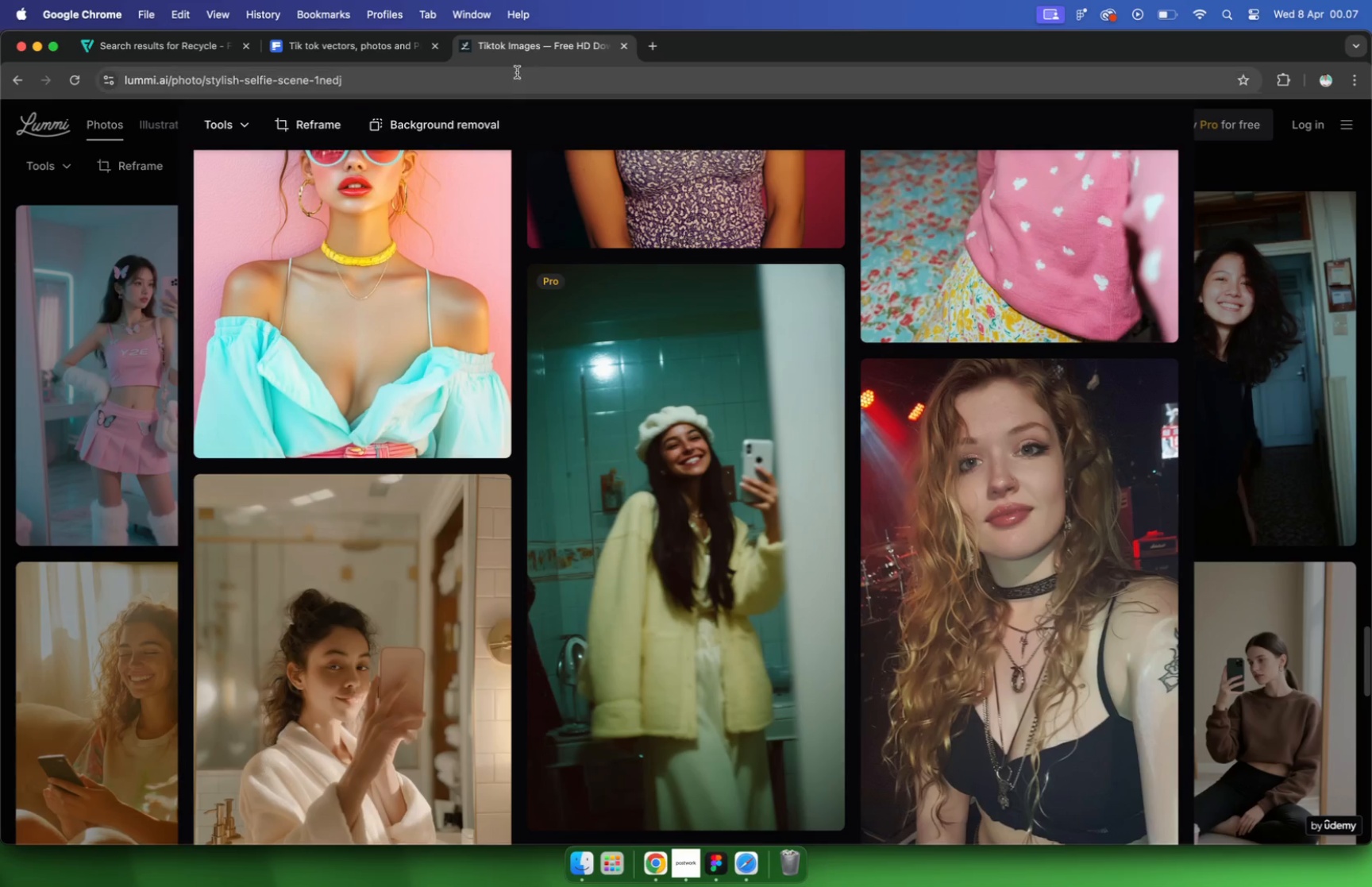 
scroll: coordinate [301, 157], scroll_direction: up, amount: 2.0
 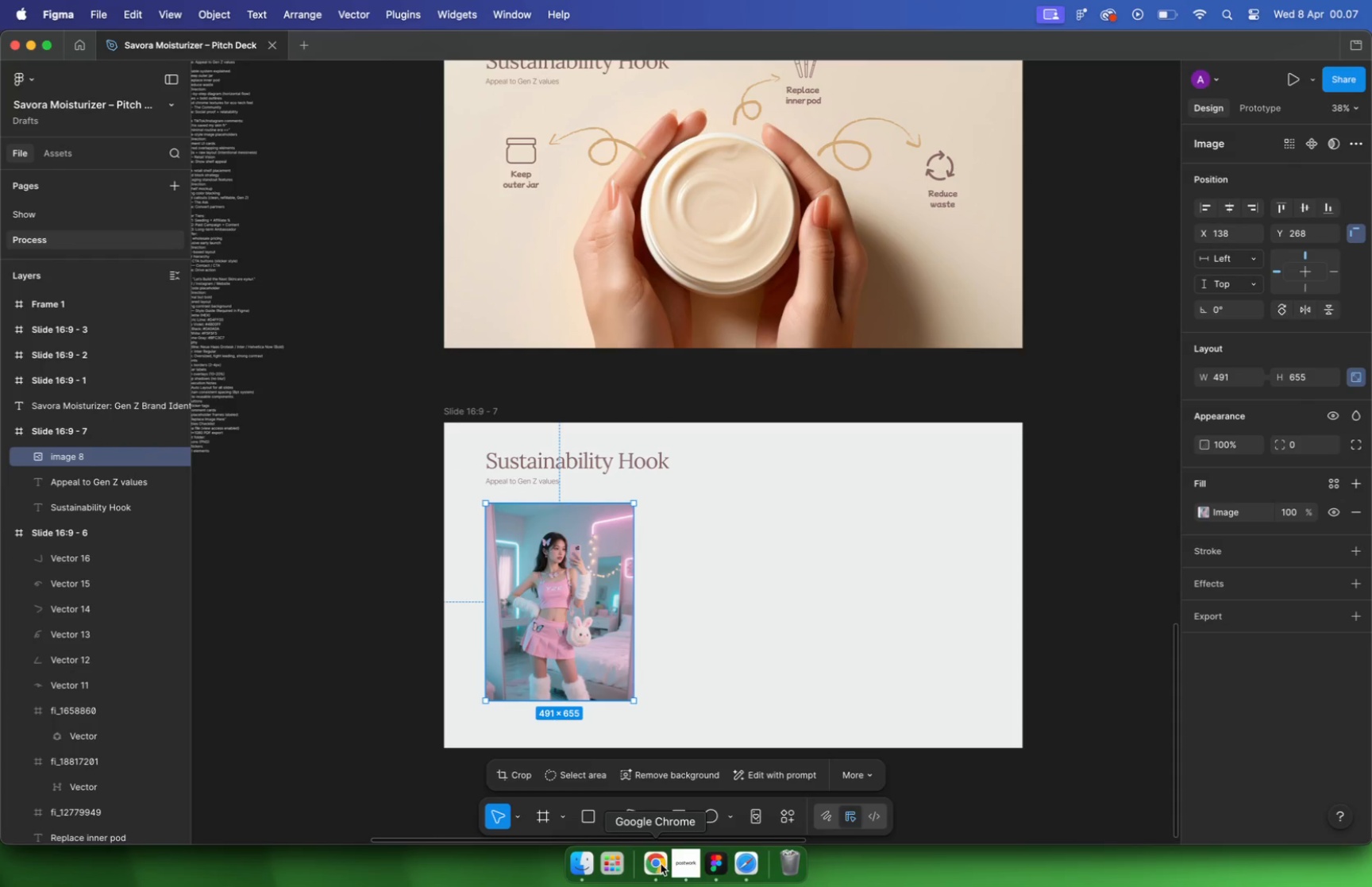 
left_click([148, 198])
 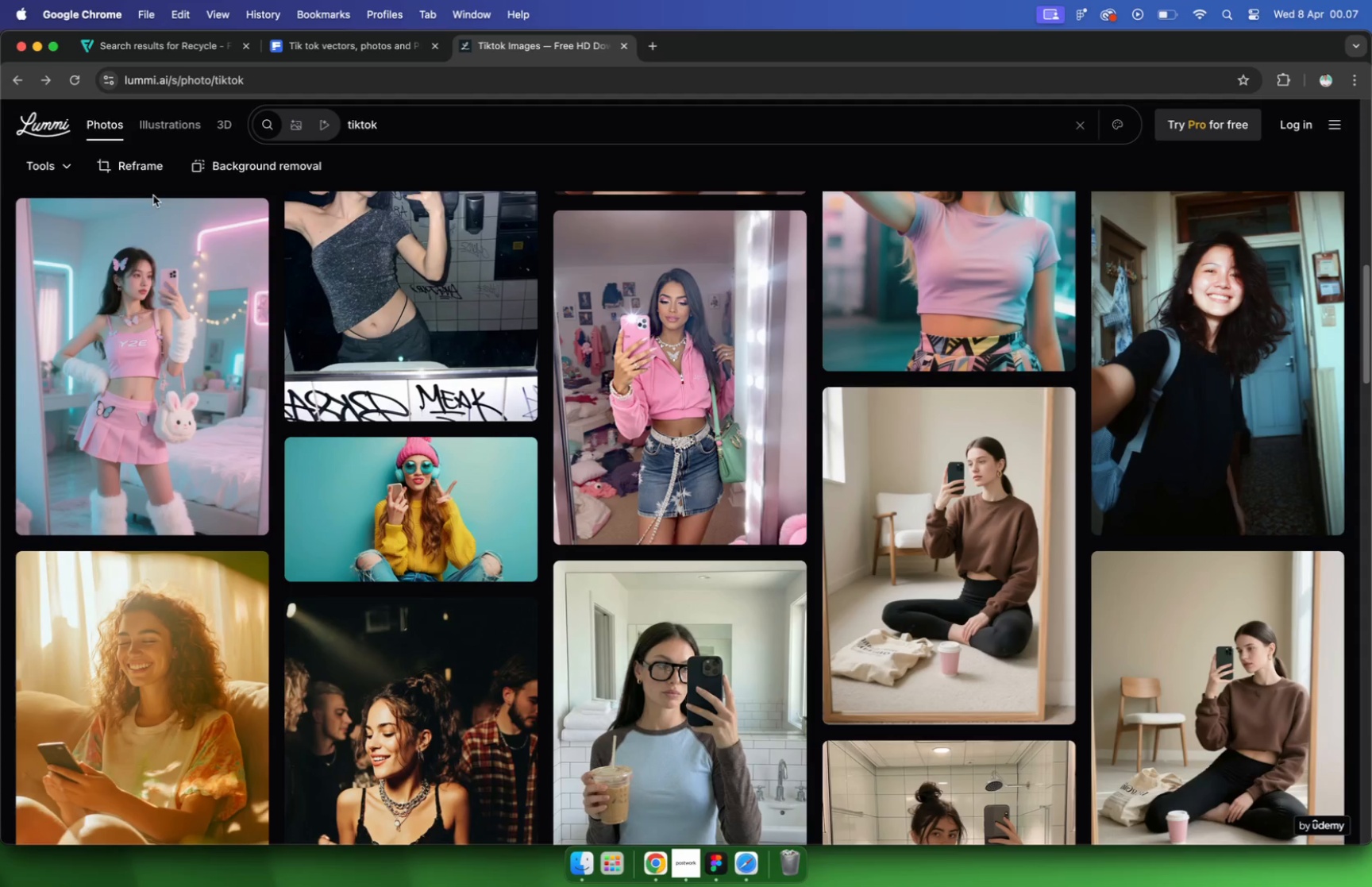 
left_click([399, 119])
 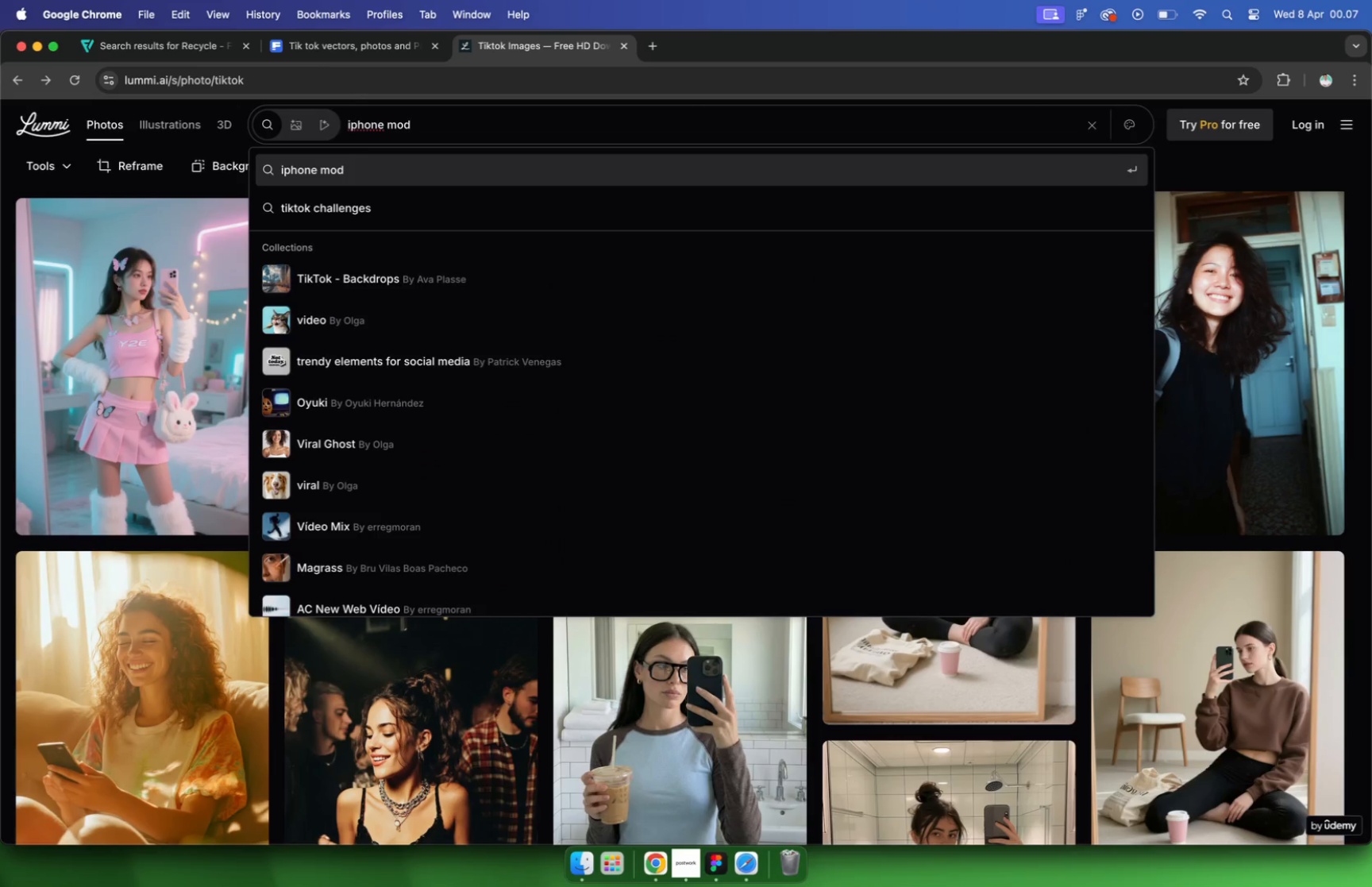 
left_click_drag(start_coordinate=[413, 128], to_coordinate=[274, 96])
 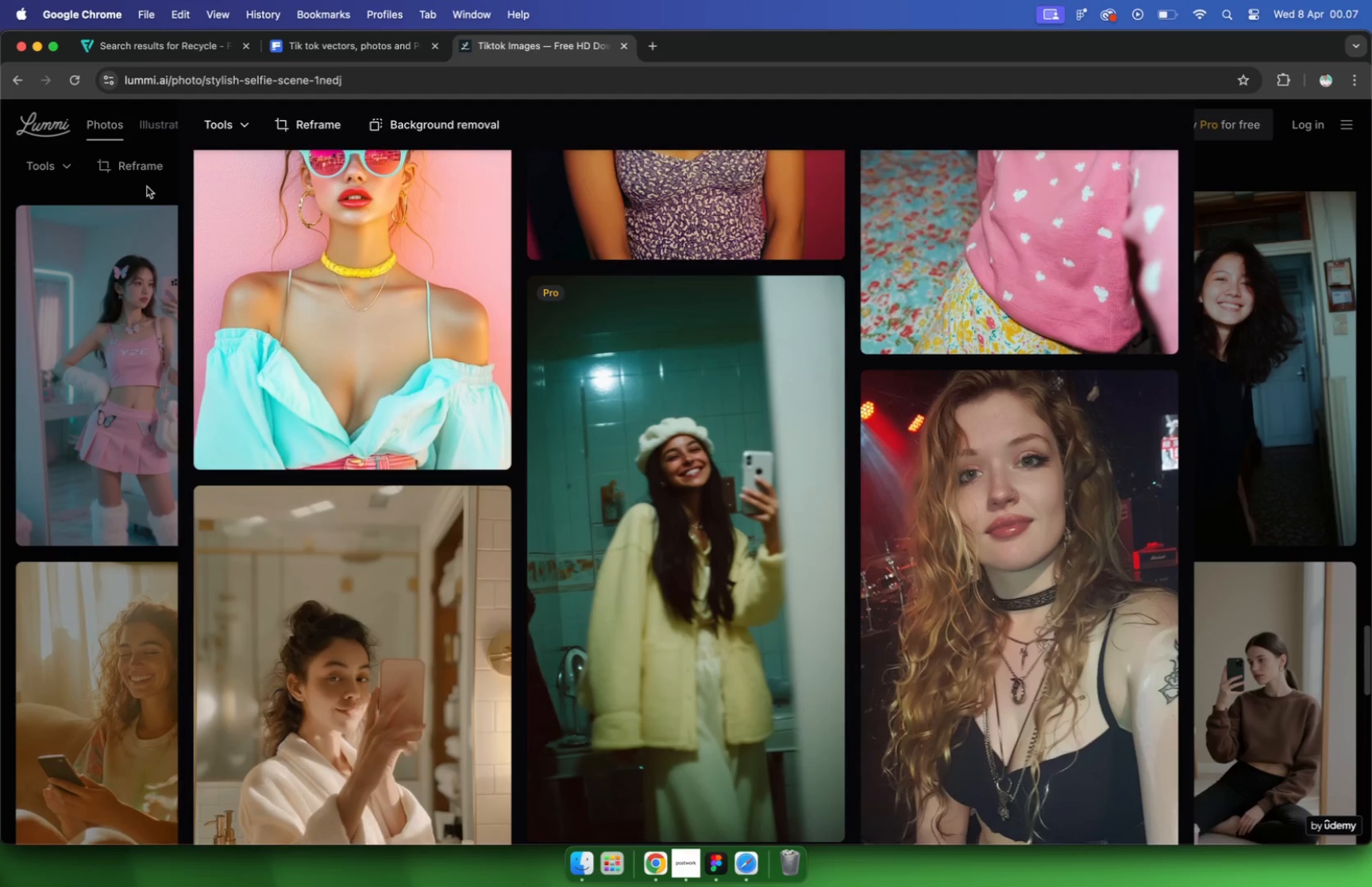 
type(iphone modkup)
 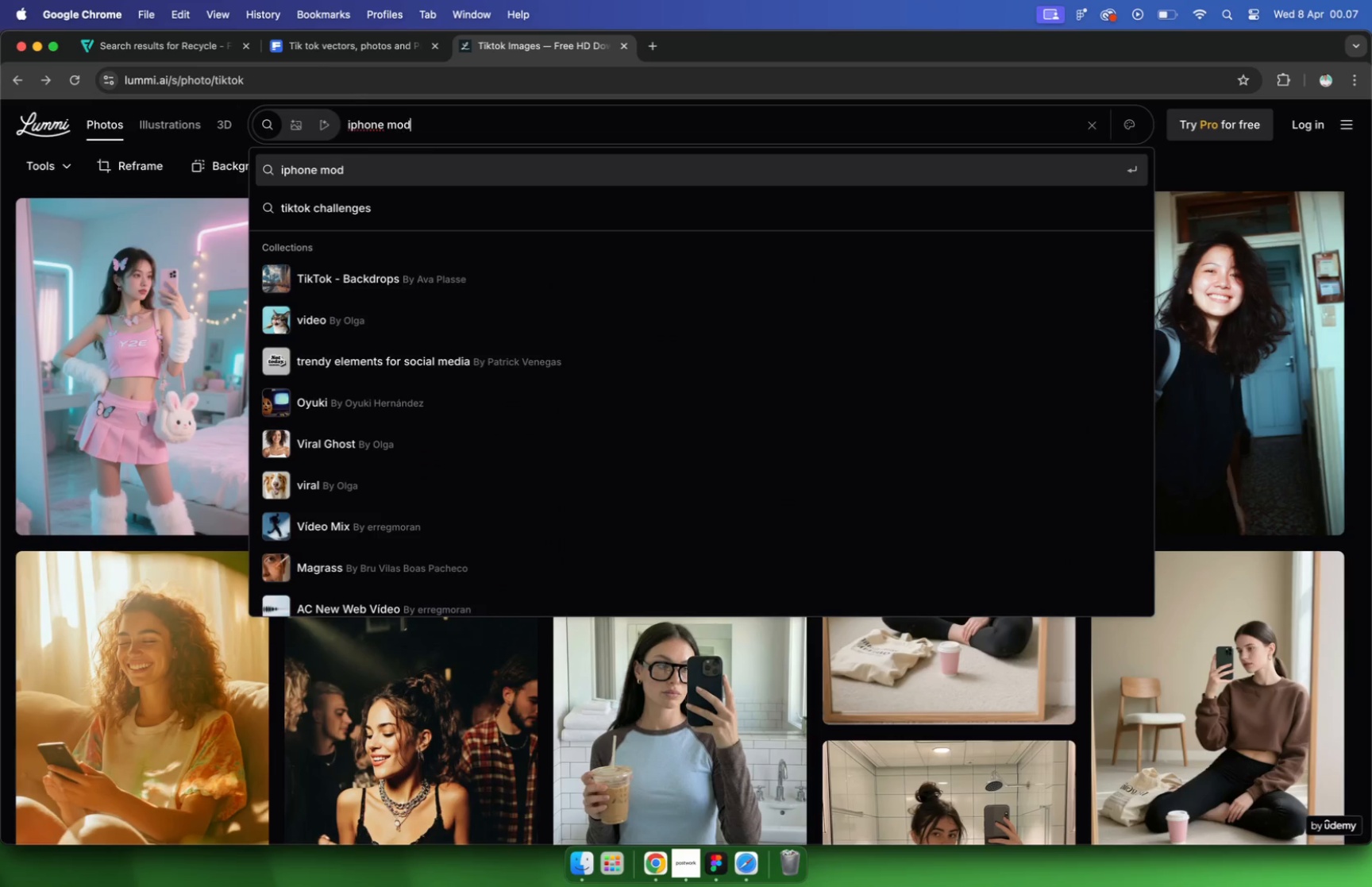 
key(Enter)
 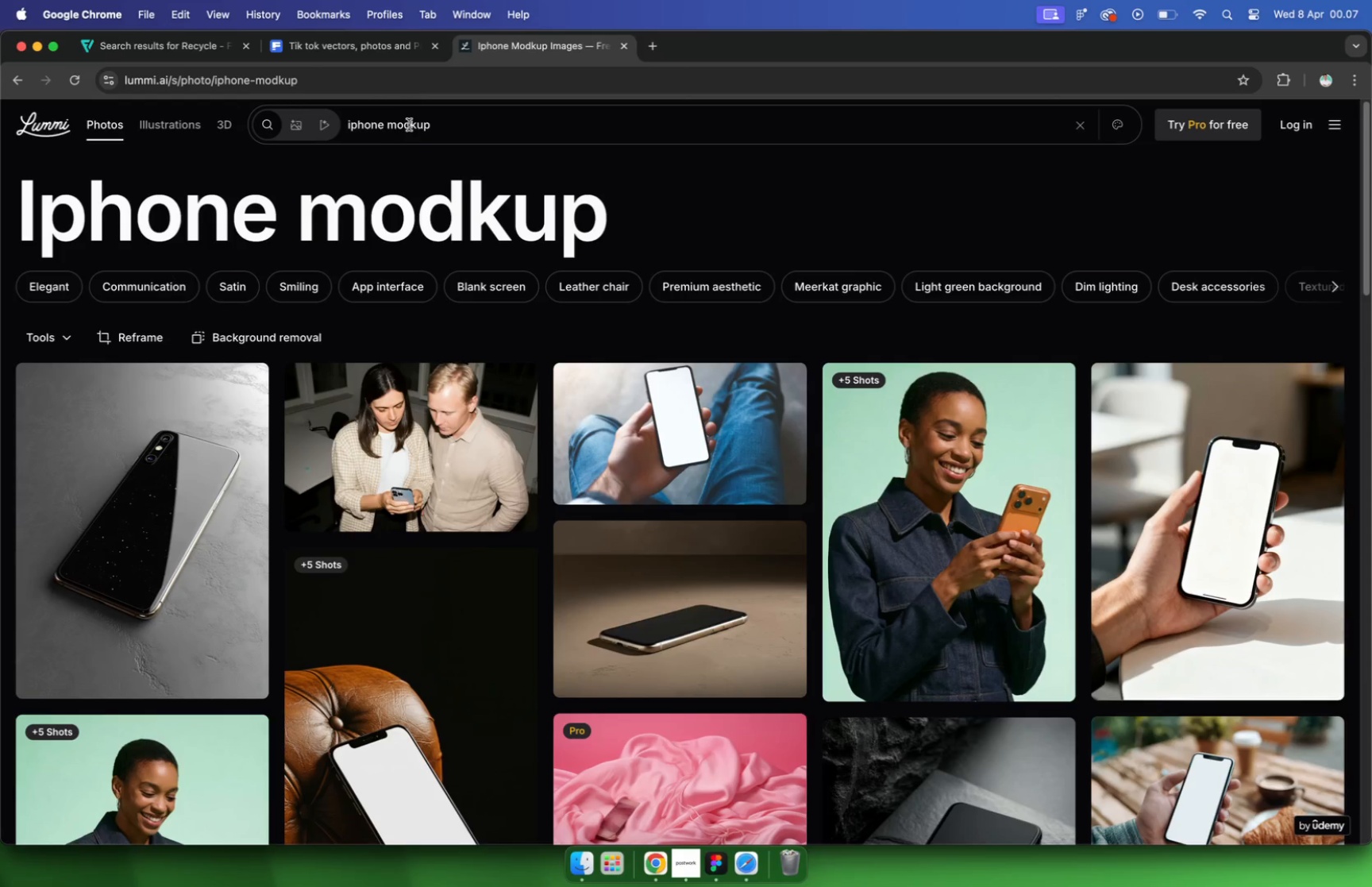 
wait(5.41)
 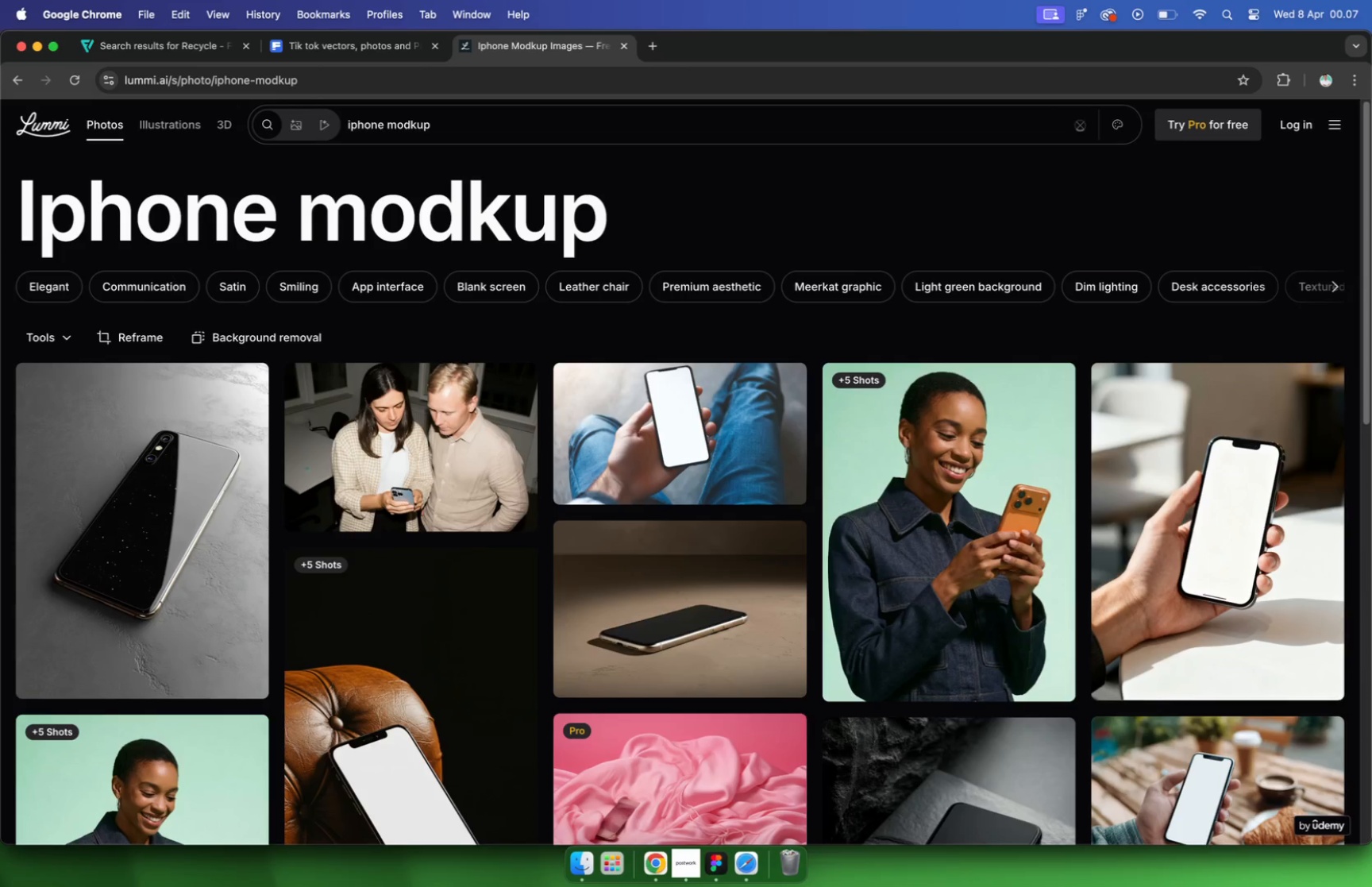 
key(Backspace)
 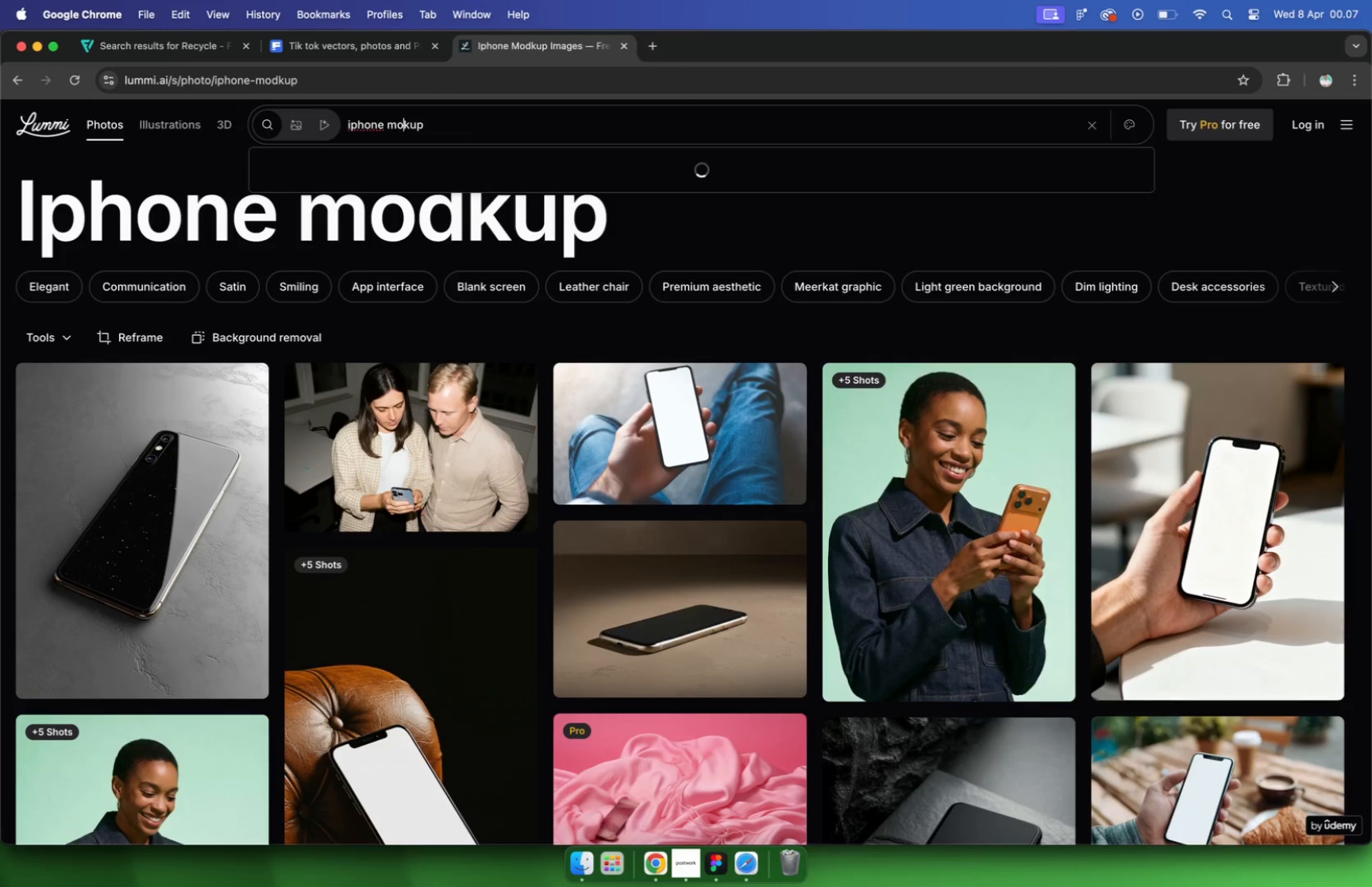 
key(C)
 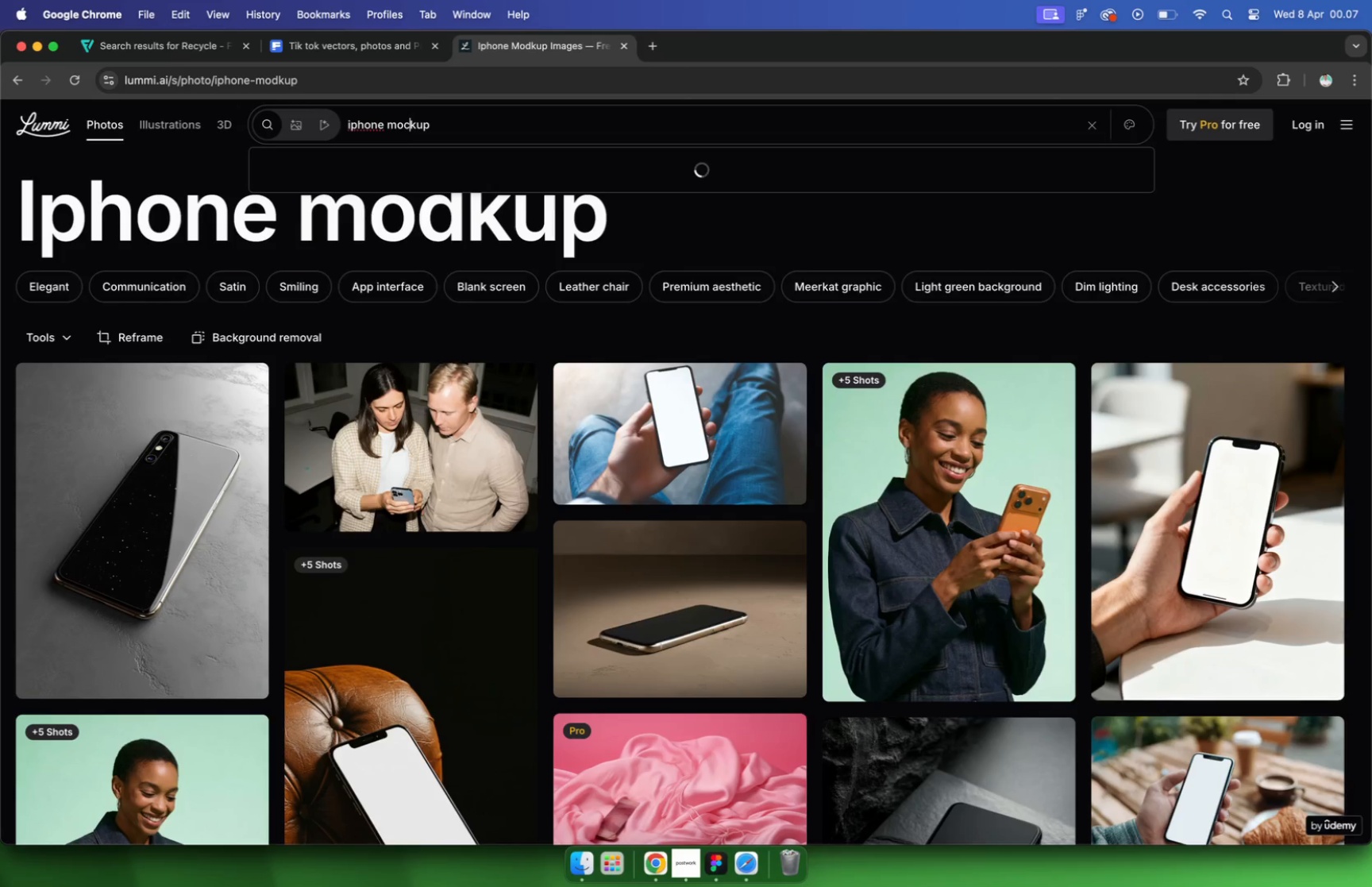 
key(Enter)
 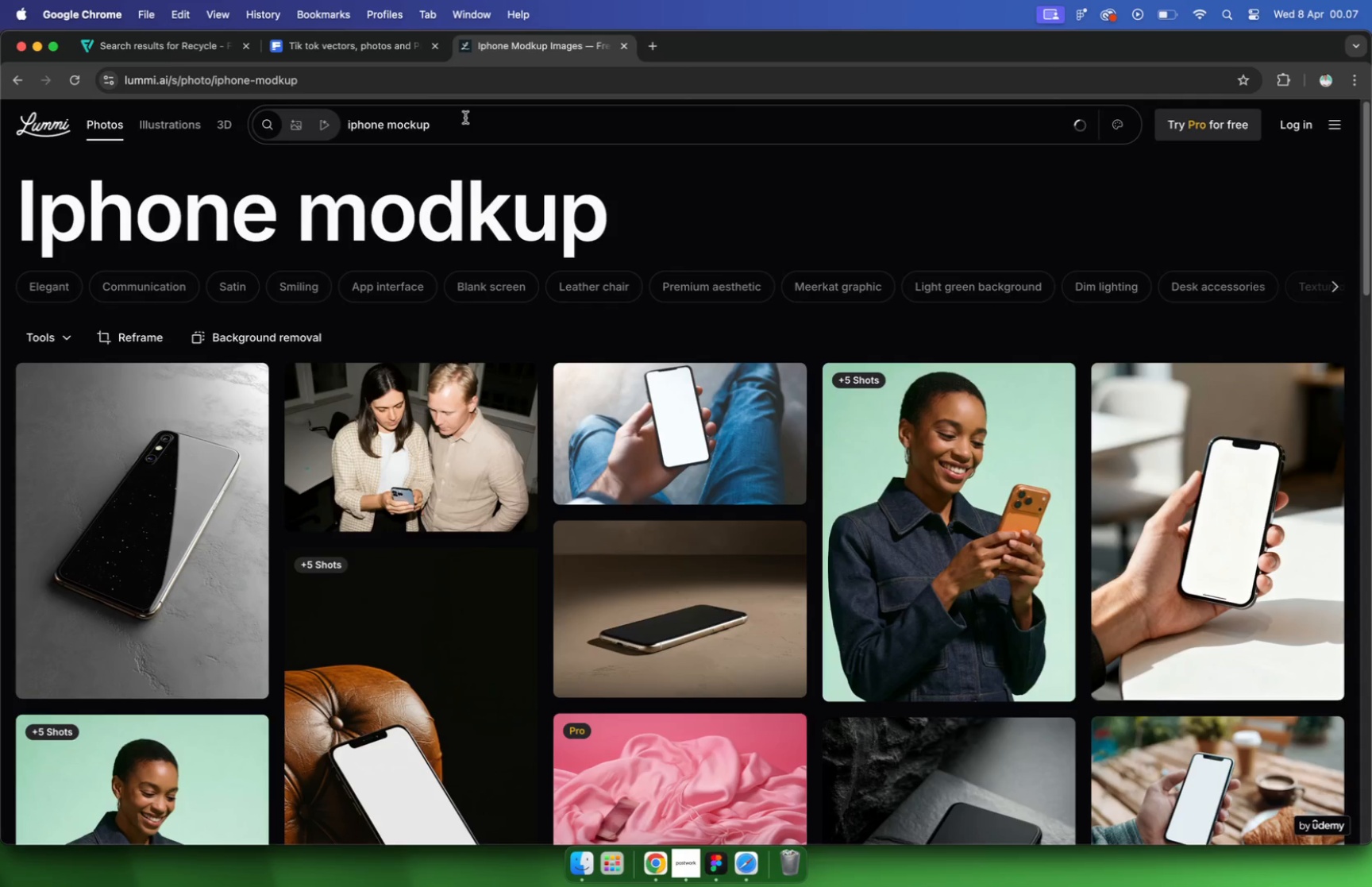 
hold_key(key=CommandLeft, duration=3.52)
scroll: coordinate [663, 237], scroll_direction: down, amount: 12.0
 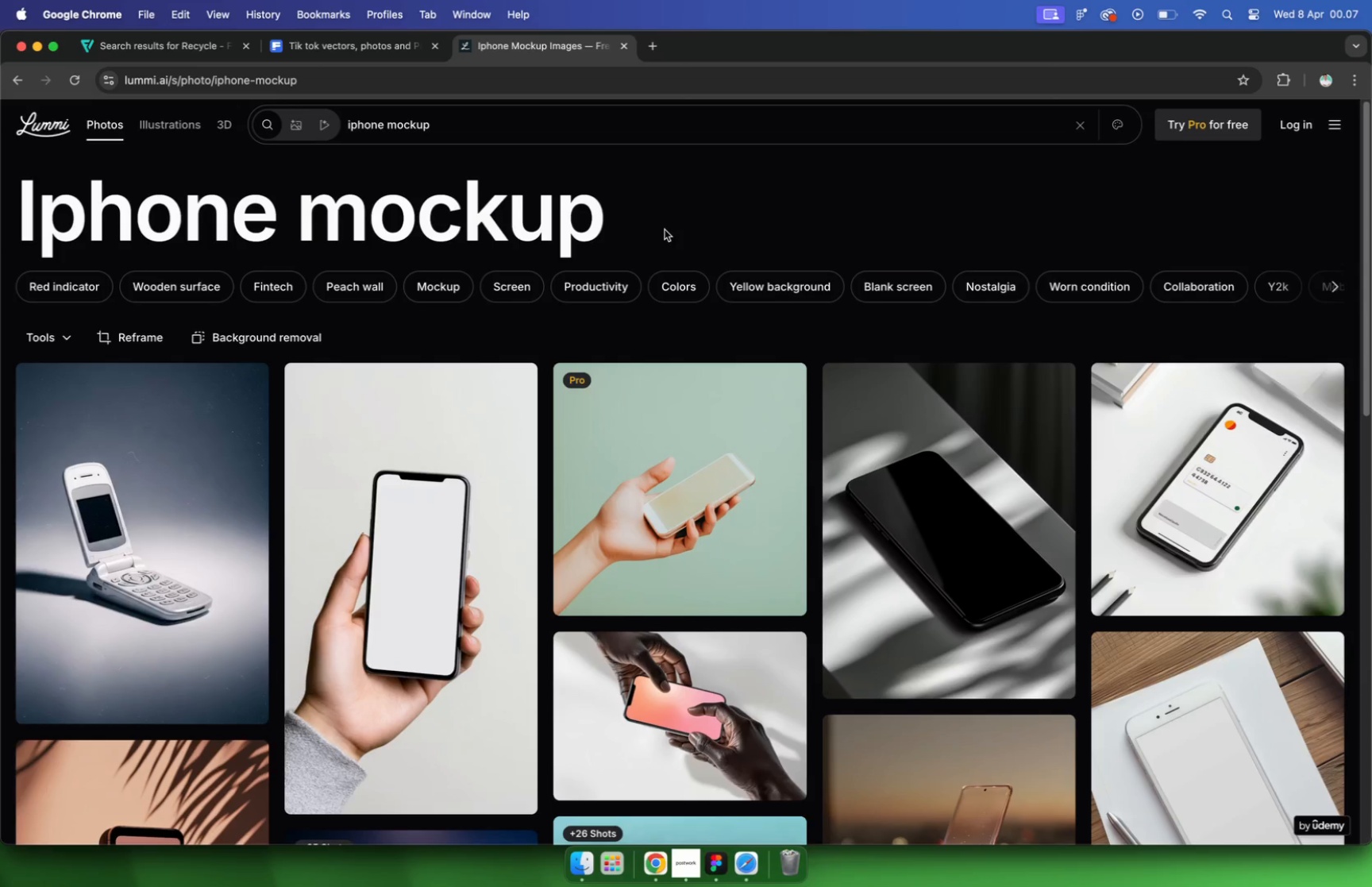 
scroll: coordinate [663, 242], scroll_direction: up, amount: 8.0
 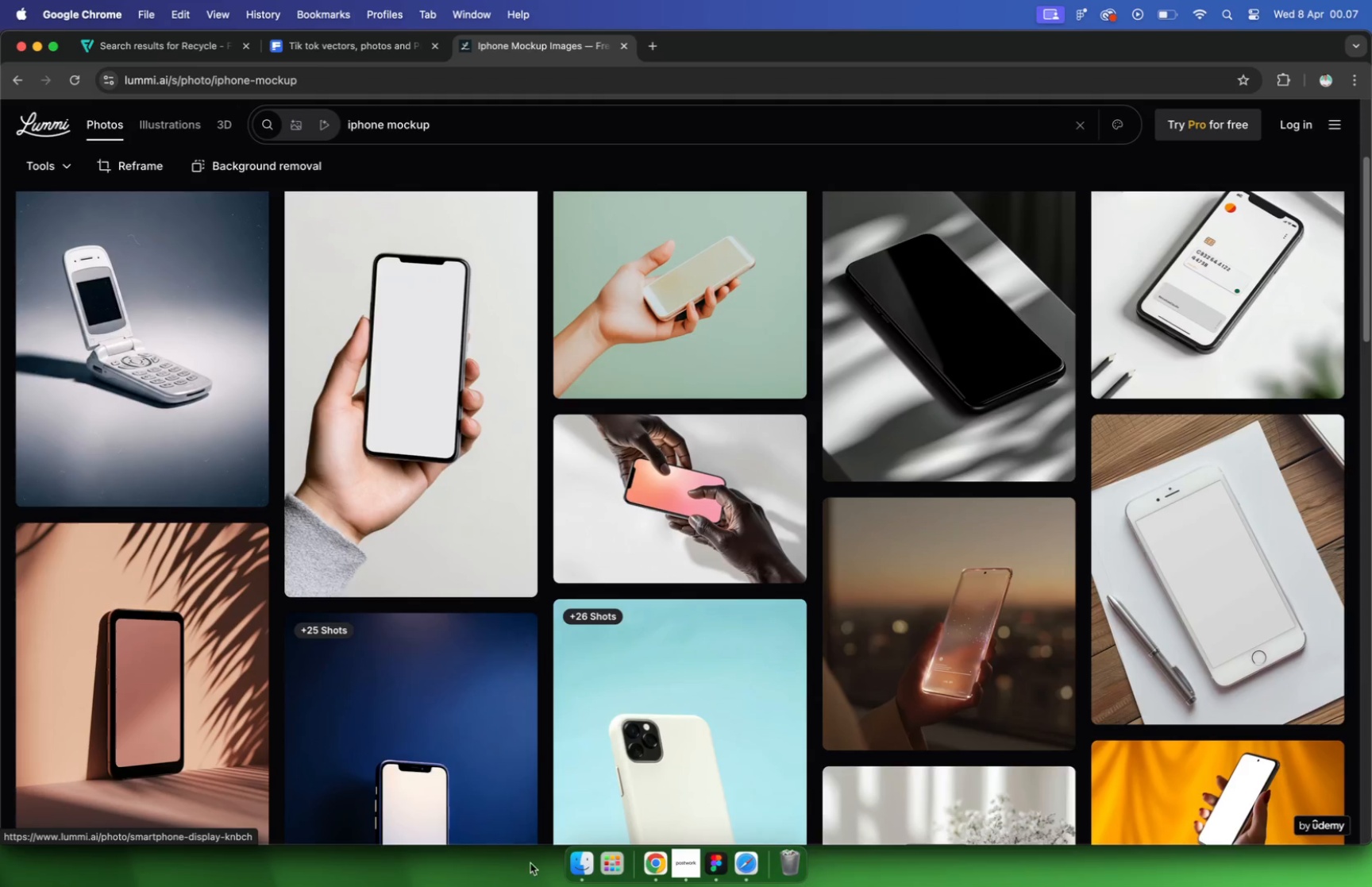 
mouse_move([696, 862])
 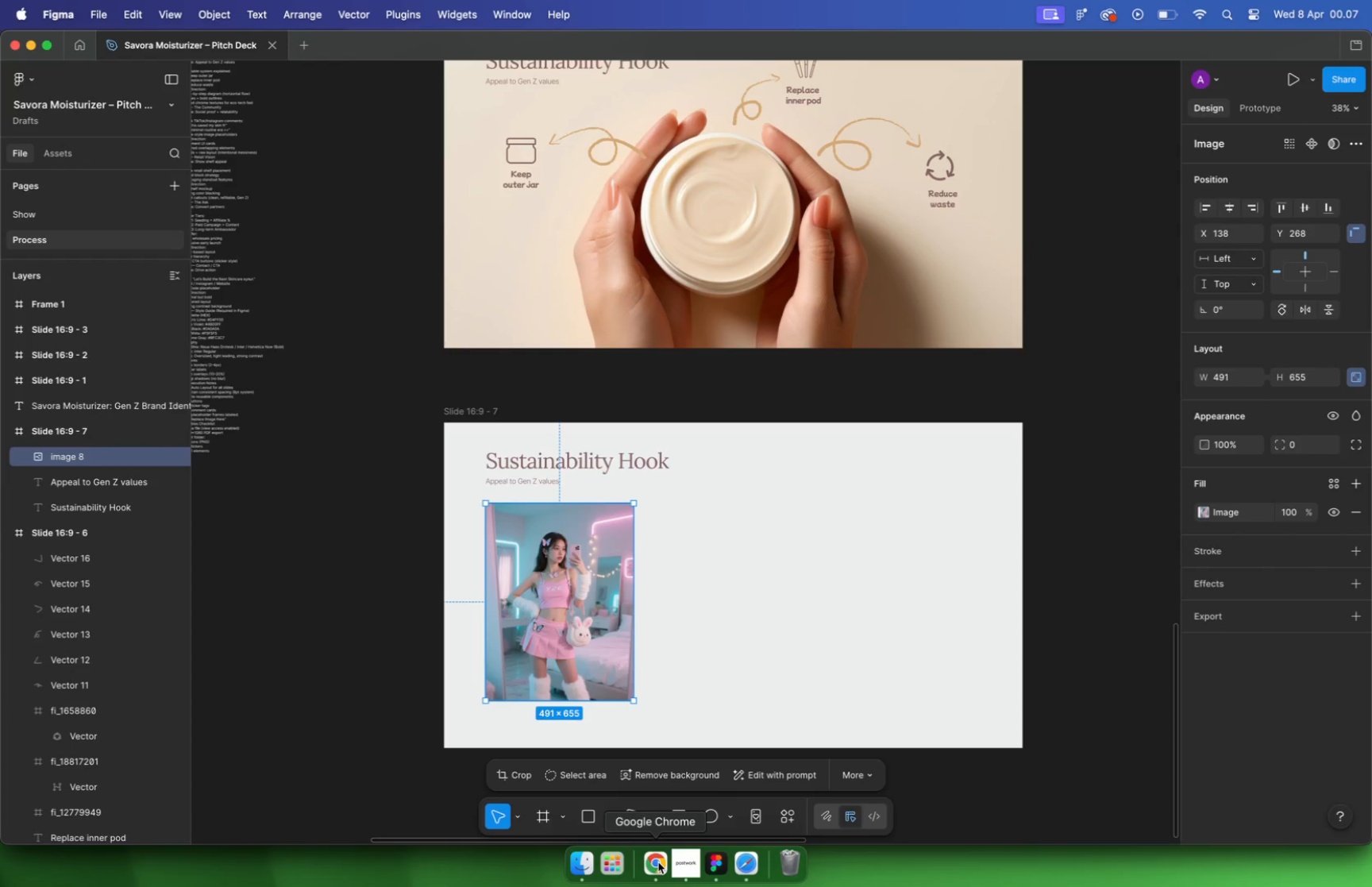 
left_click([658, 862])
 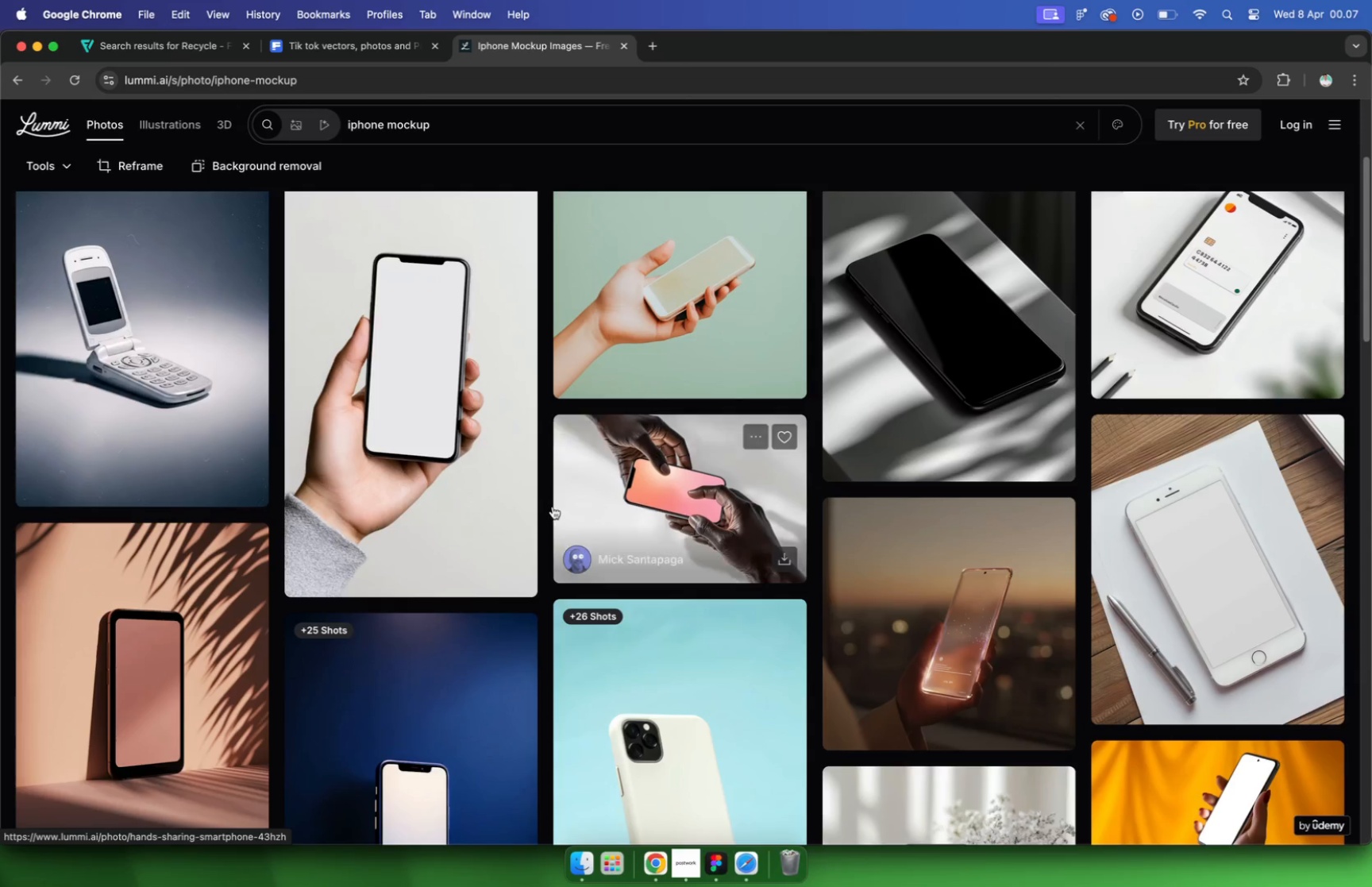 
scroll: coordinate [484, 496], scroll_direction: down, amount: 61.0
 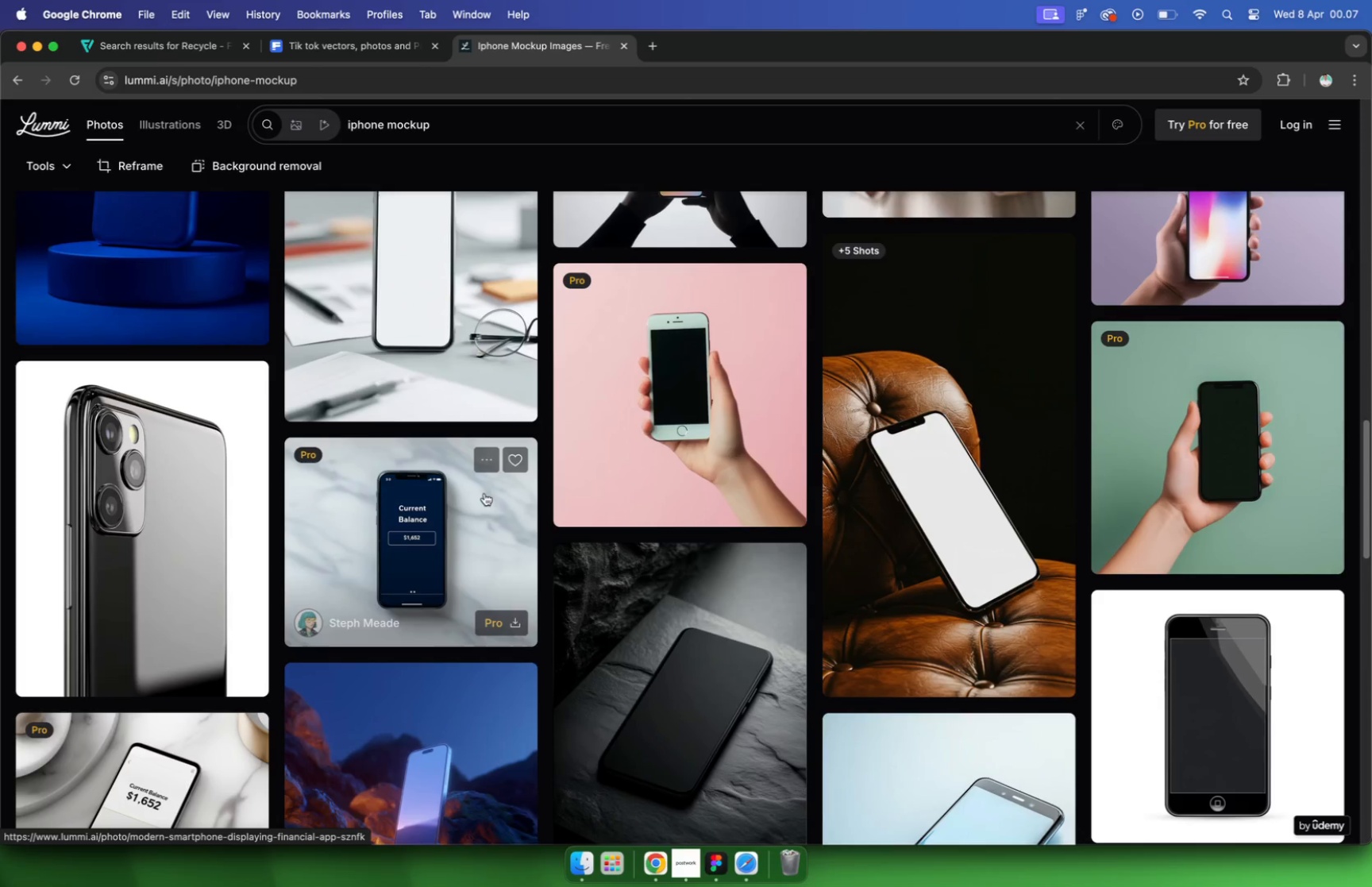 
scroll: coordinate [484, 498], scroll_direction: down, amount: 66.0
 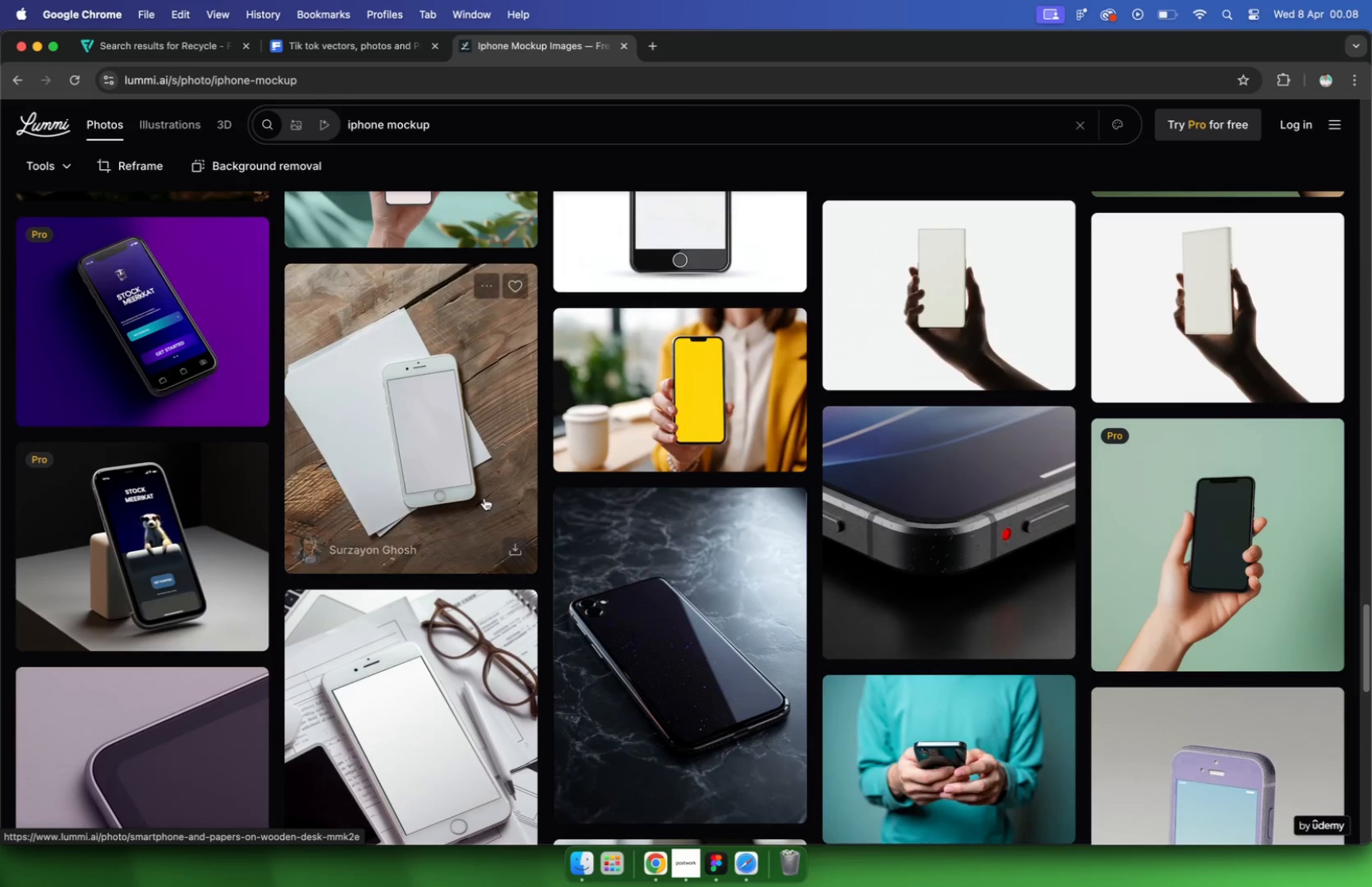 
scroll: coordinate [484, 498], scroll_direction: up, amount: 3.0
 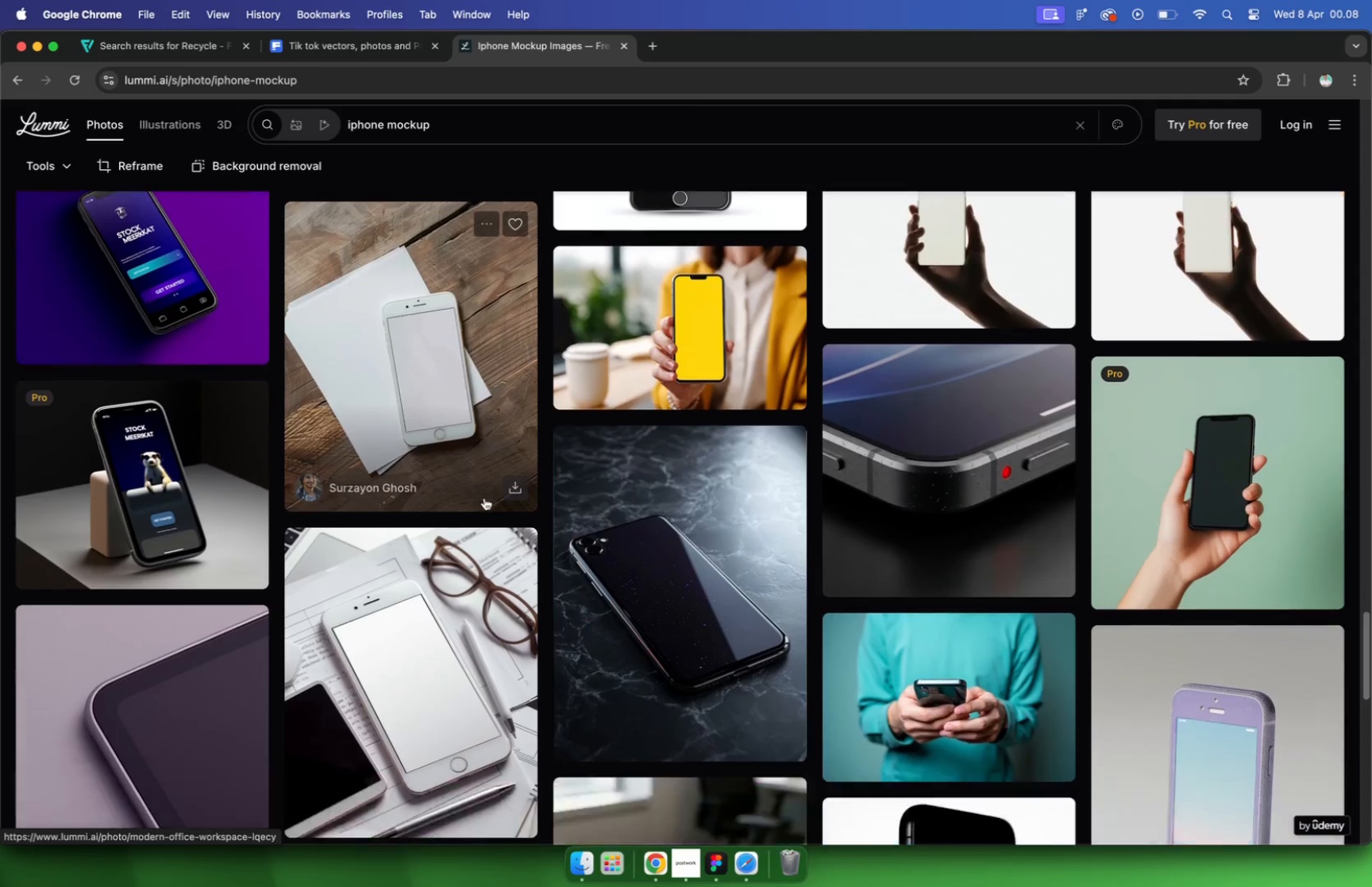 
scroll: coordinate [568, 523], scroll_direction: down, amount: 30.0
 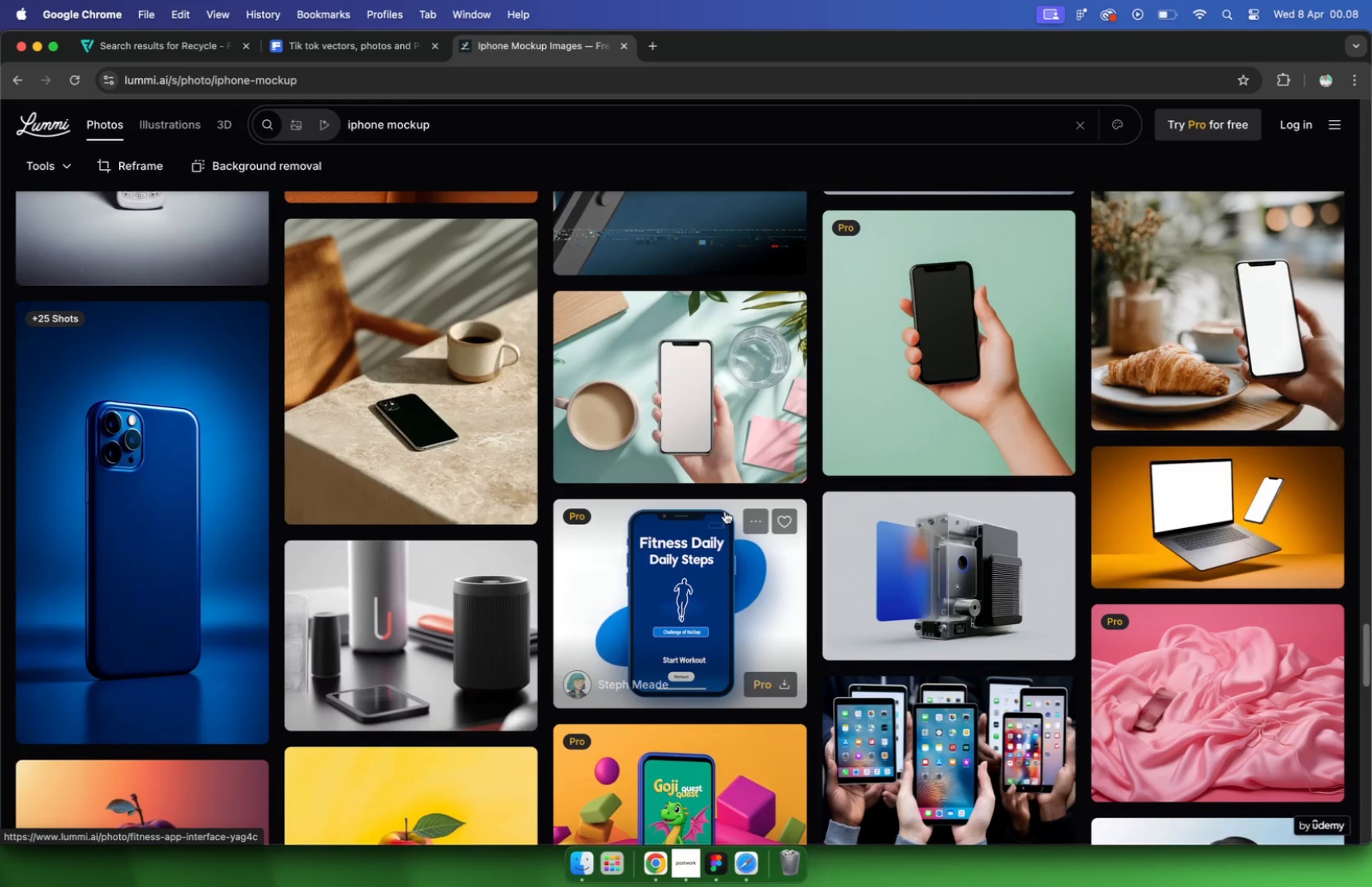 
scroll: coordinate [723, 522], scroll_direction: up, amount: 178.0
 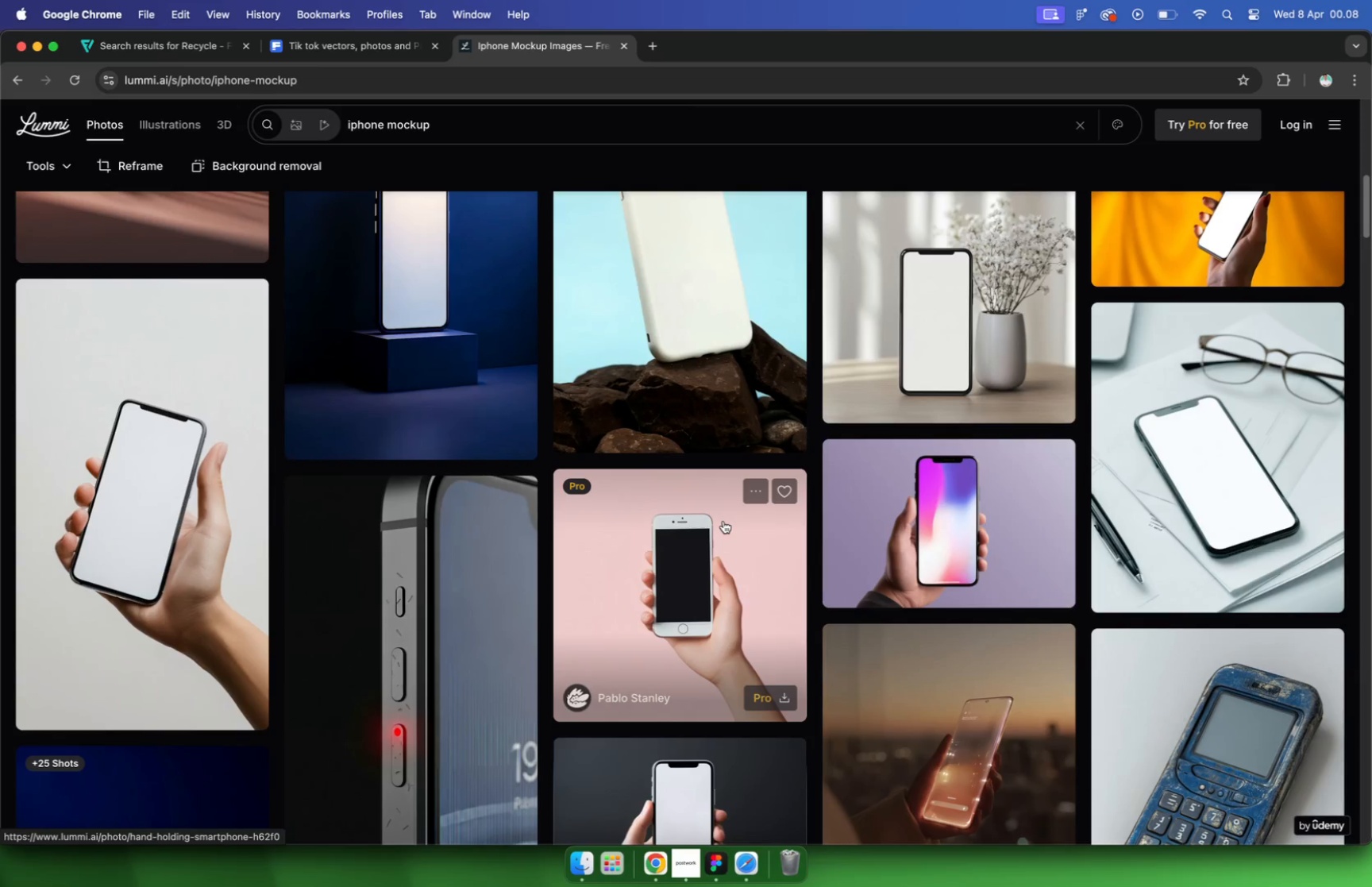 
scroll: coordinate [723, 522], scroll_direction: down, amount: 32.0
 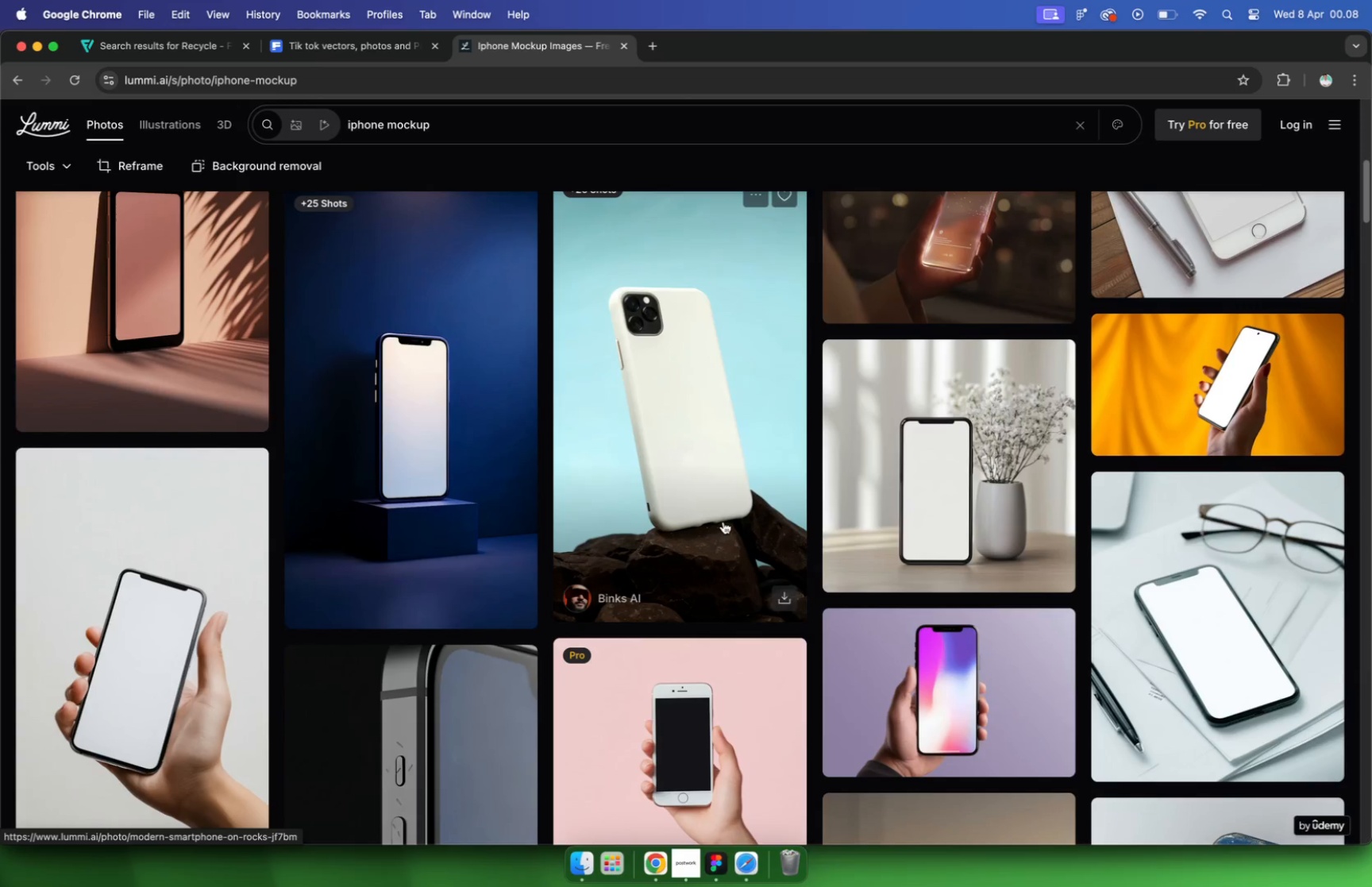 
scroll: coordinate [723, 522], scroll_direction: up, amount: 15.0
 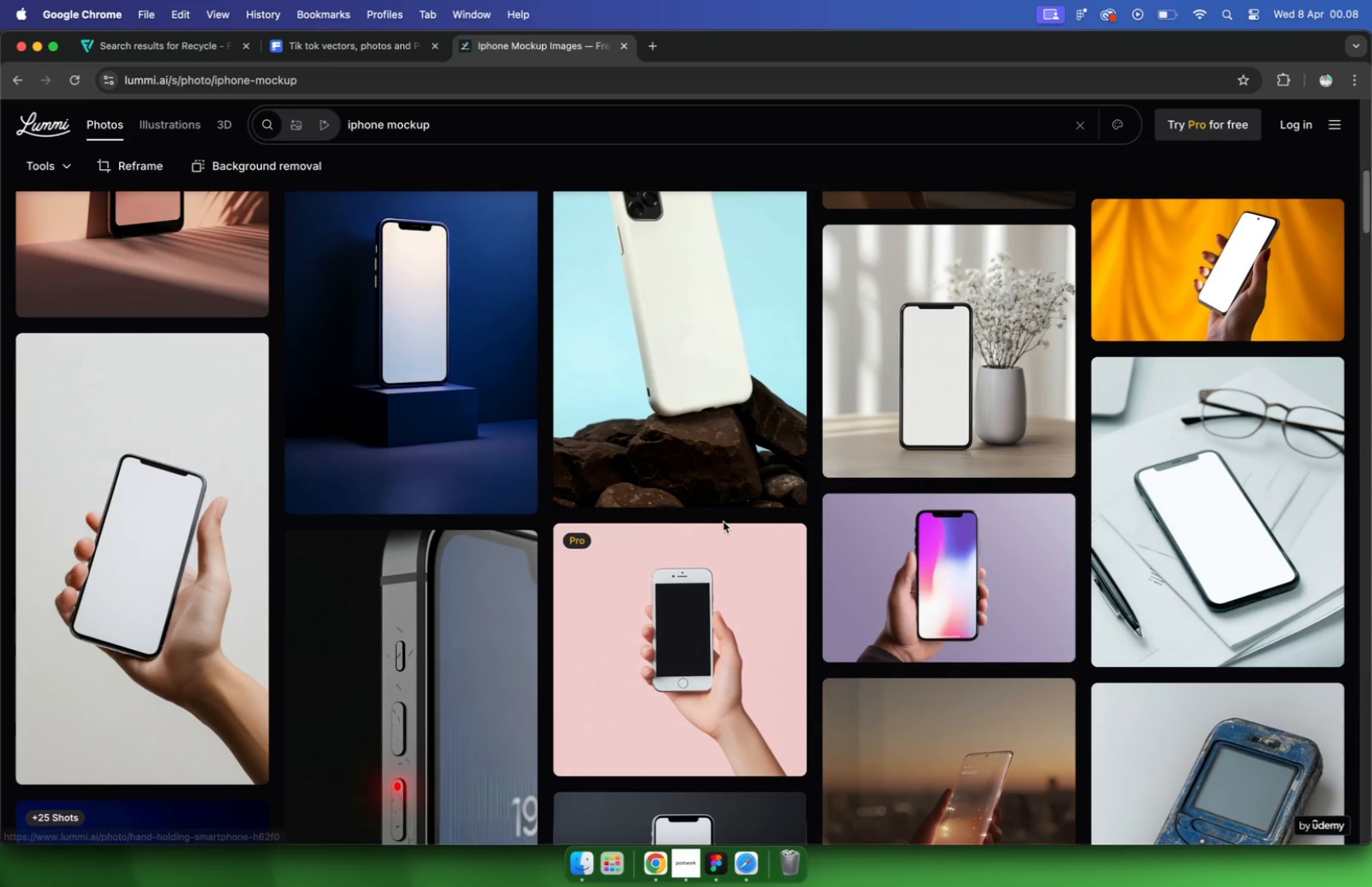 
scroll: coordinate [723, 523], scroll_direction: down, amount: 72.0
 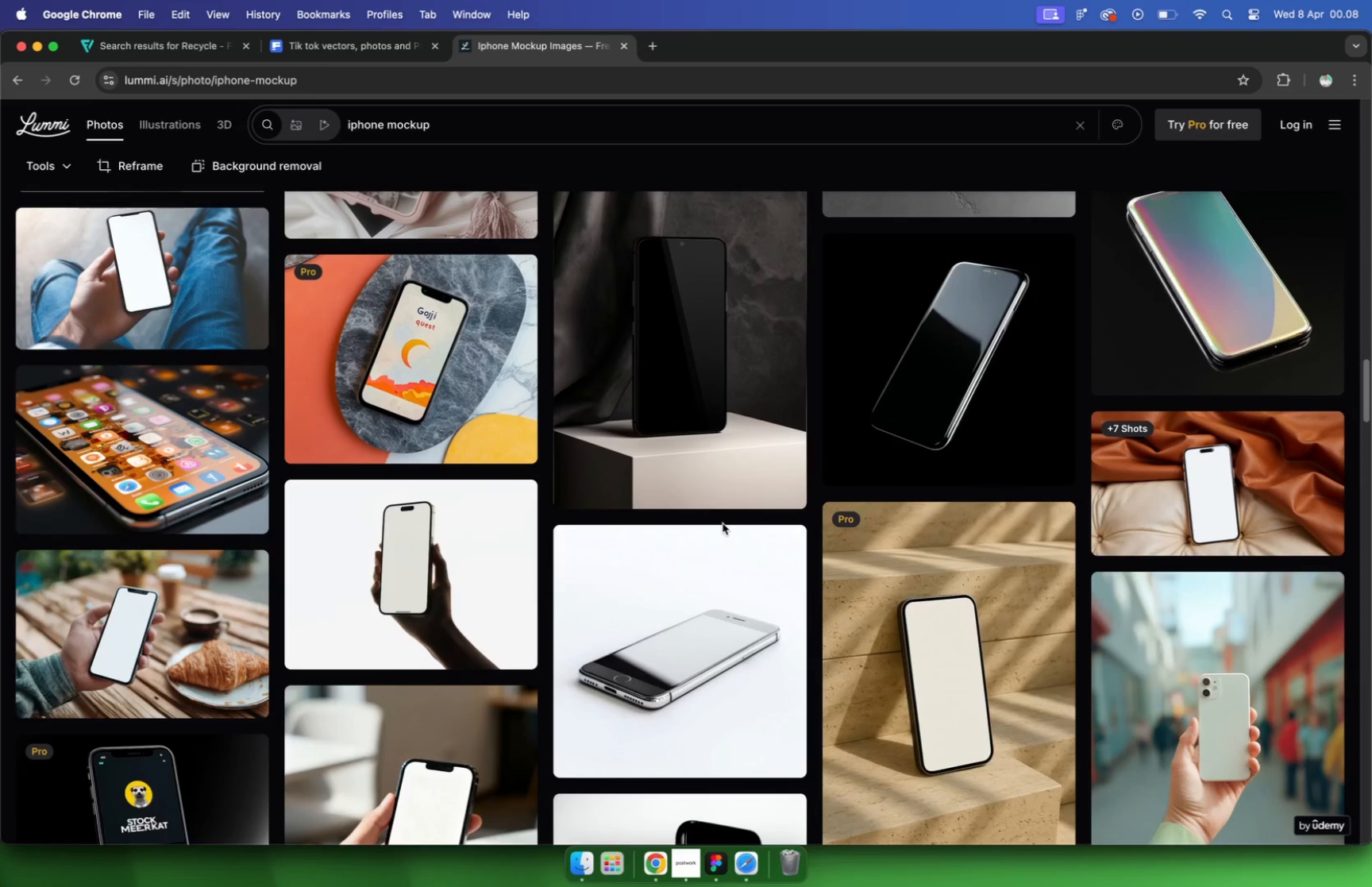 
scroll: coordinate [593, 457], scroll_direction: down, amount: 43.0
 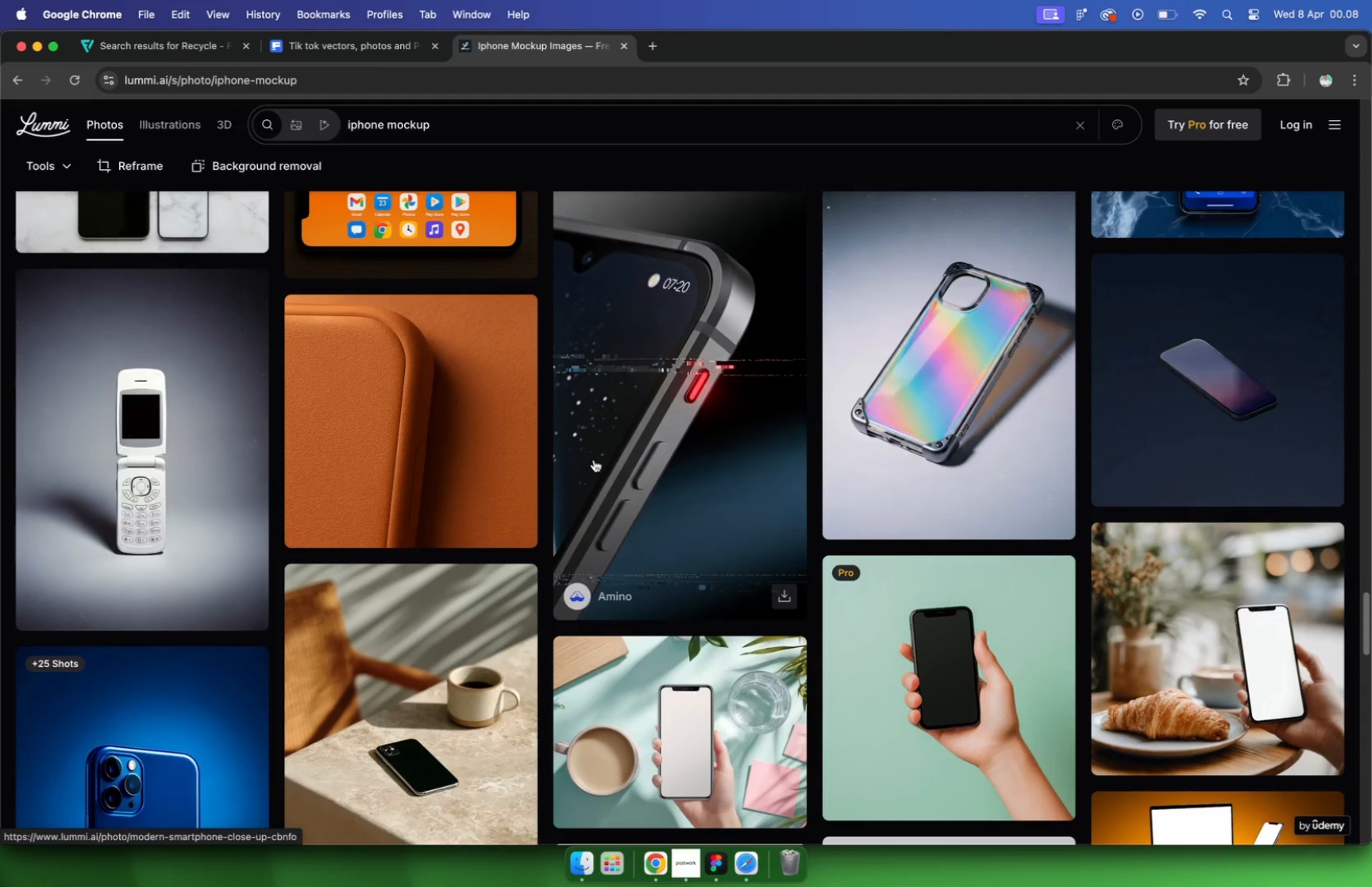 
scroll: coordinate [593, 457], scroll_direction: up, amount: 3.0
 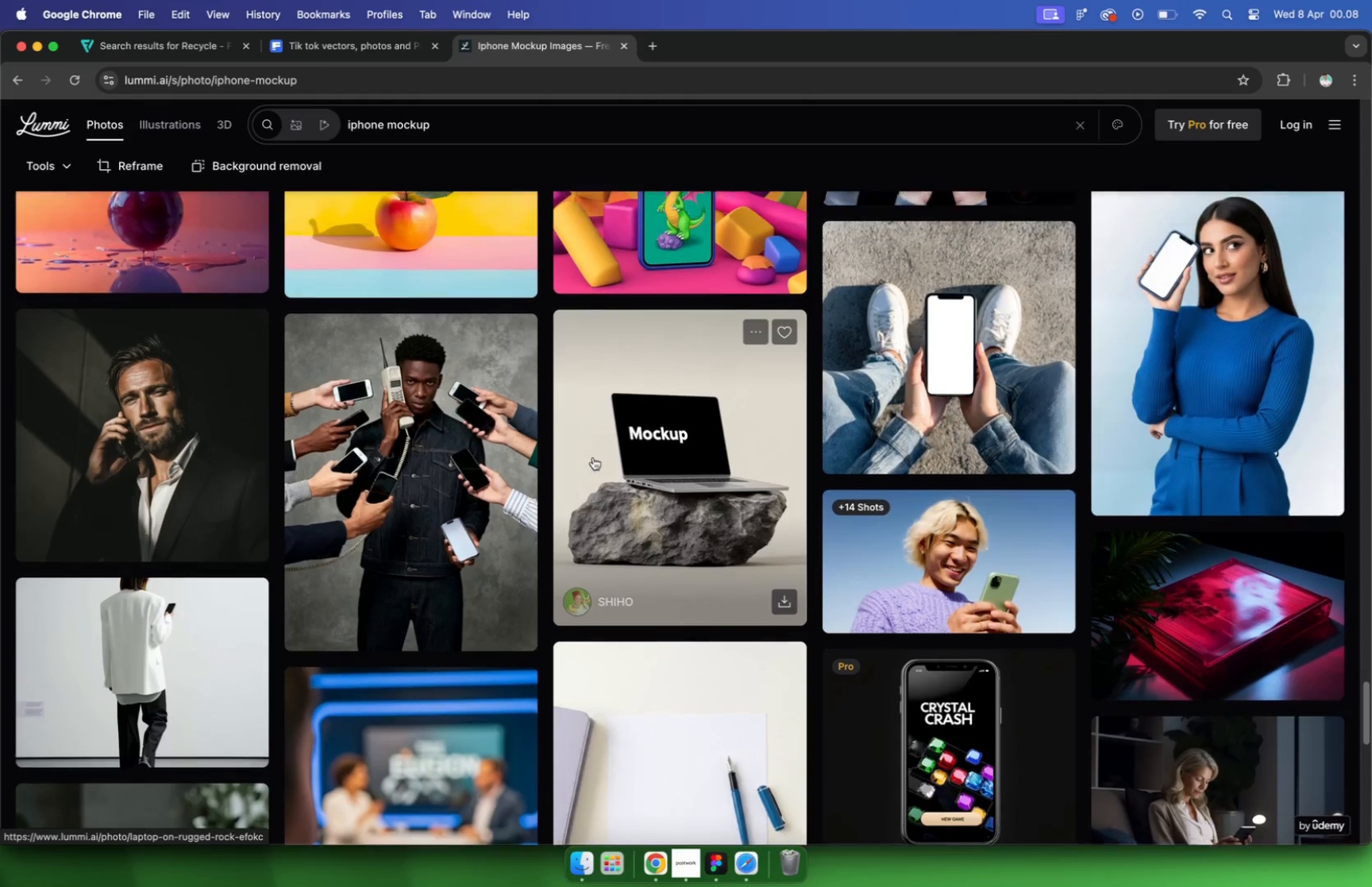 
scroll: coordinate [592, 456], scroll_direction: down, amount: 27.0
 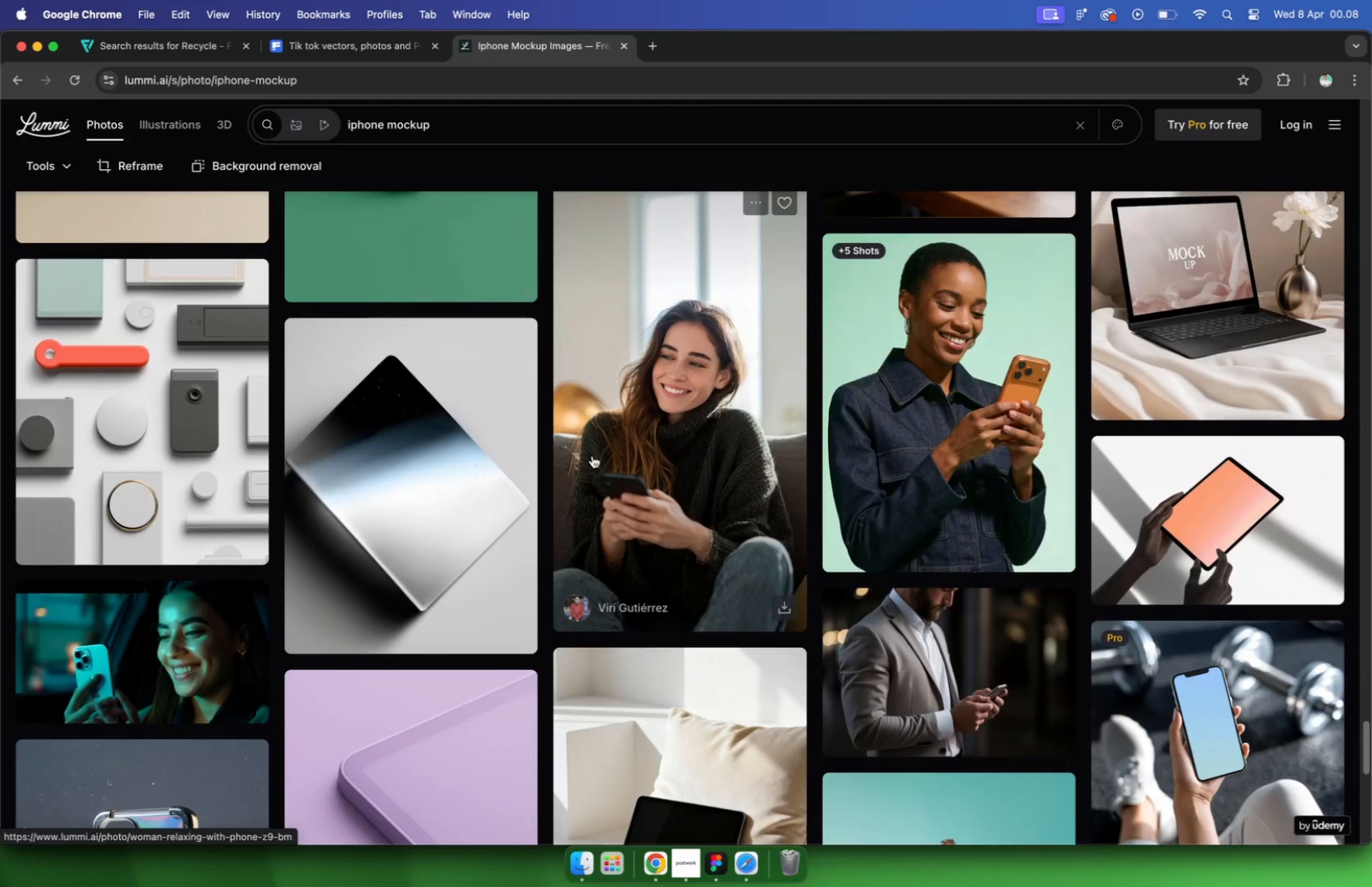 
left_click_drag(start_coordinate=[553, 127], to_coordinate=[449, 106])
 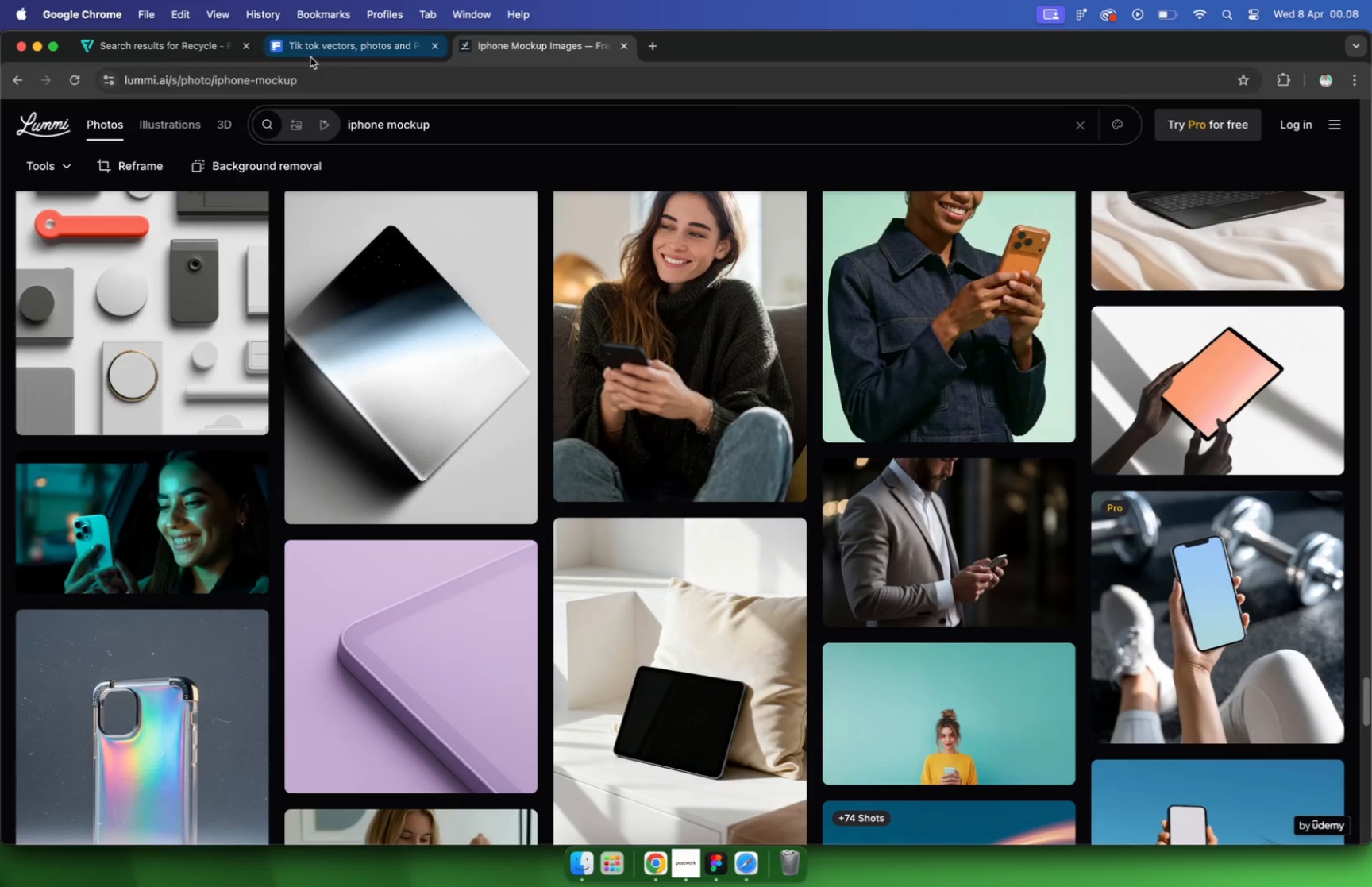 
type(iphone mockup)
 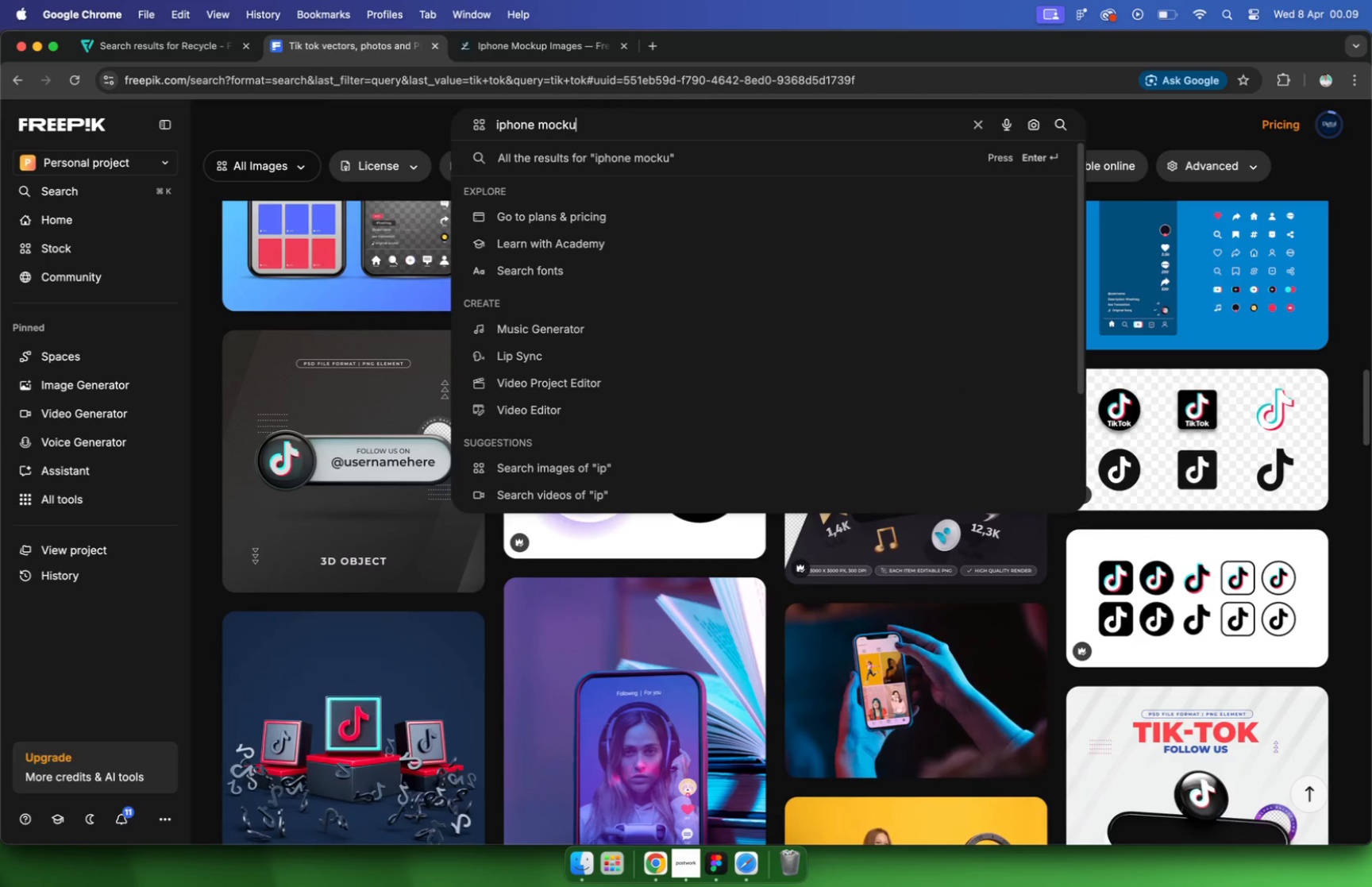 
key(Enter)
 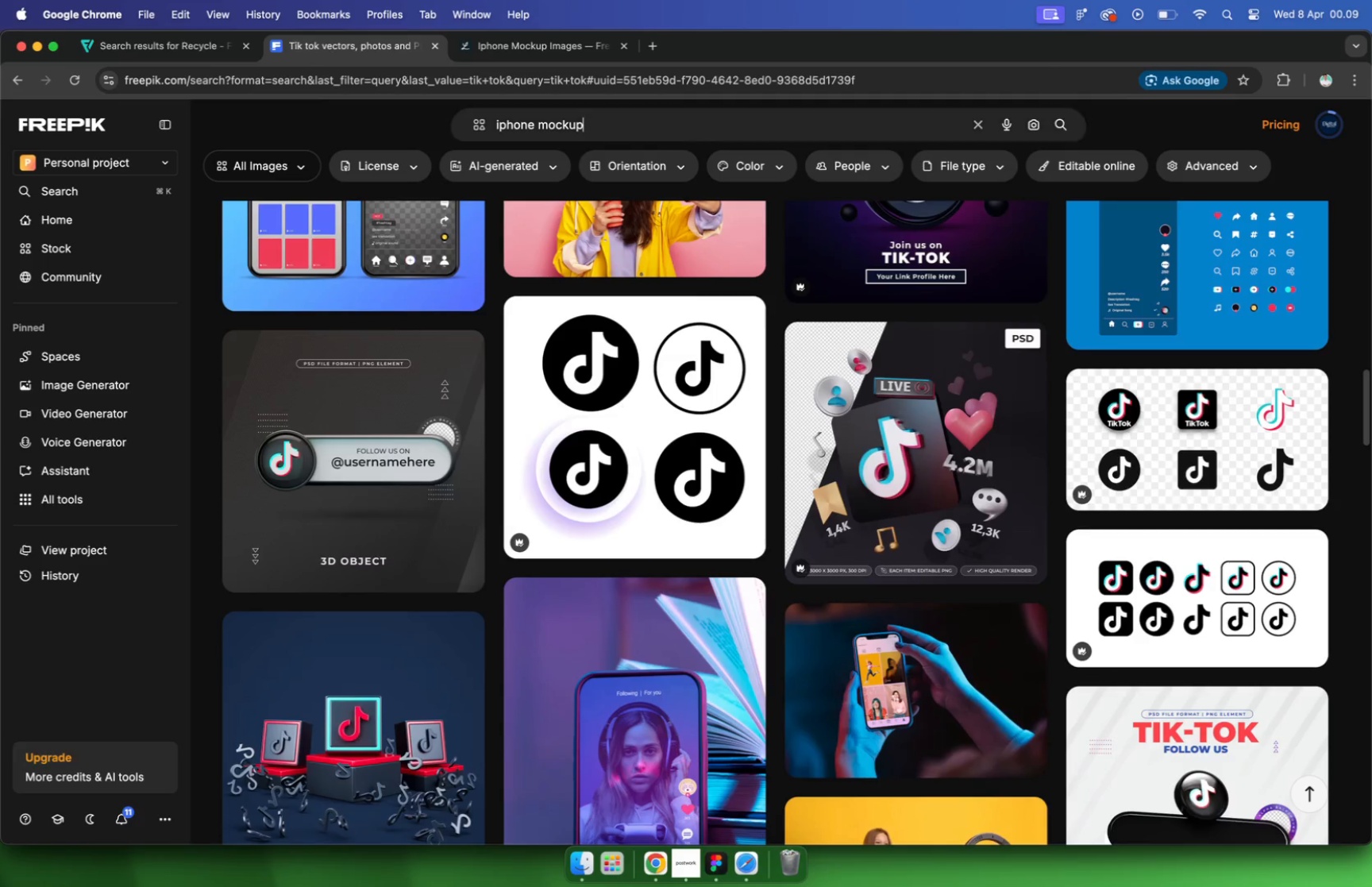 
scroll: coordinate [619, 387], scroll_direction: down, amount: 24.0
 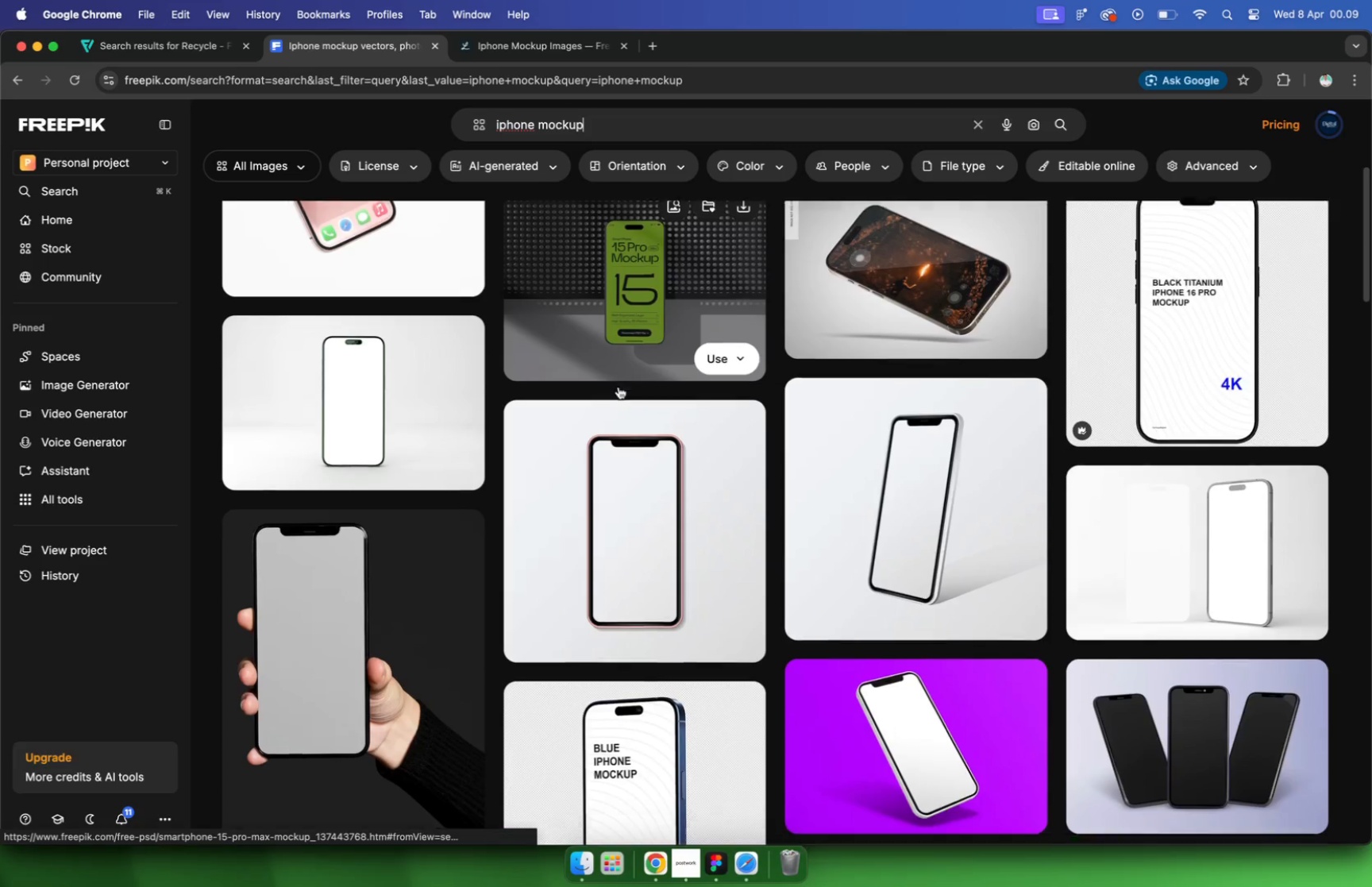 
scroll: coordinate [617, 388], scroll_direction: up, amount: 22.0
 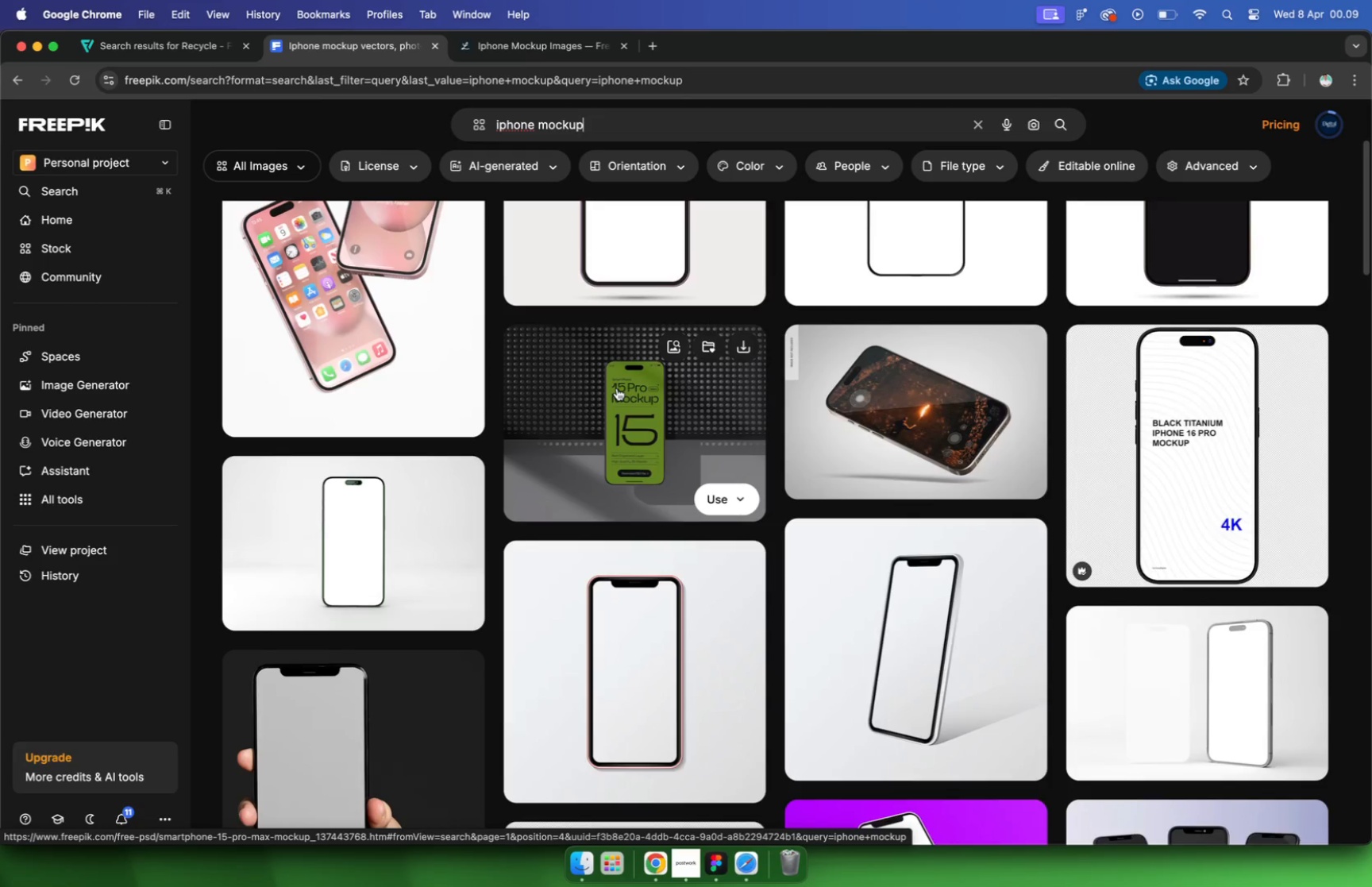 
scroll: coordinate [617, 388], scroll_direction: down, amount: 46.0
 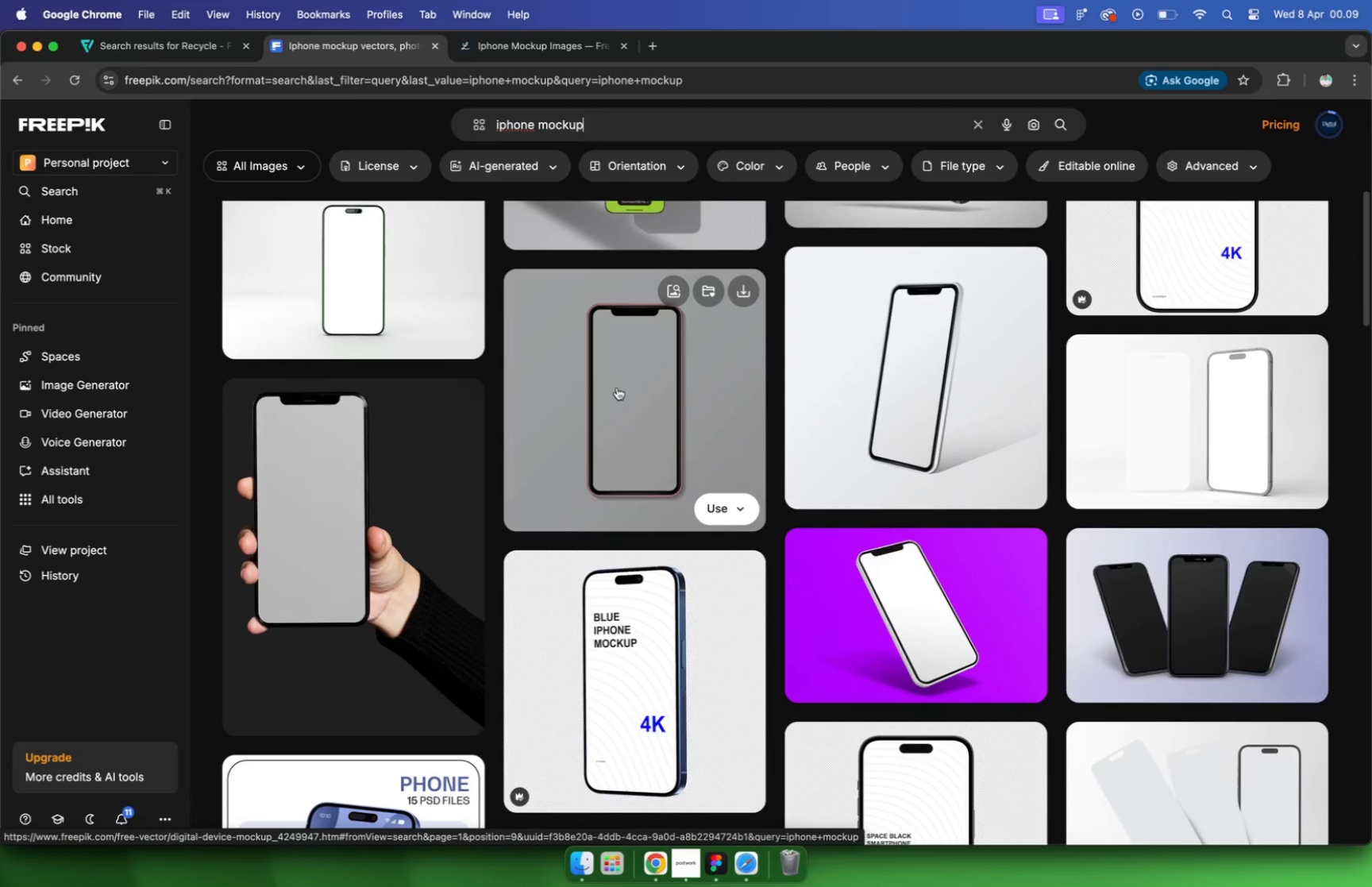 
scroll: coordinate [617, 390], scroll_direction: none, amount: 0.0
 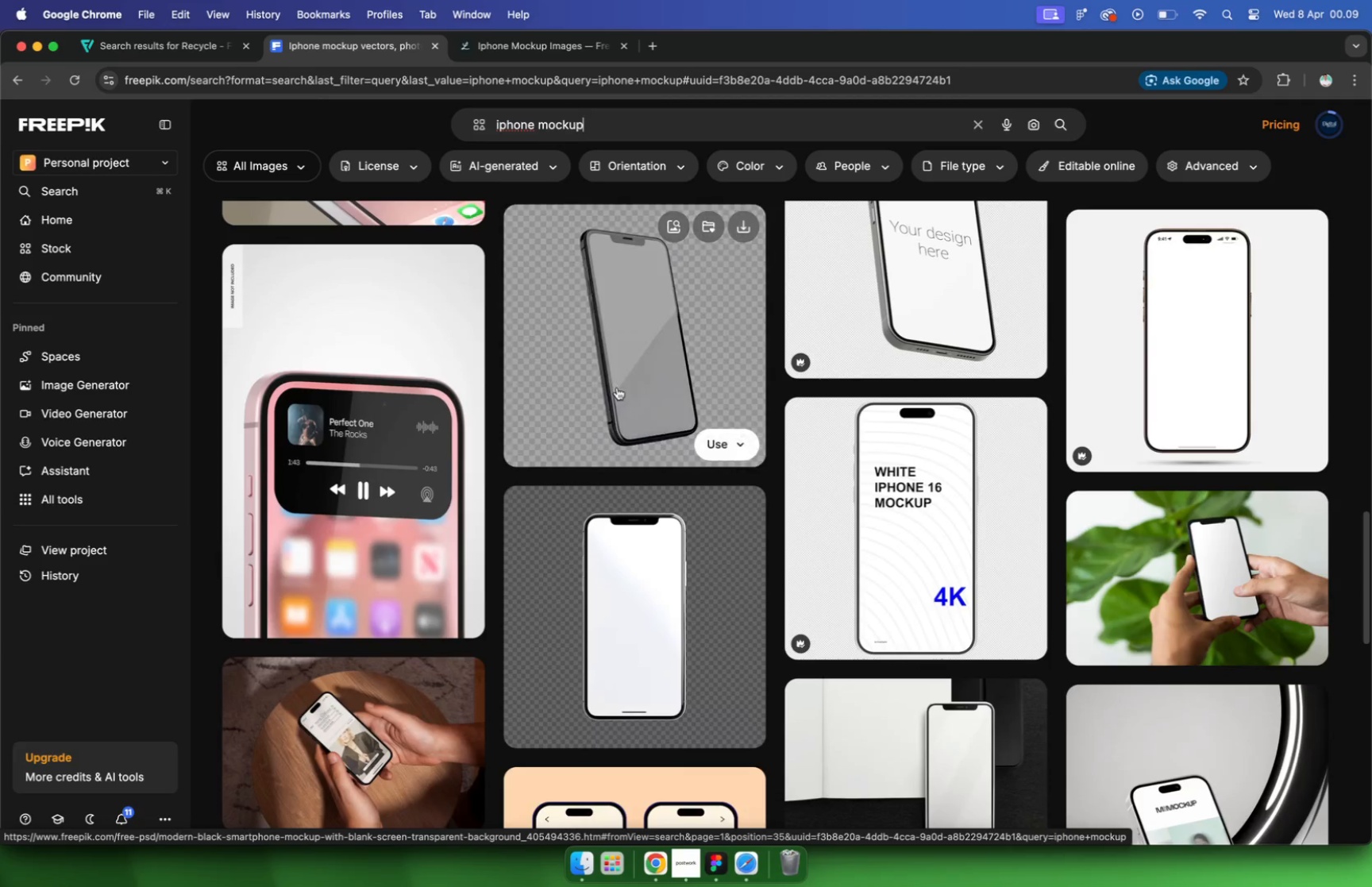 
scroll: coordinate [617, 389], scroll_direction: down, amount: 36.0
 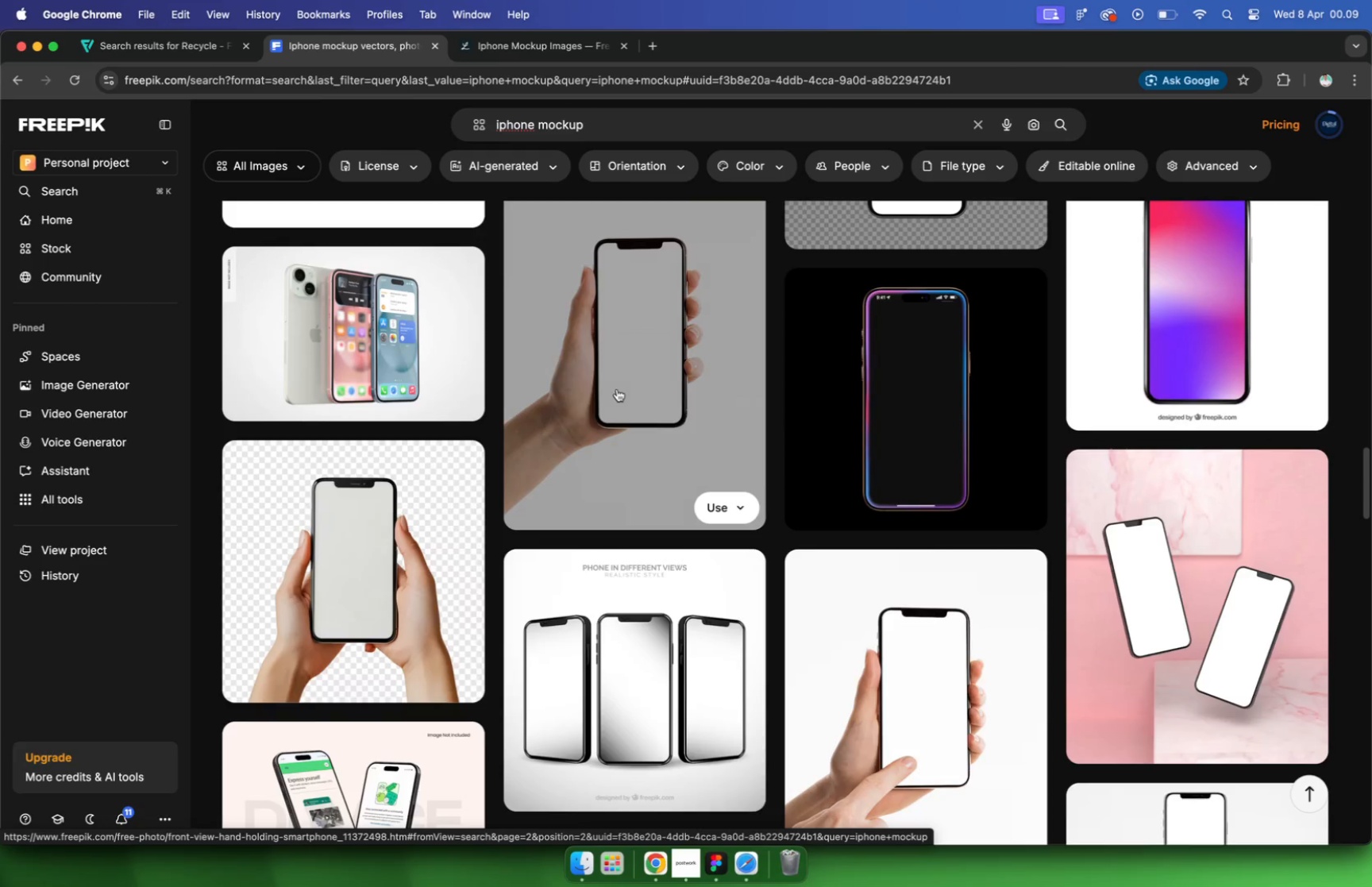 
scroll: coordinate [617, 389], scroll_direction: up, amount: 5.0
 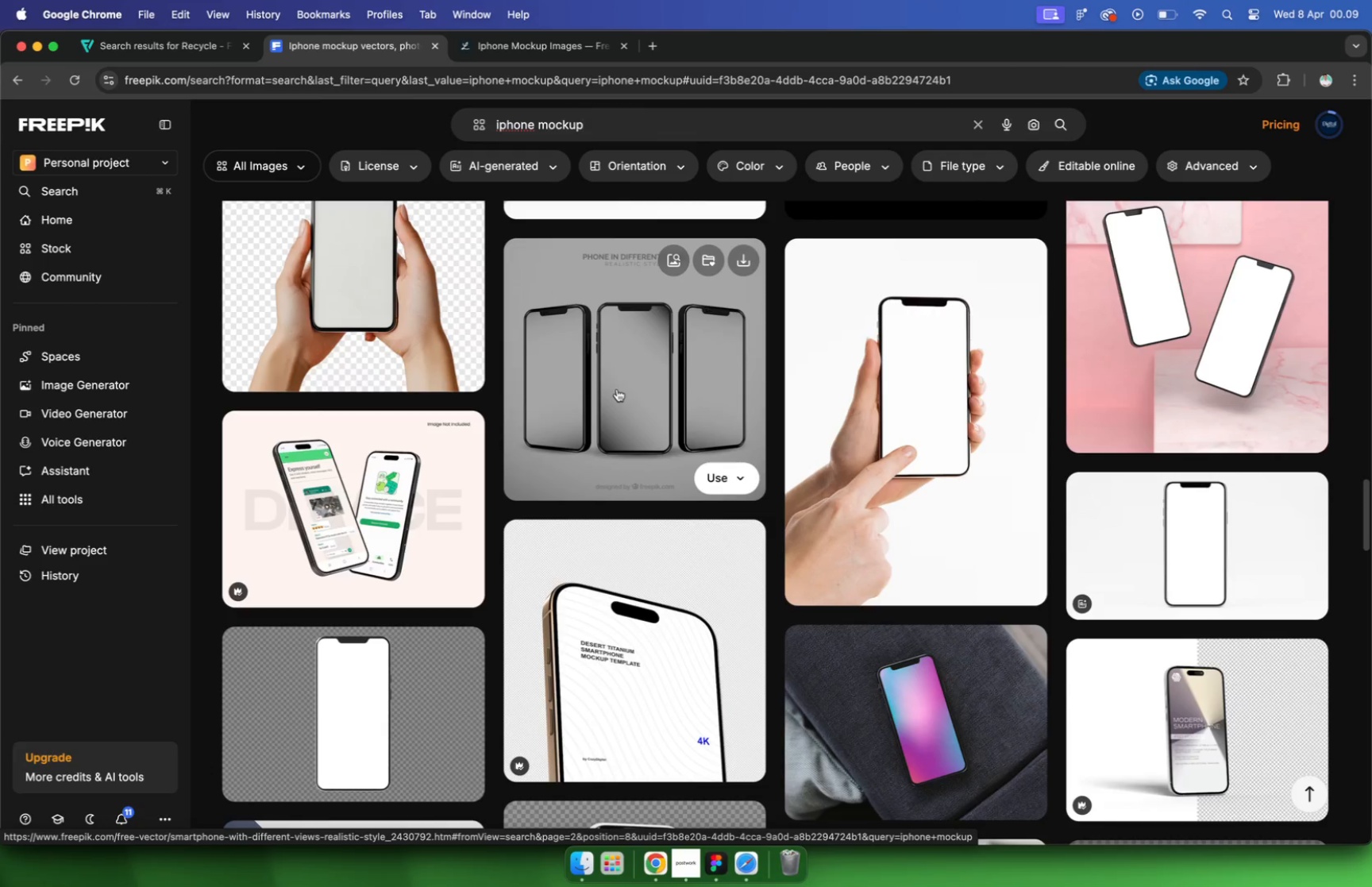 
scroll: coordinate [617, 389], scroll_direction: down, amount: 60.0
 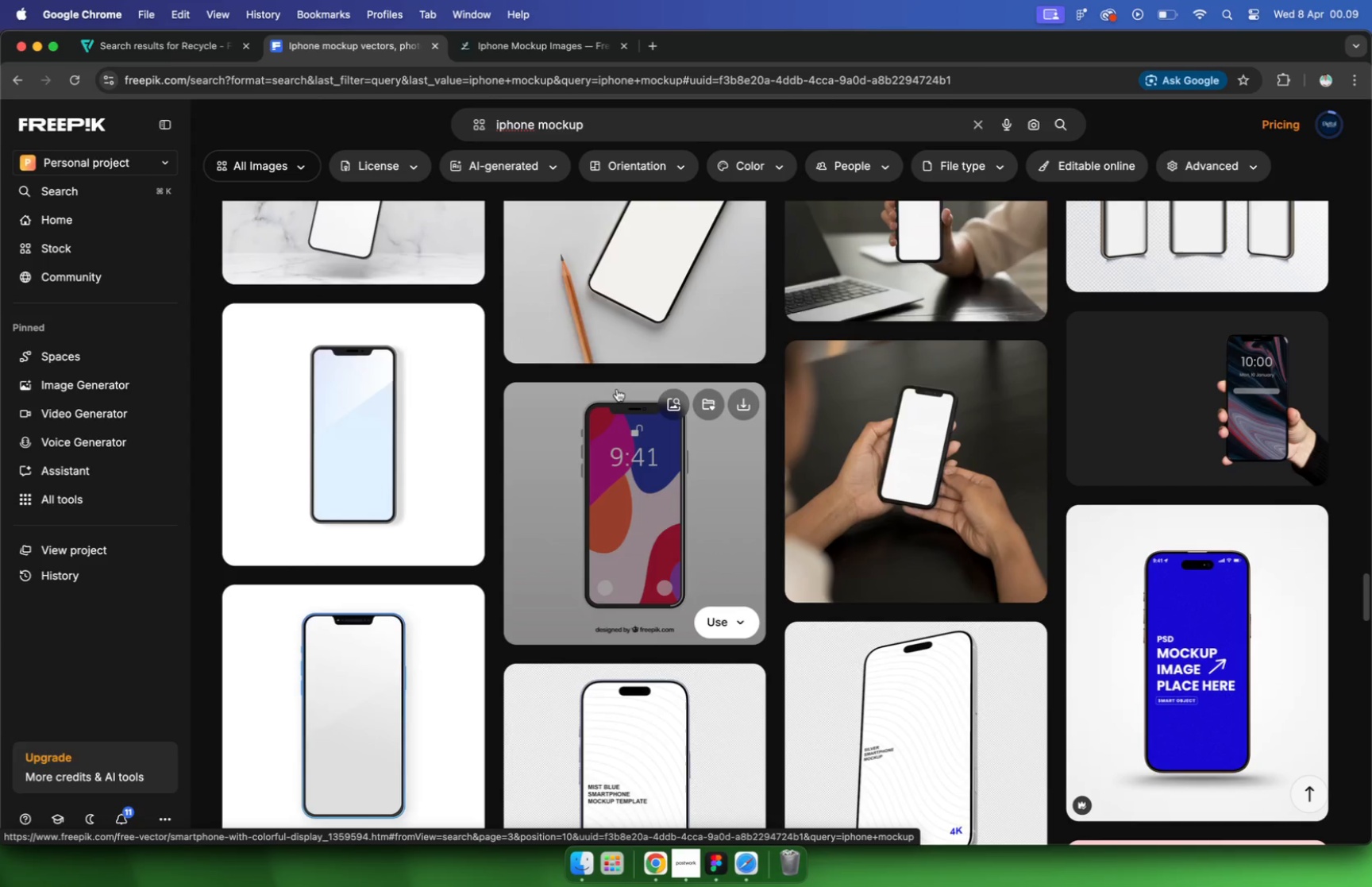 
scroll: coordinate [617, 389], scroll_direction: up, amount: 1.0
 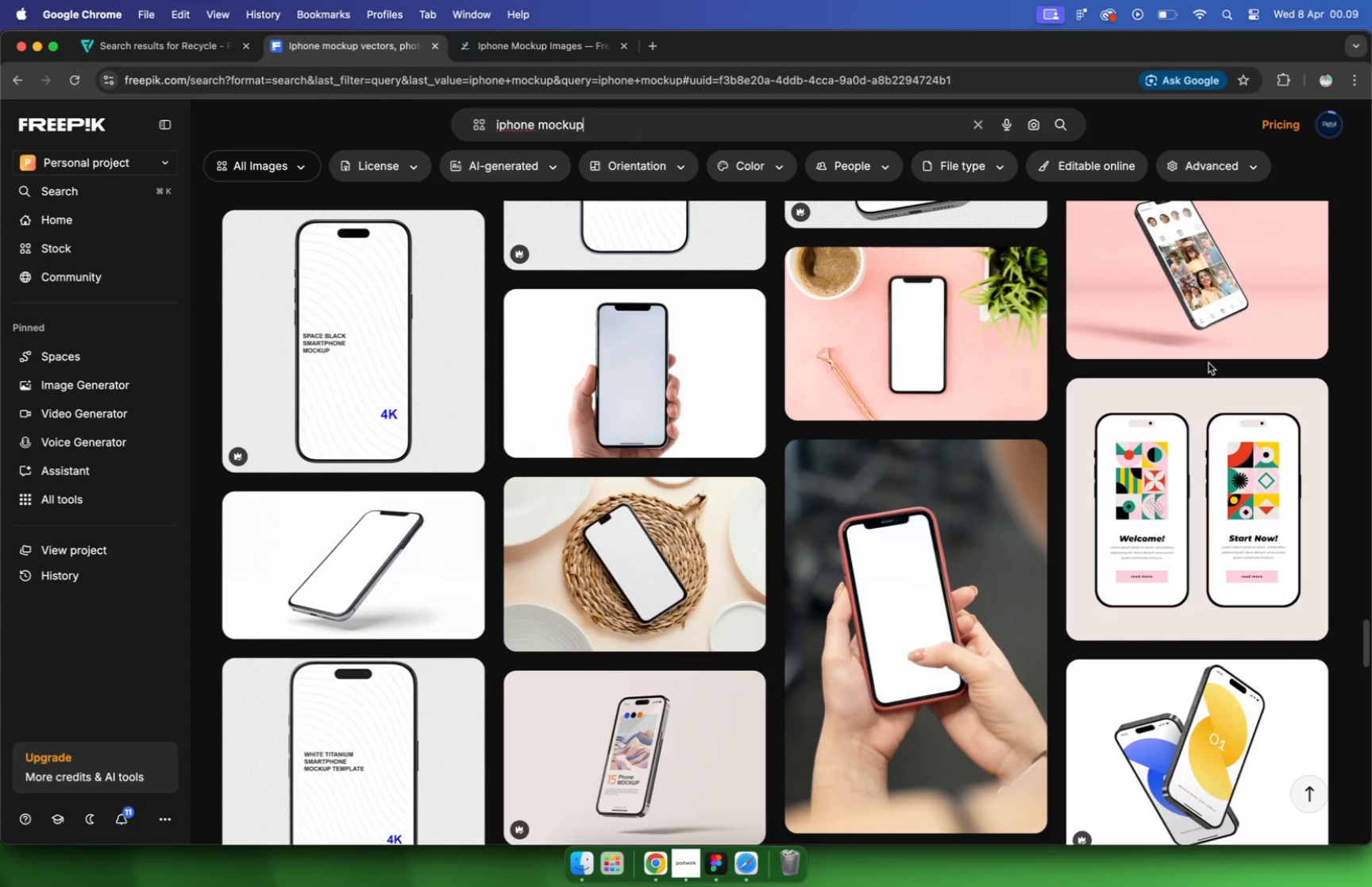 
left_click([623, 391])
 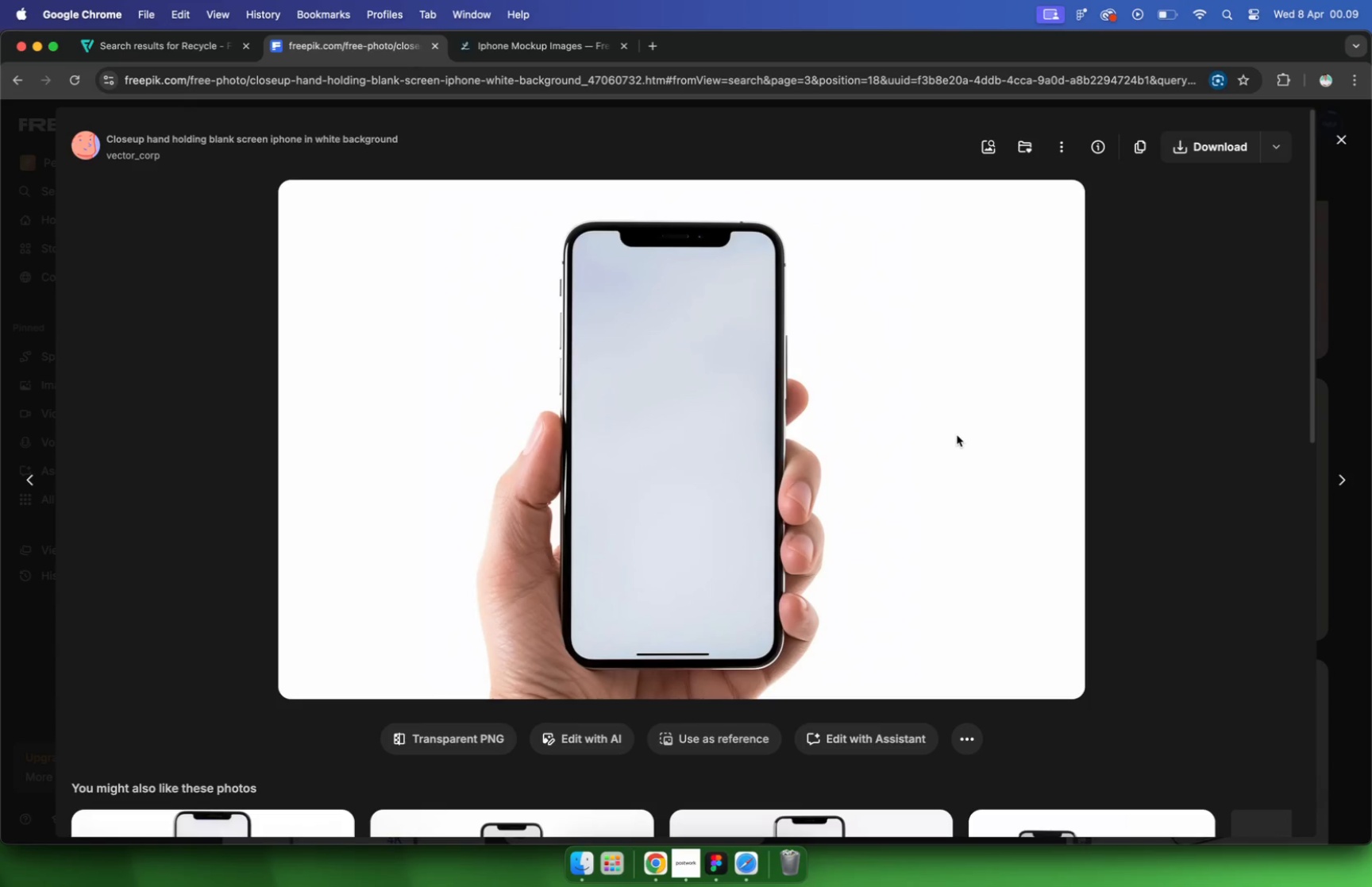 
scroll: coordinate [963, 421], scroll_direction: down, amount: 28.0
 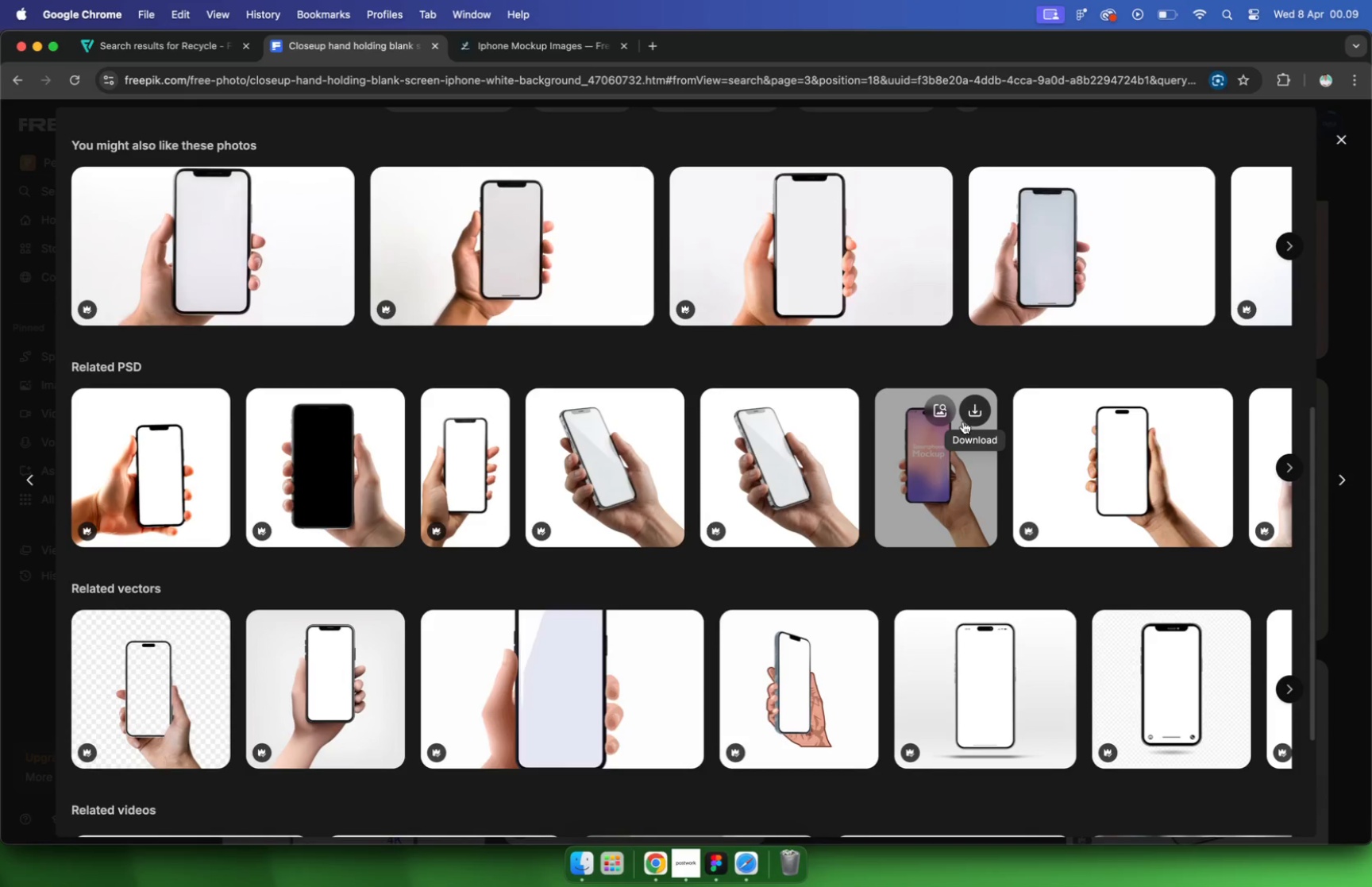 
scroll: coordinate [962, 422], scroll_direction: up, amount: 17.0
 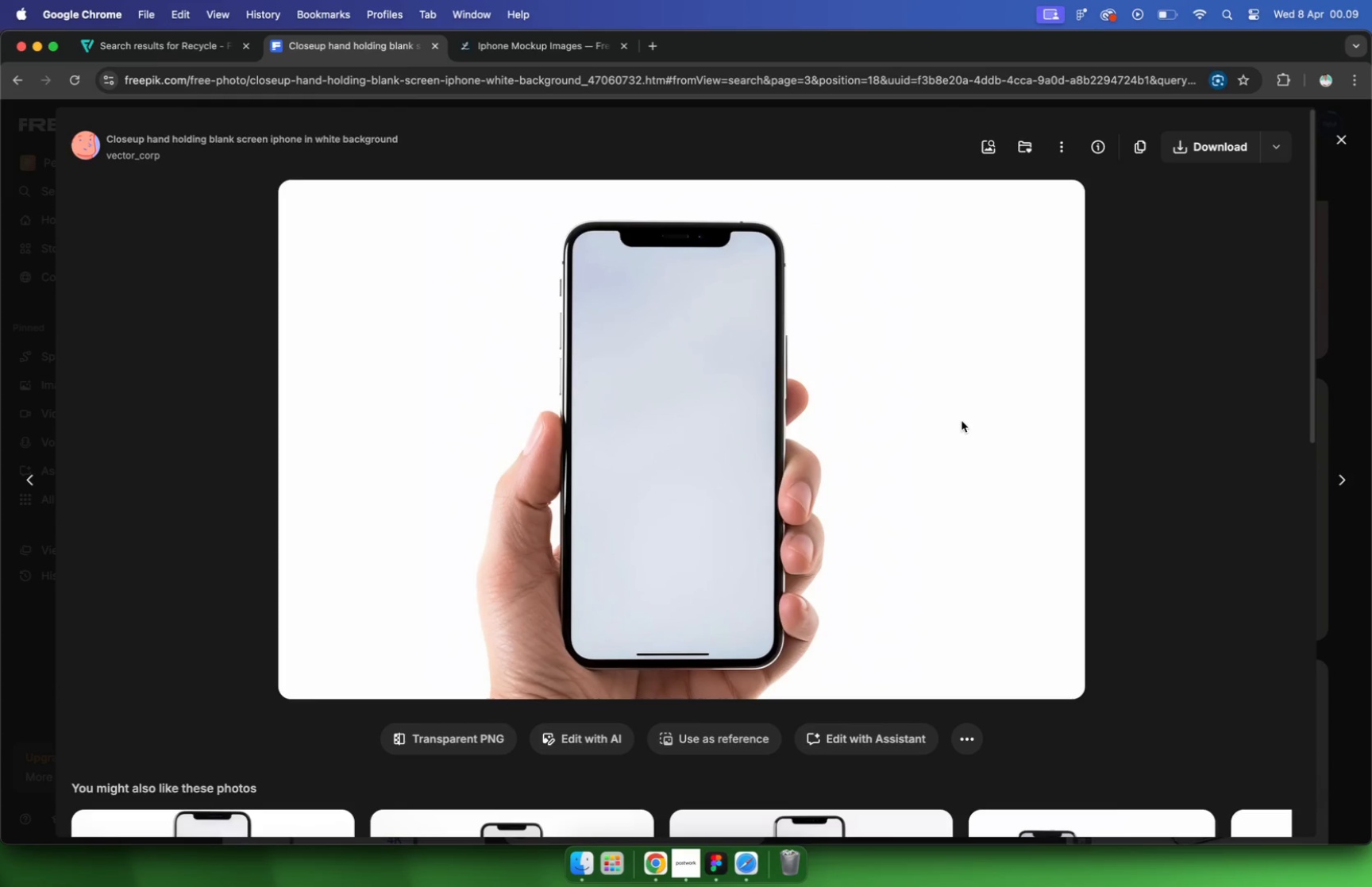 
right_click([656, 418])
 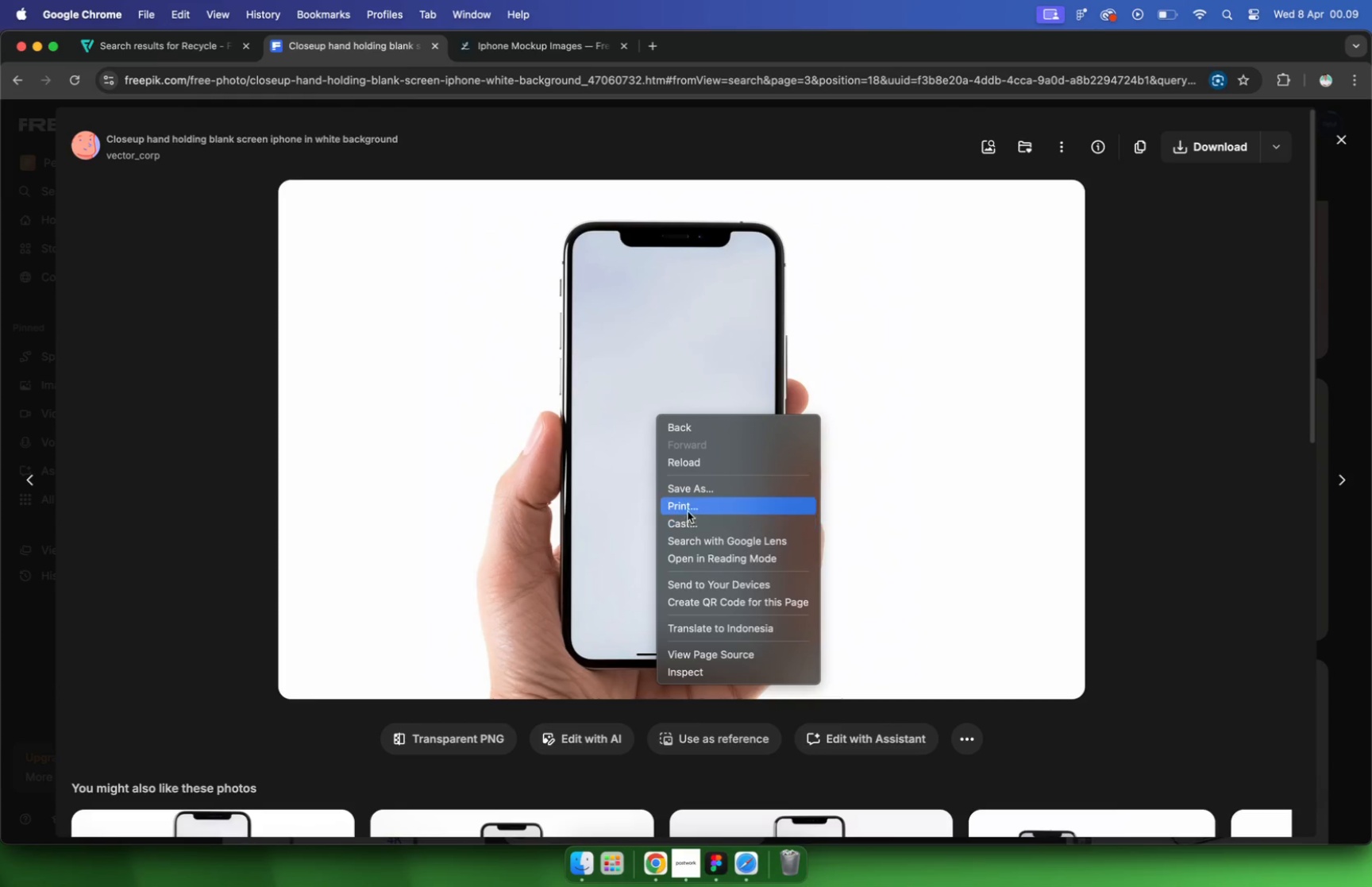 
left_click([600, 450])
 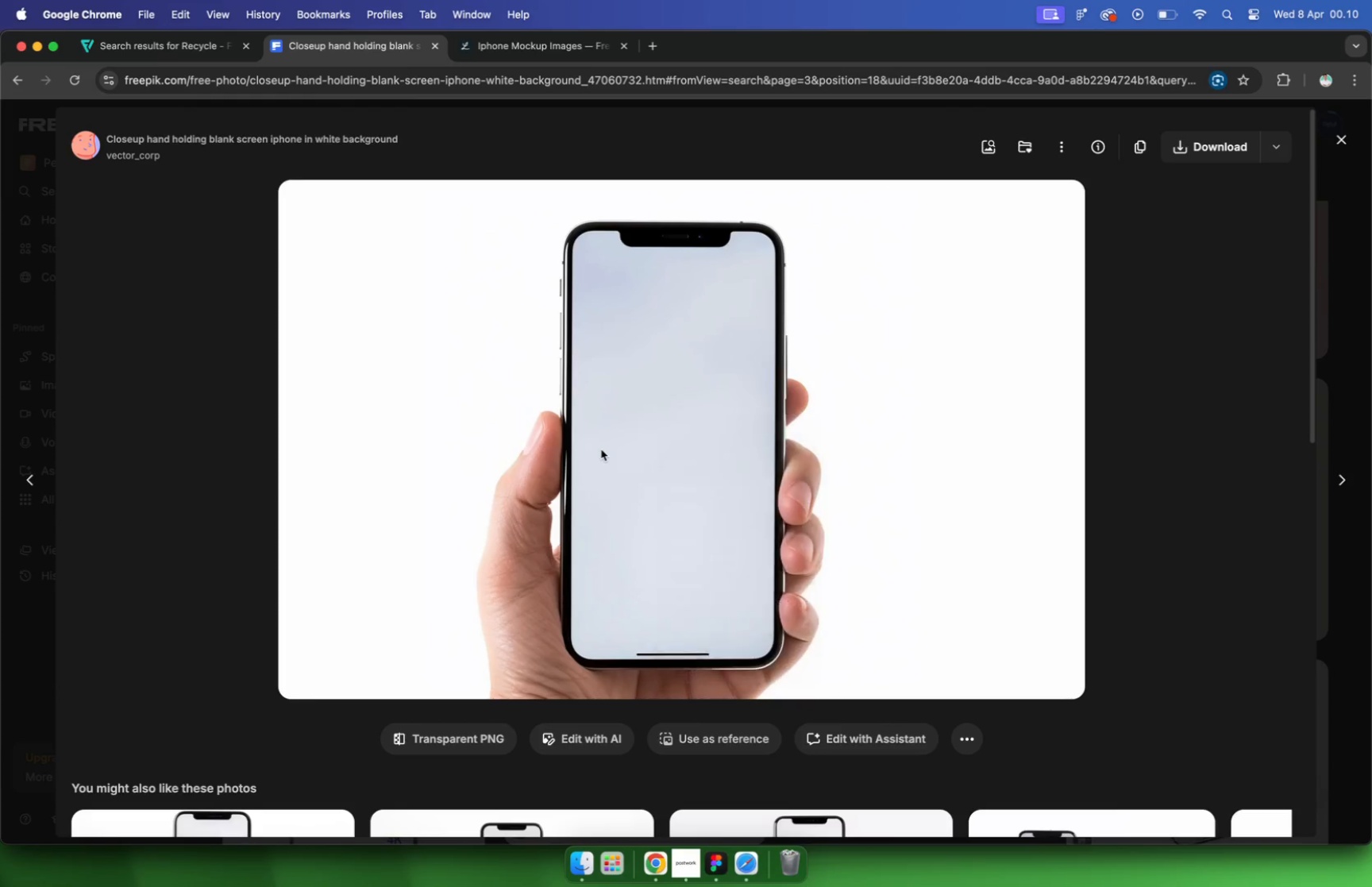 
right_click([600, 449])
 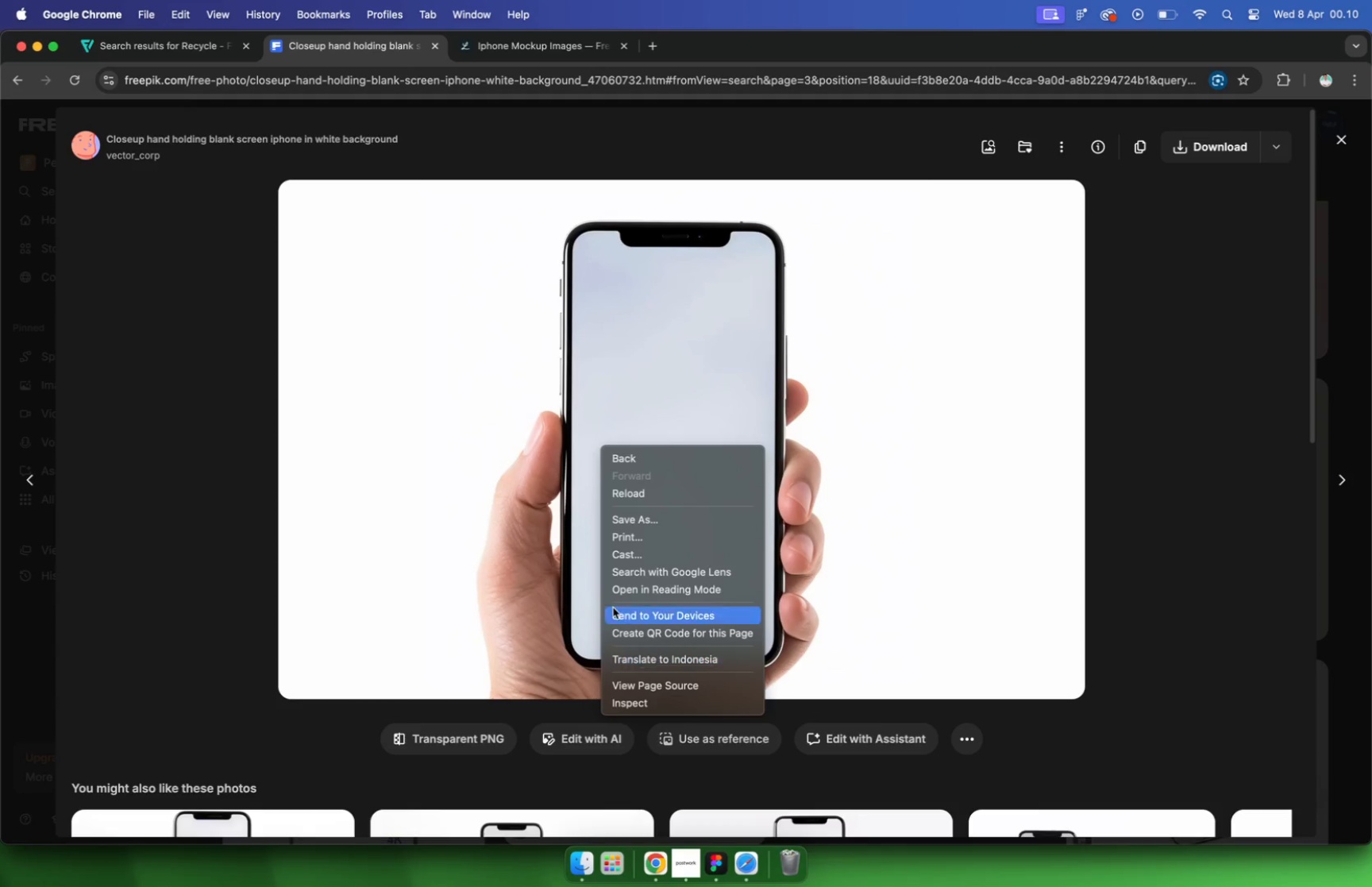 
left_click([567, 473])
 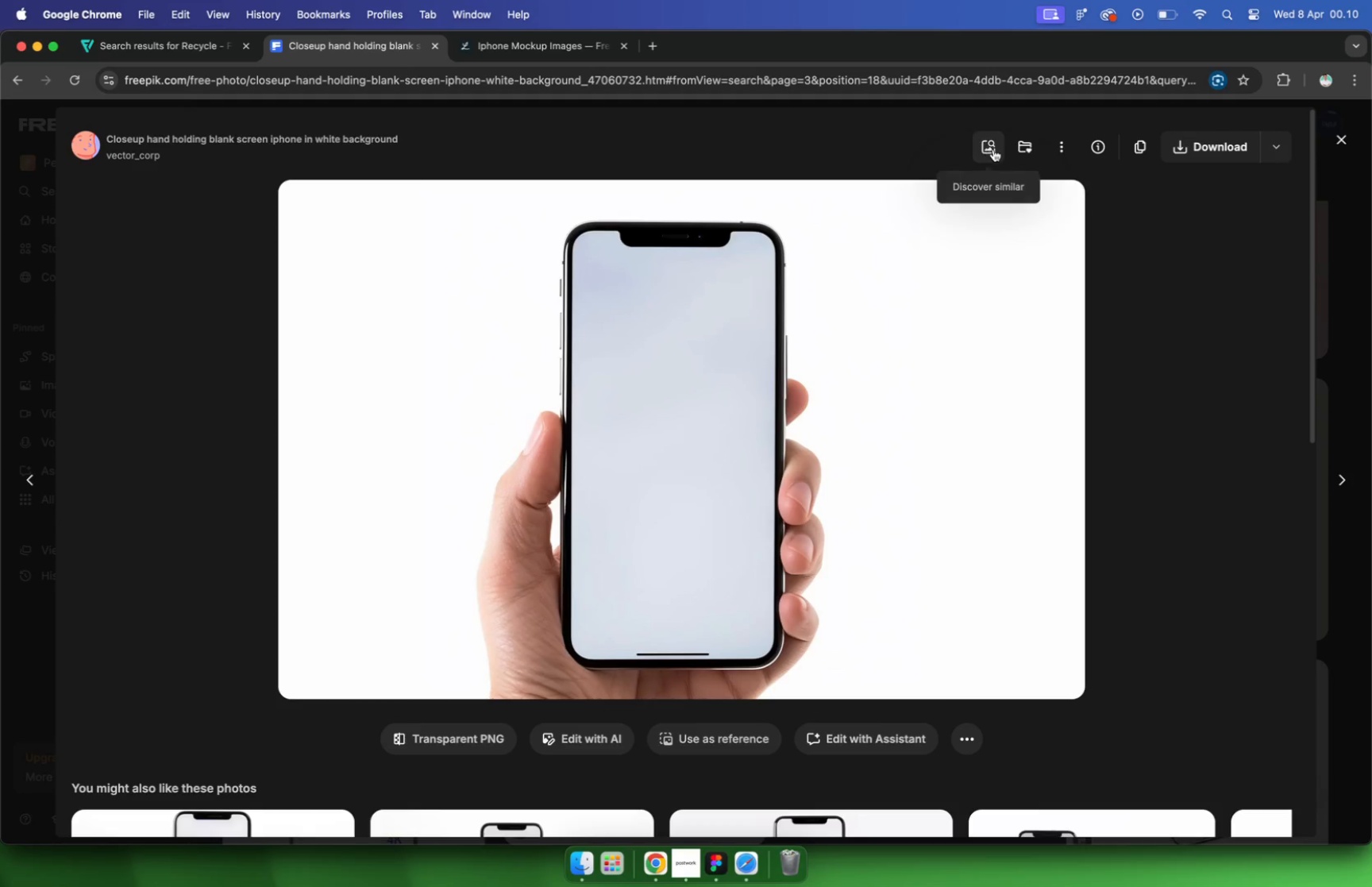 
left_click([1149, 149])
 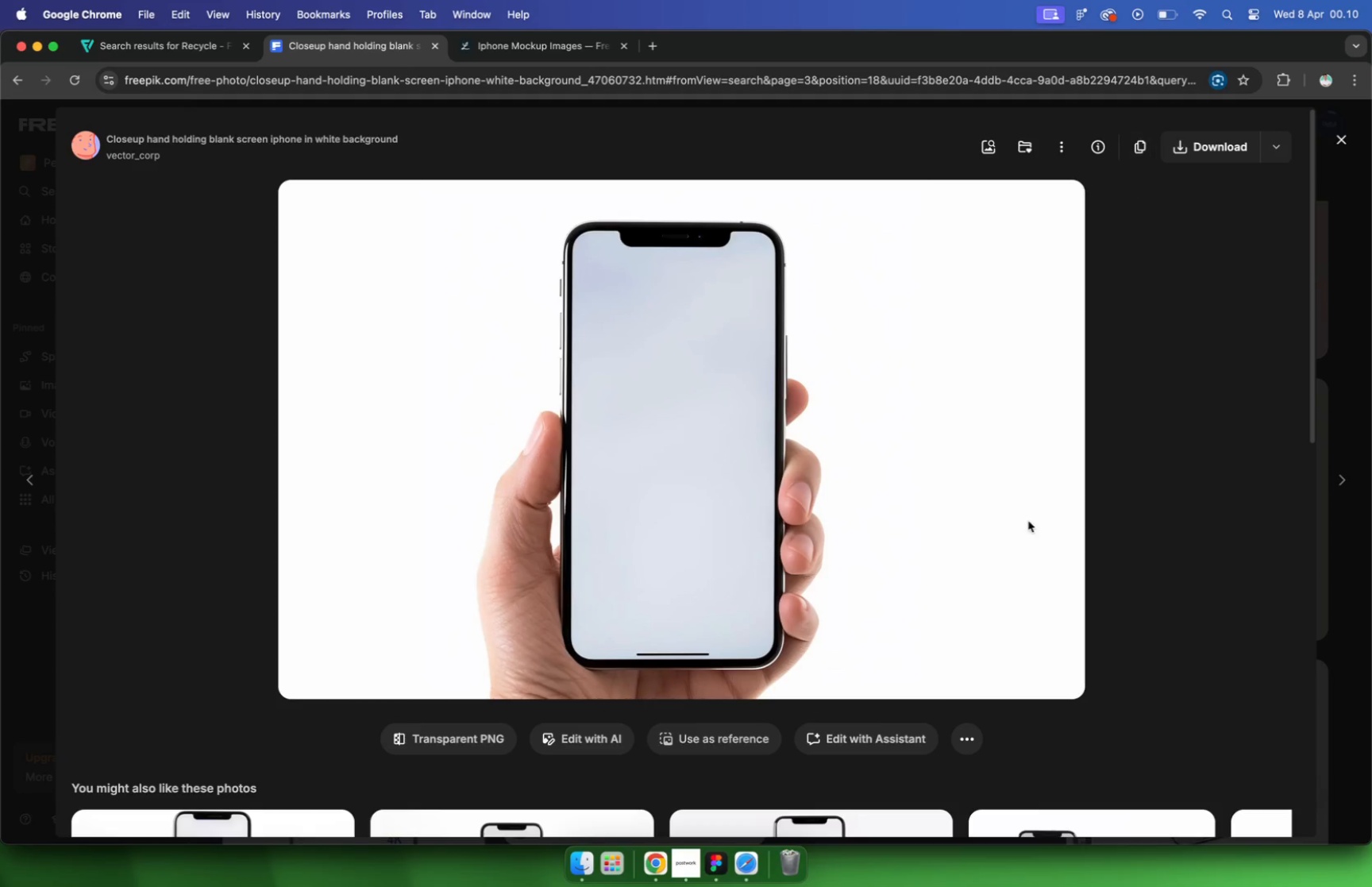 
mouse_move([931, 720])
 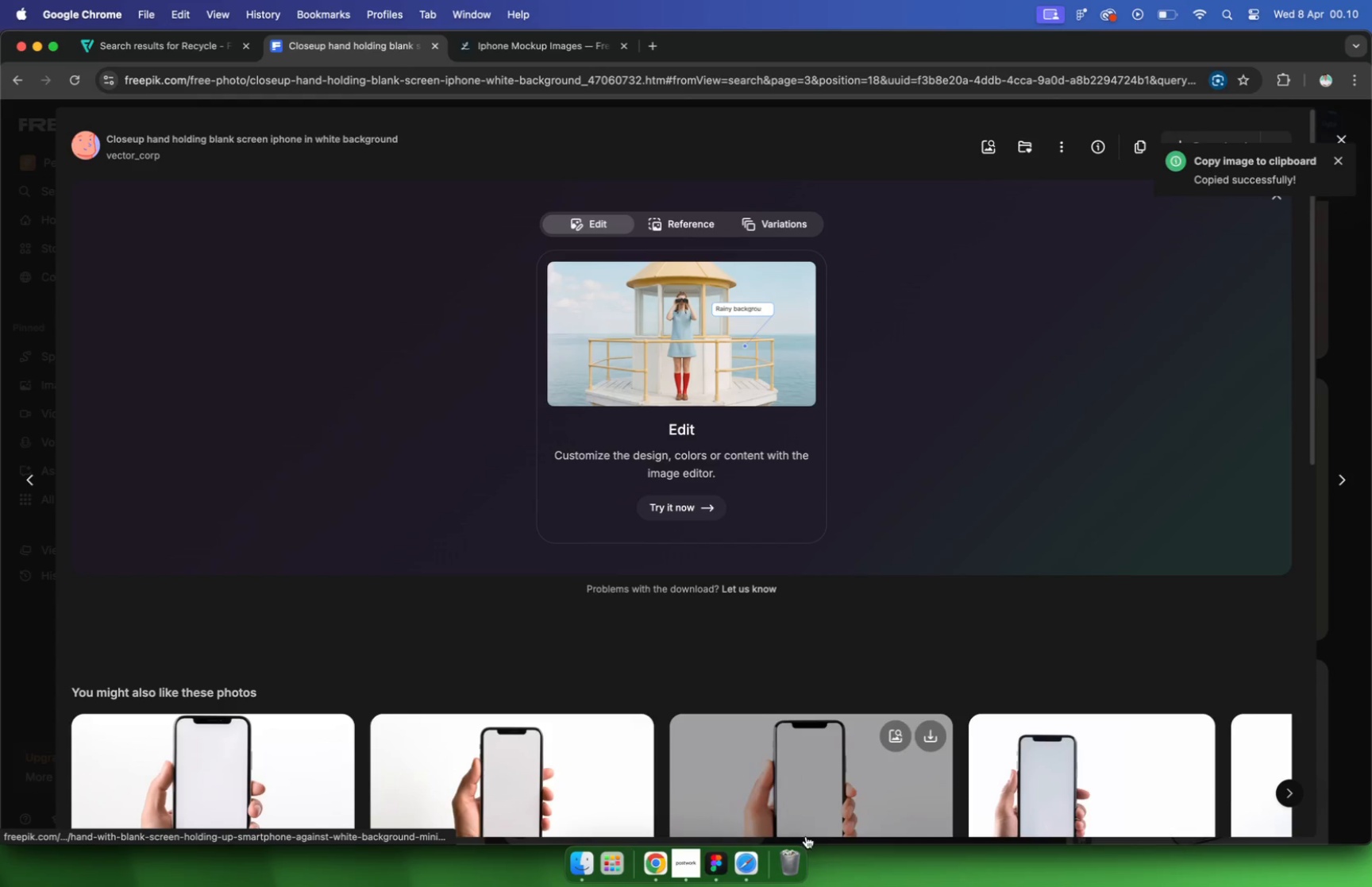 
left_click([796, 627])
 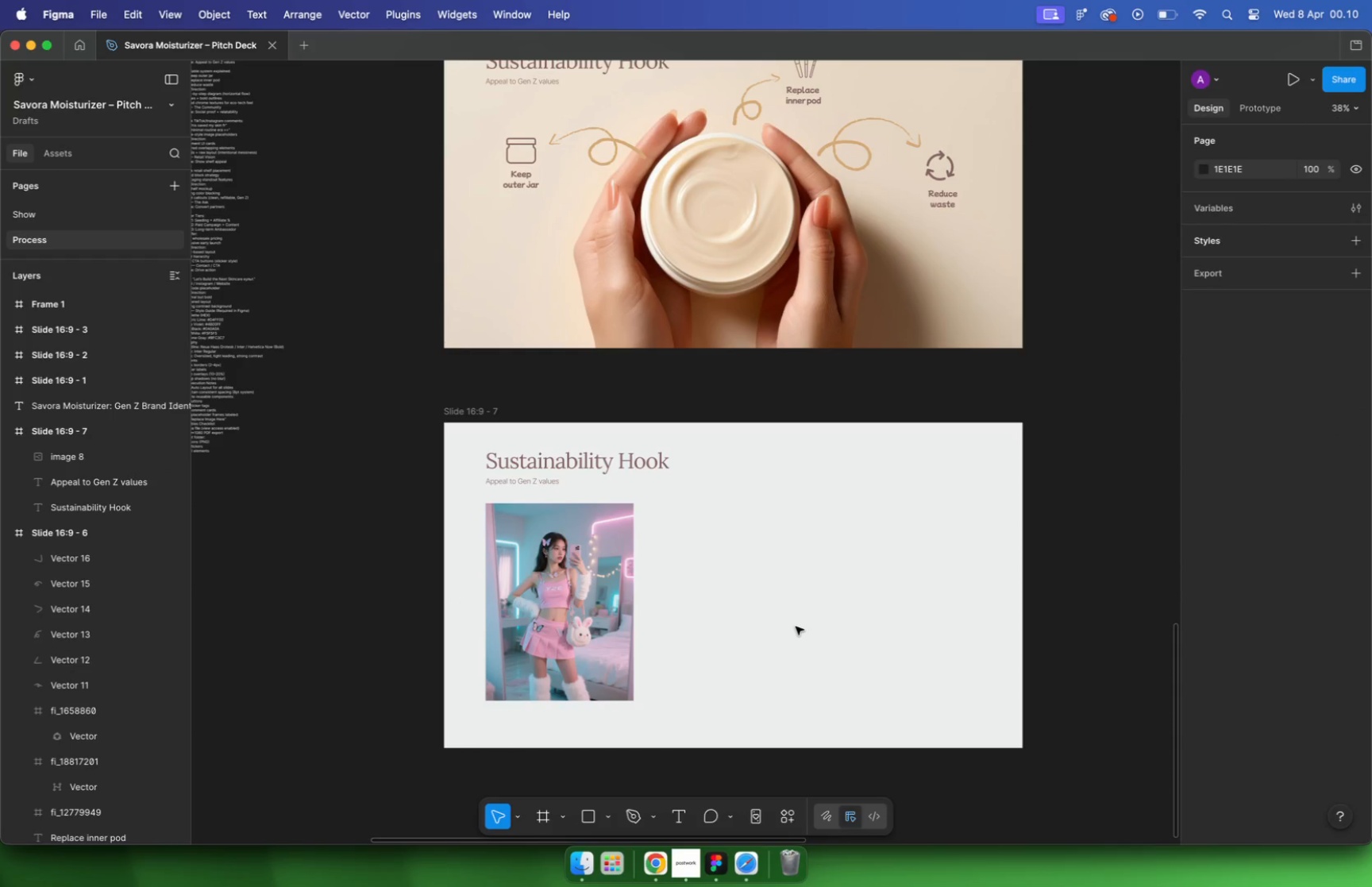 
key(Meta+V)
 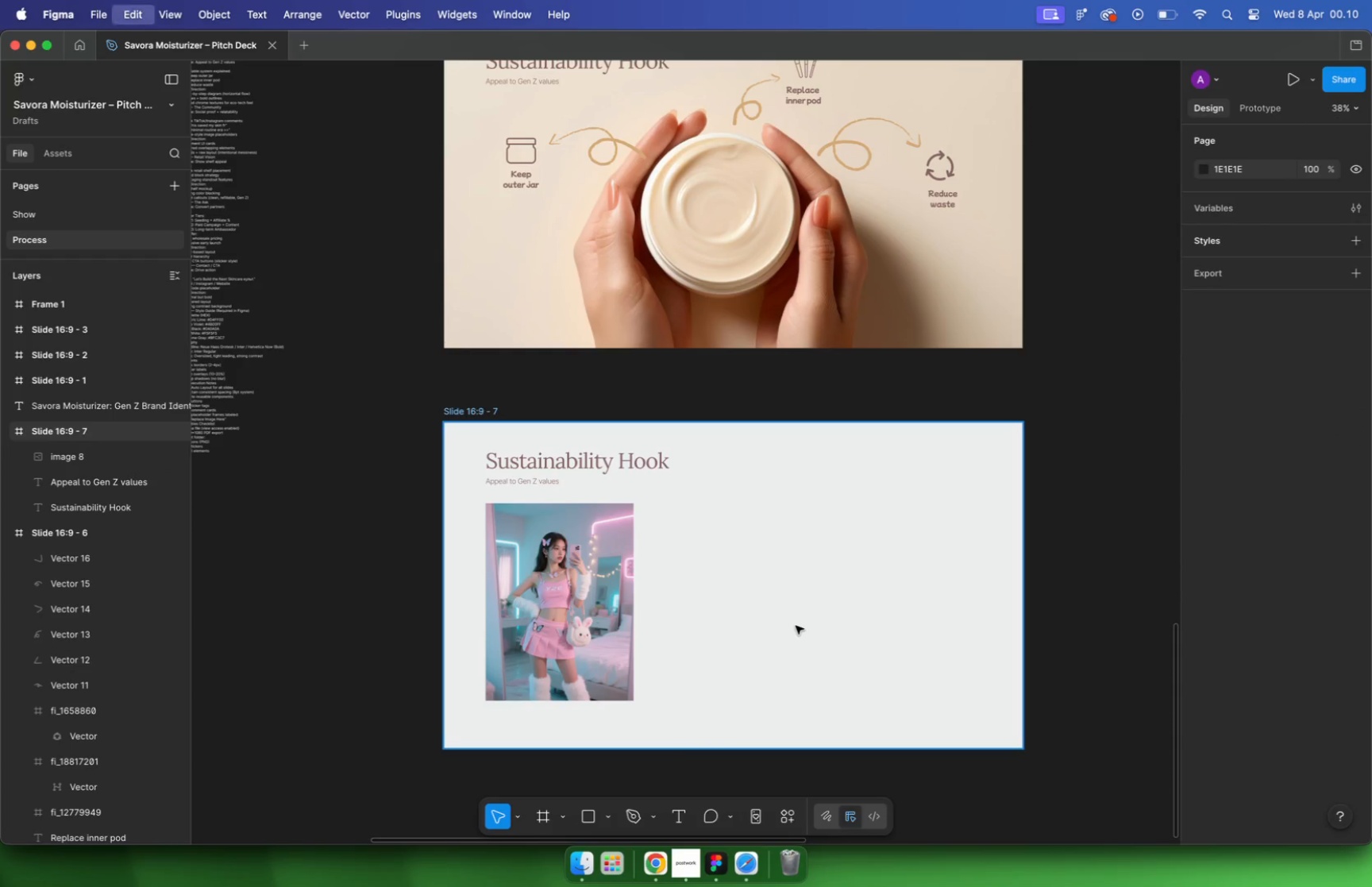 
hold_key(key=CommandLeft, duration=0.56)
 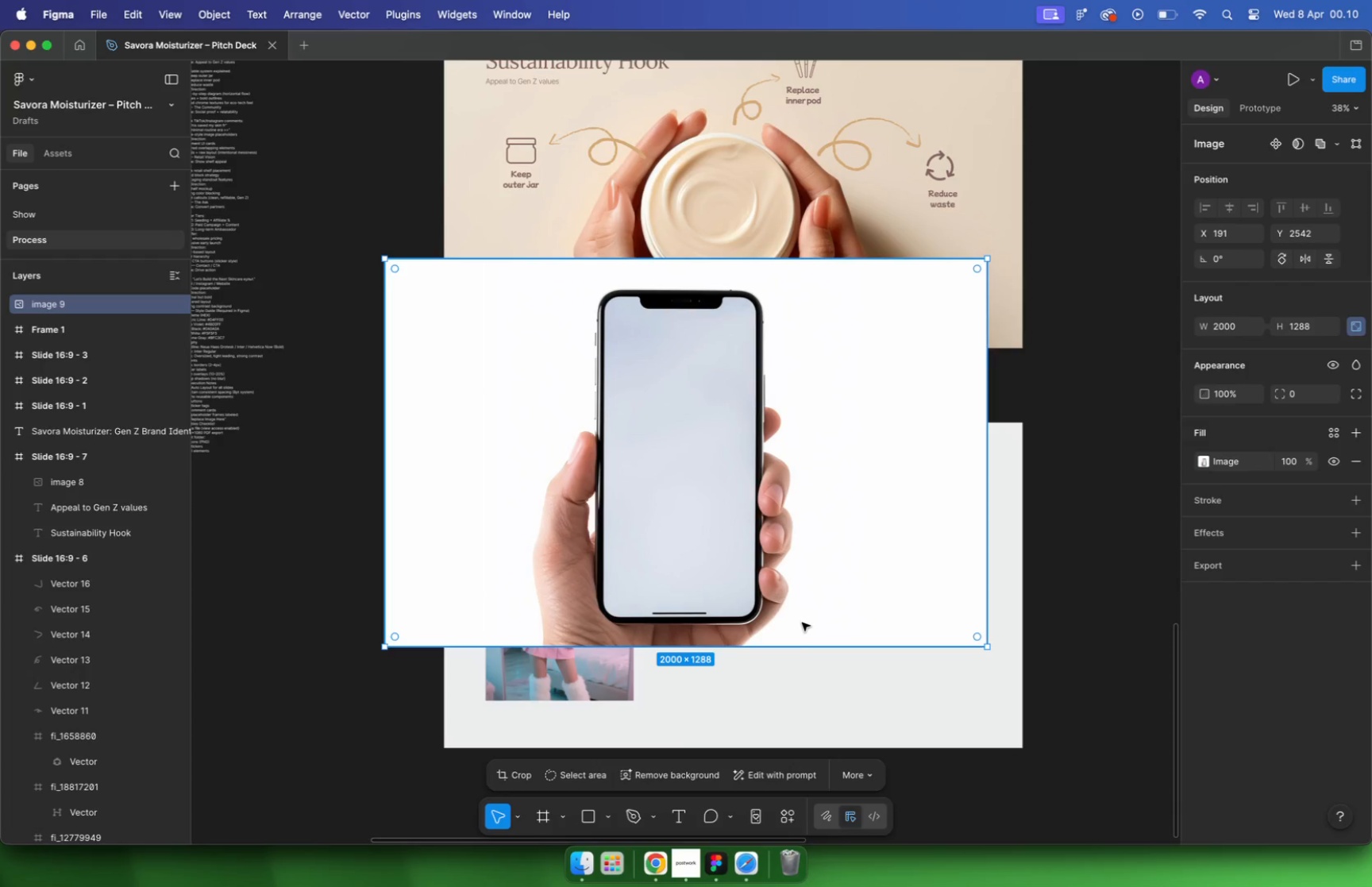 
left_click_drag(start_coordinate=[692, 472], to_coordinate=[978, 542])
 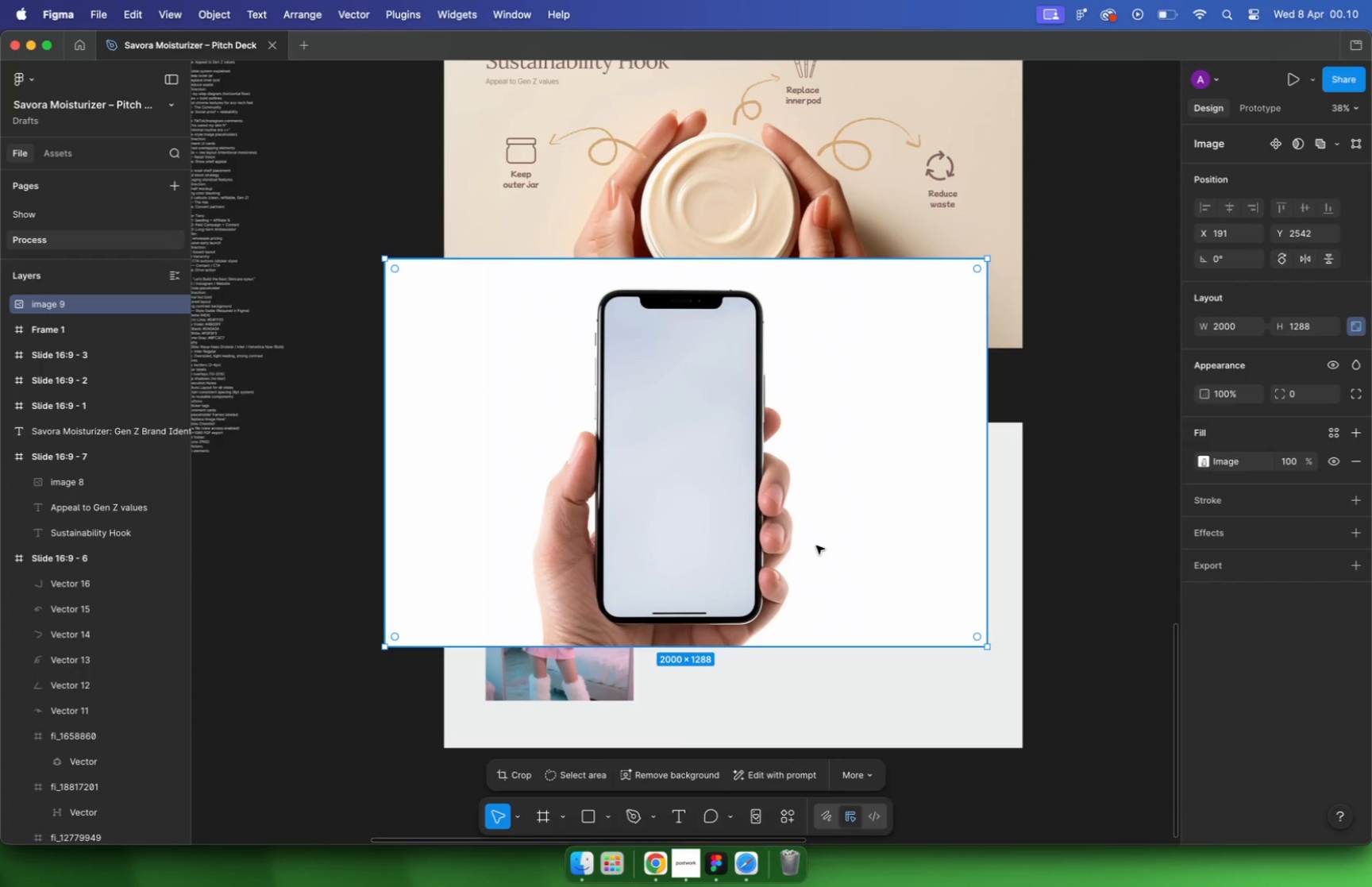 
scroll: coordinate [686, 476], scroll_direction: down, amount: 14.0
 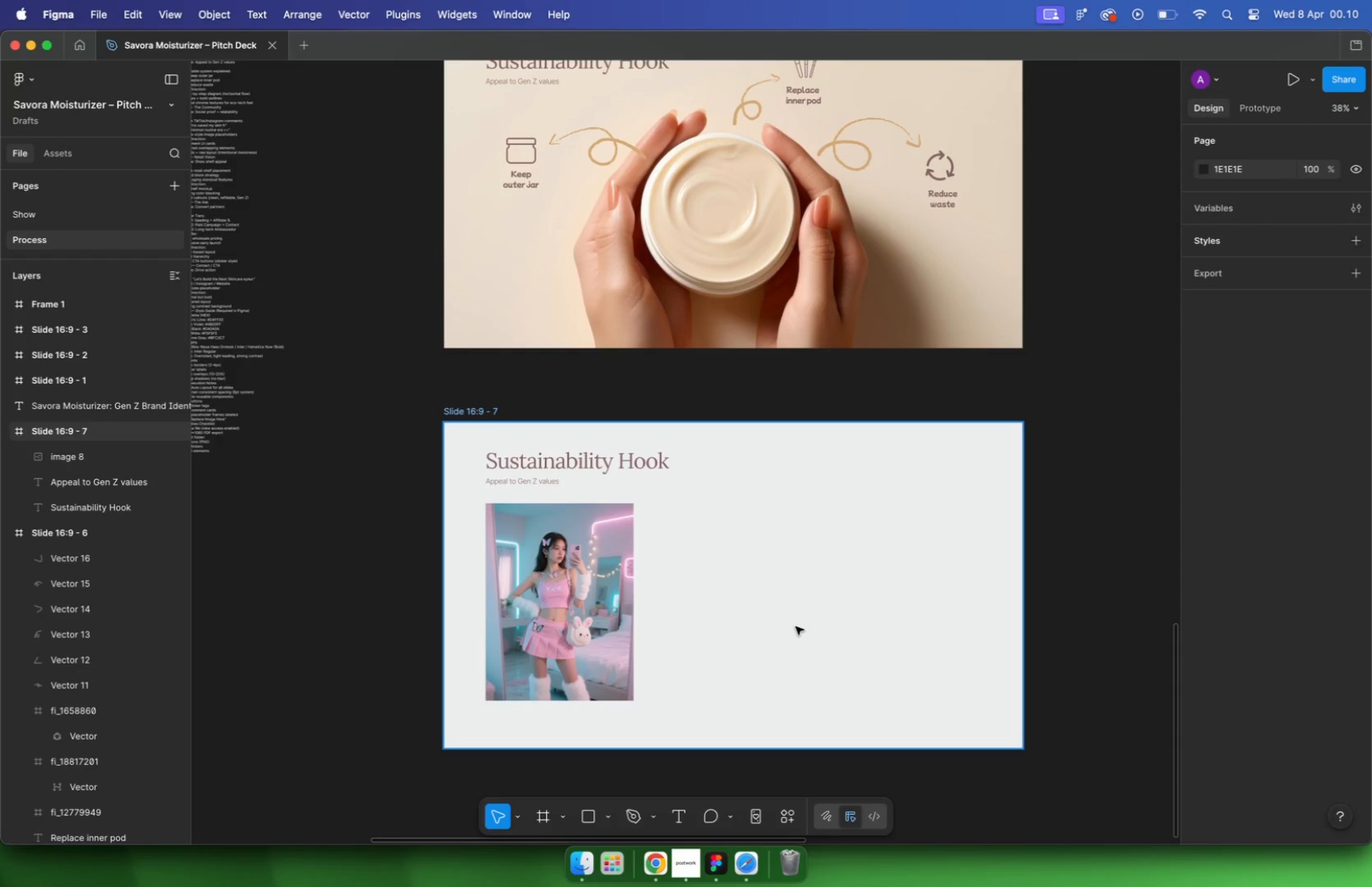 
hold_key(key=CommandLeft, duration=0.59)
scroll: coordinate [1043, 551], scroll_direction: up, amount: 5.0
 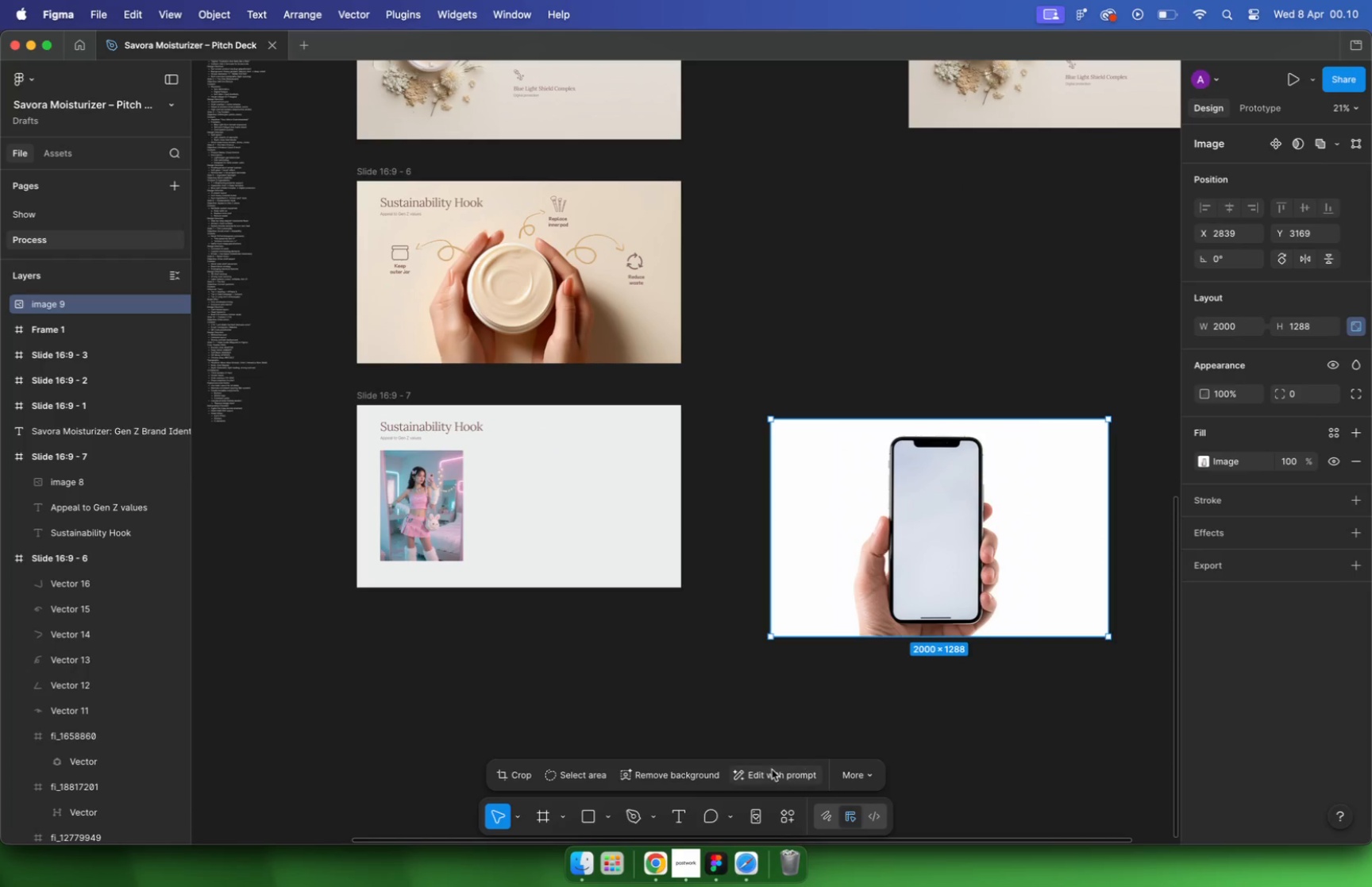 
left_click([691, 779])
 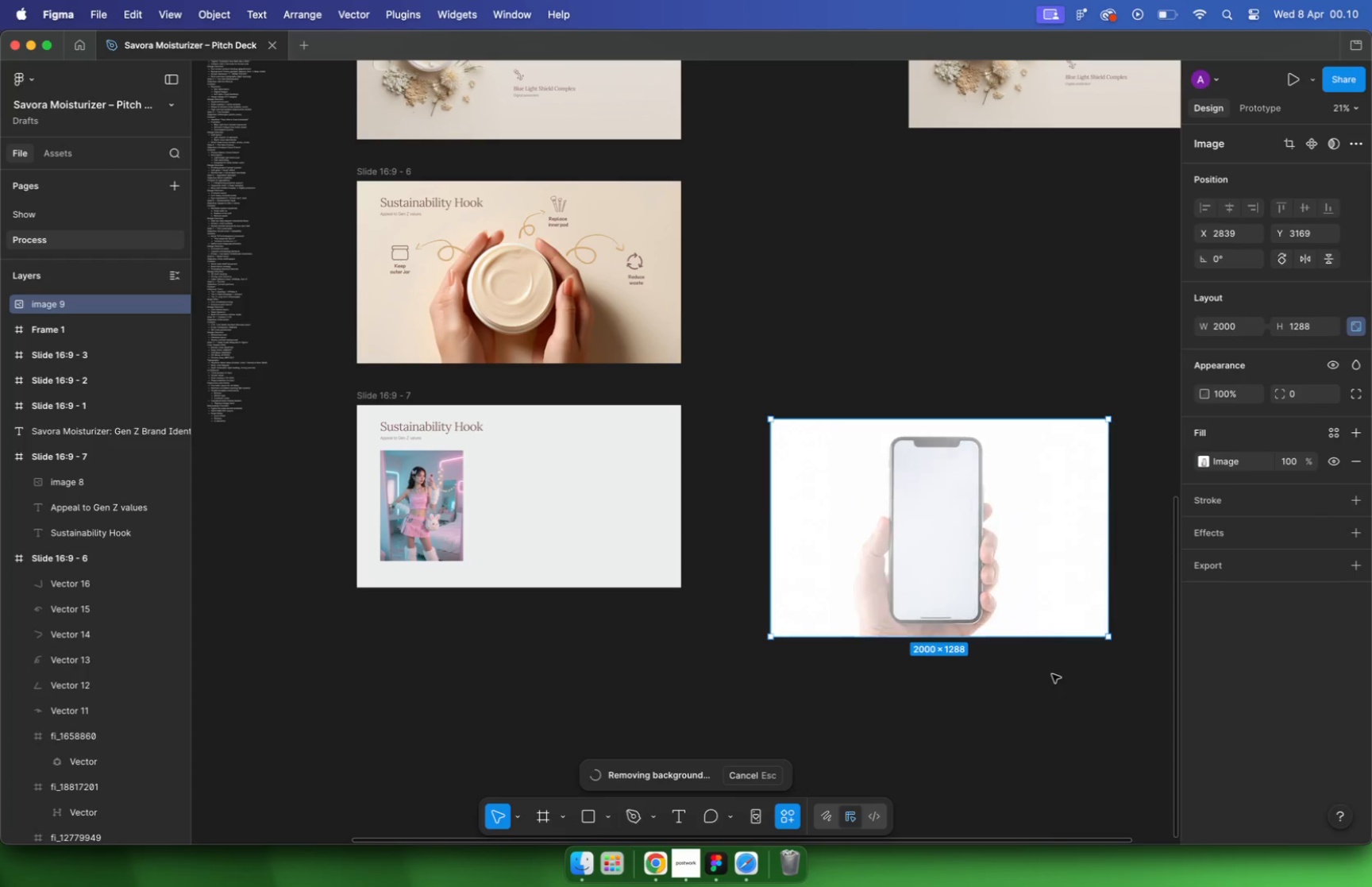 
wait(6.14)
 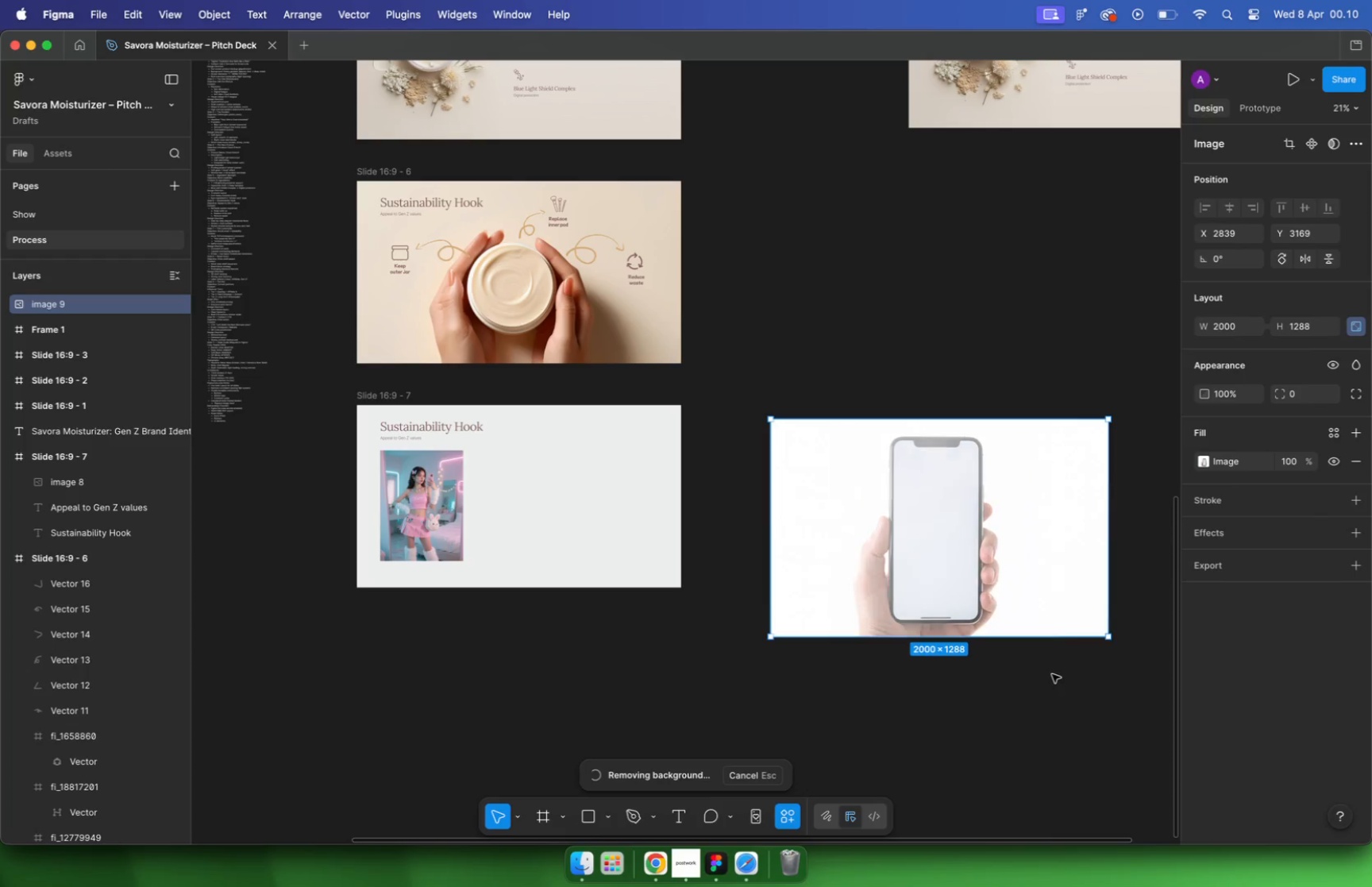 
left_click_drag(start_coordinate=[945, 574], to_coordinate=[561, 557])
 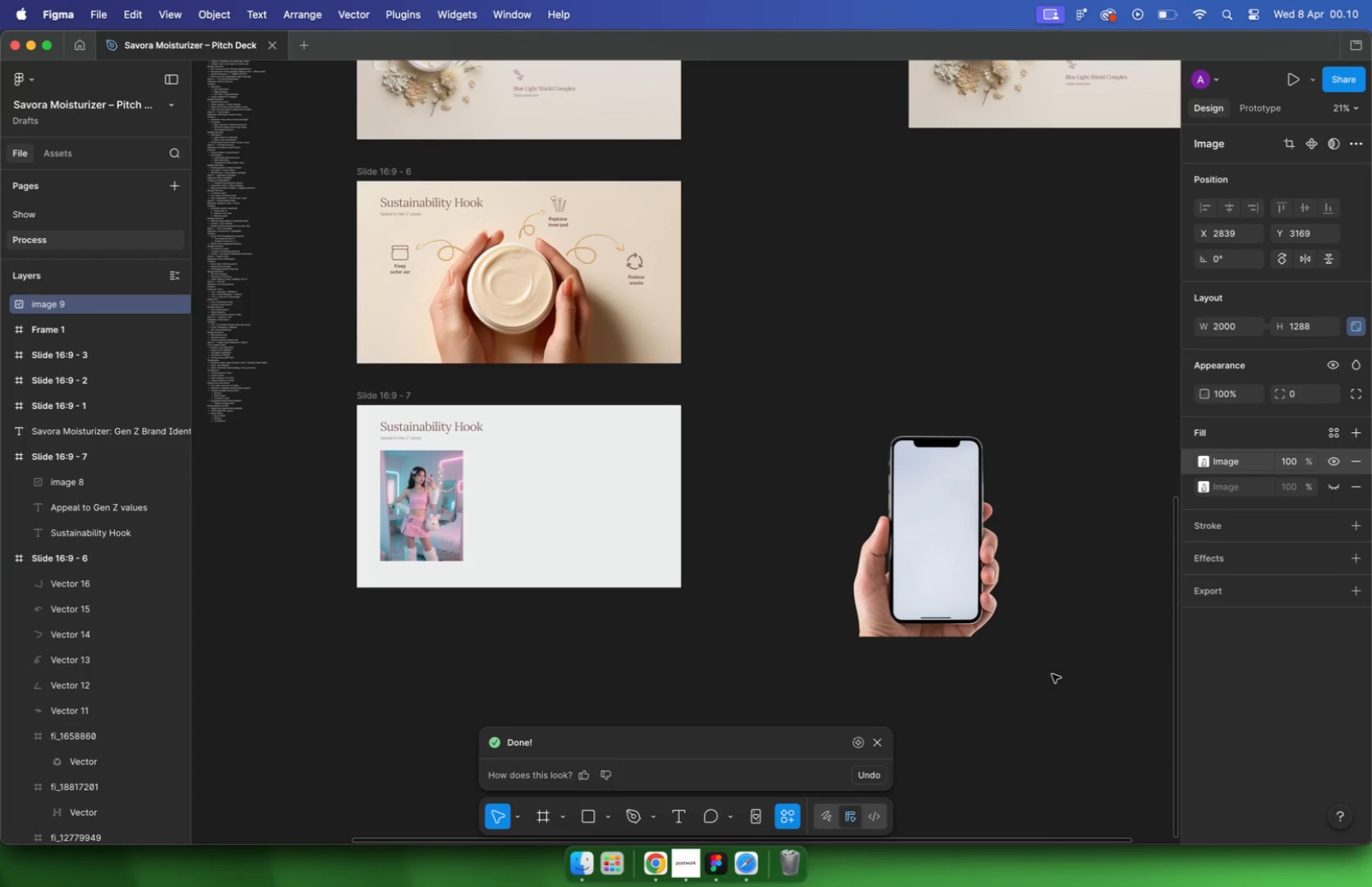 
hold_key(key=CommandLeft, duration=0.69)
scroll: coordinate [529, 530], scroll_direction: up, amount: 15.0
 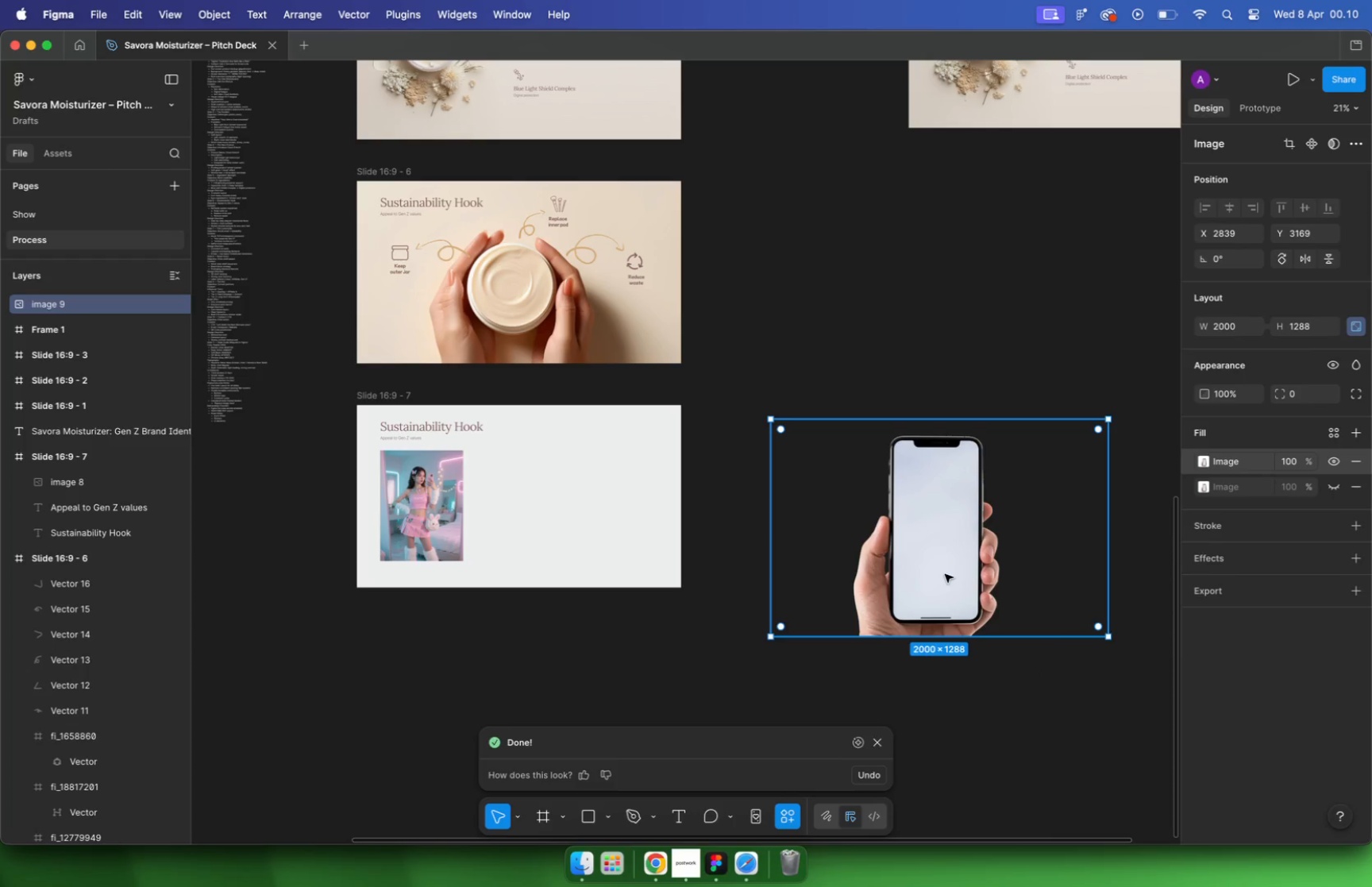 
left_click_drag(start_coordinate=[607, 526], to_coordinate=[609, 457])
 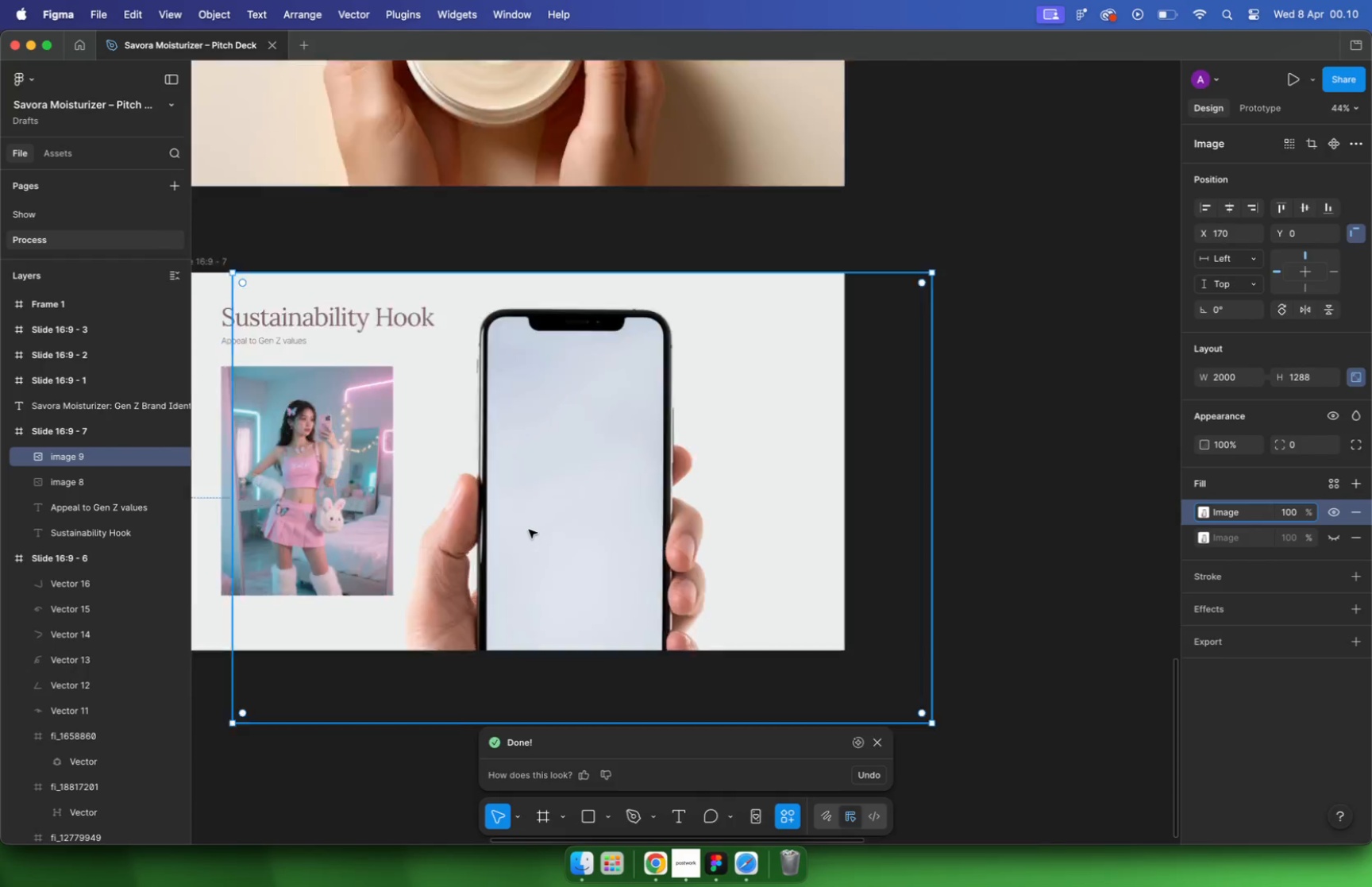 
hold_key(key=ShiftLeft, duration=0.61)
 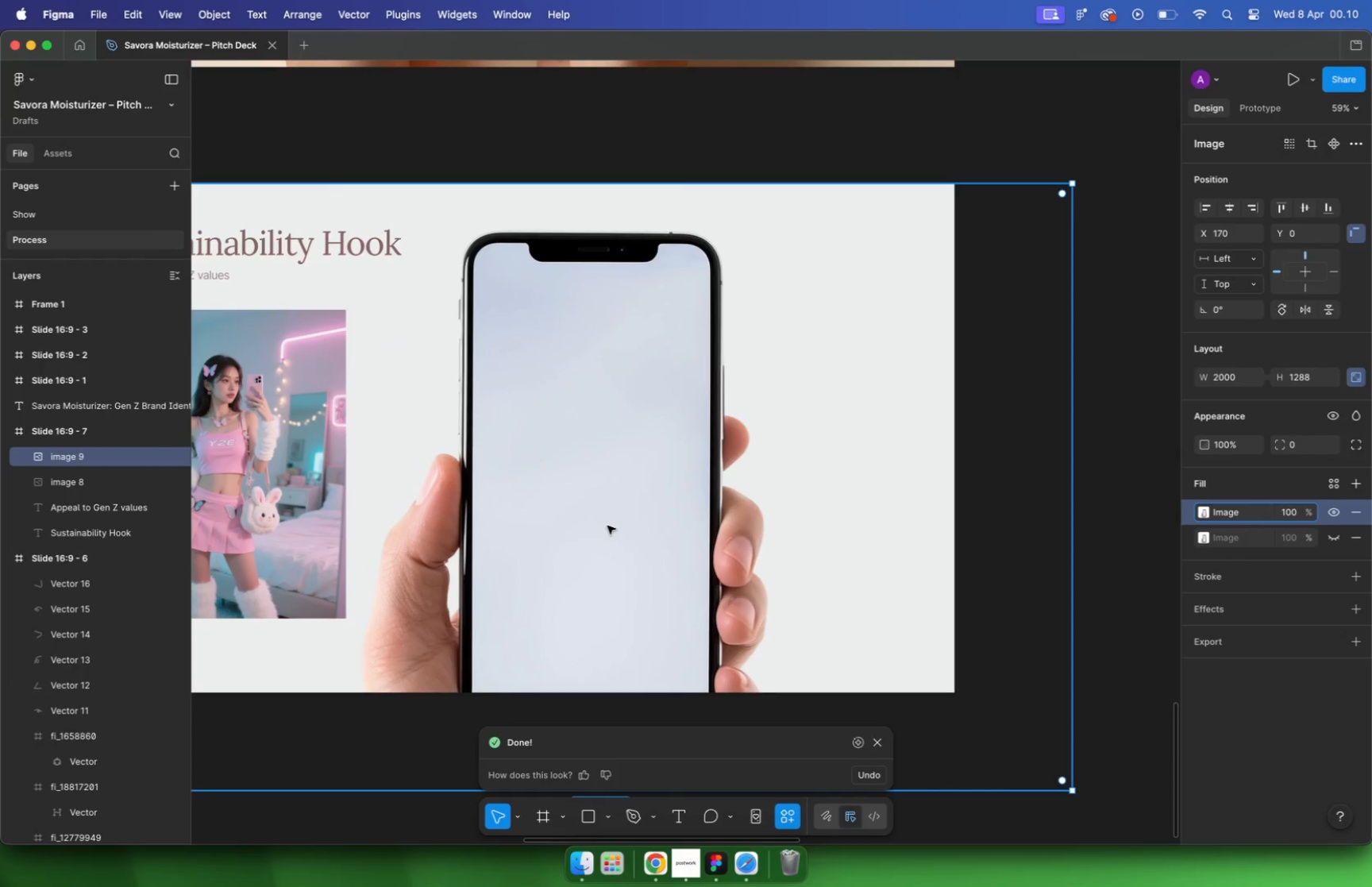 
hold_key(key=ShiftLeft, duration=2.71)
left_click_drag(start_coordinate=[1071, 115], to_coordinate=[954, 226])
 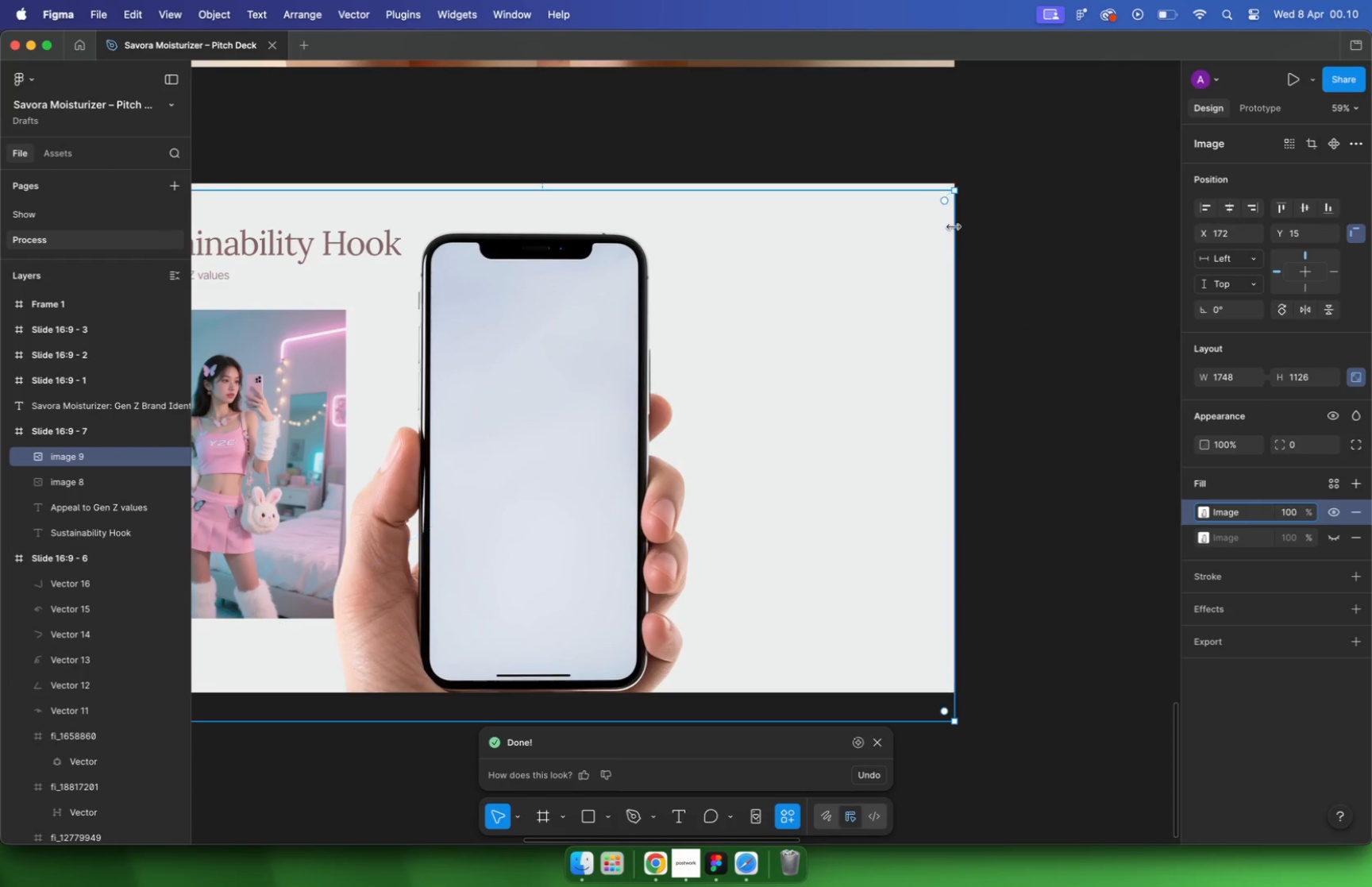 
hold_key(key=CommandLeft, duration=0.46)
scroll: coordinate [661, 380], scroll_direction: down, amount: 4.0
 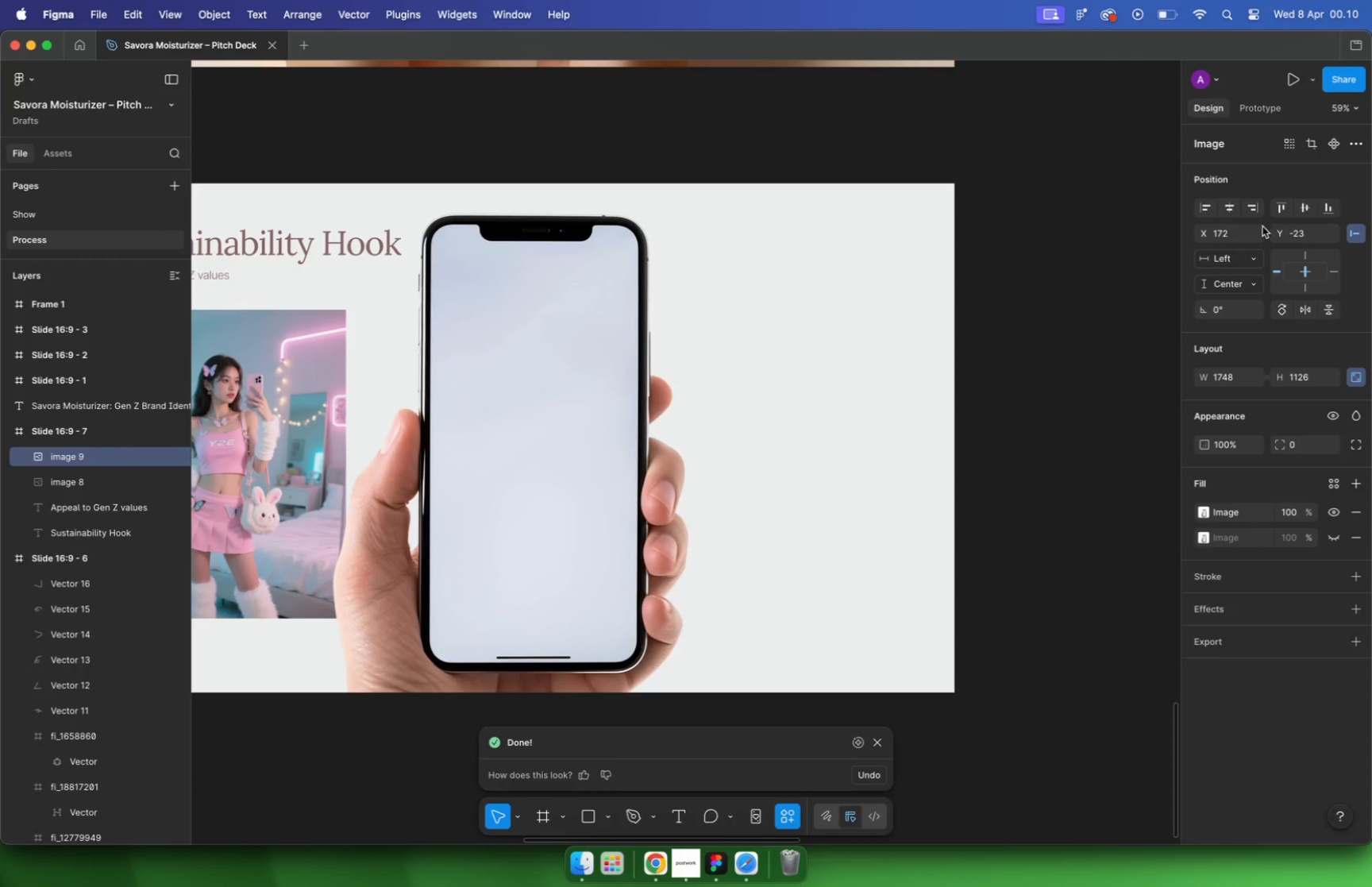 
left_click_drag(start_coordinate=[303, 239], to_coordinate=[329, 260])
 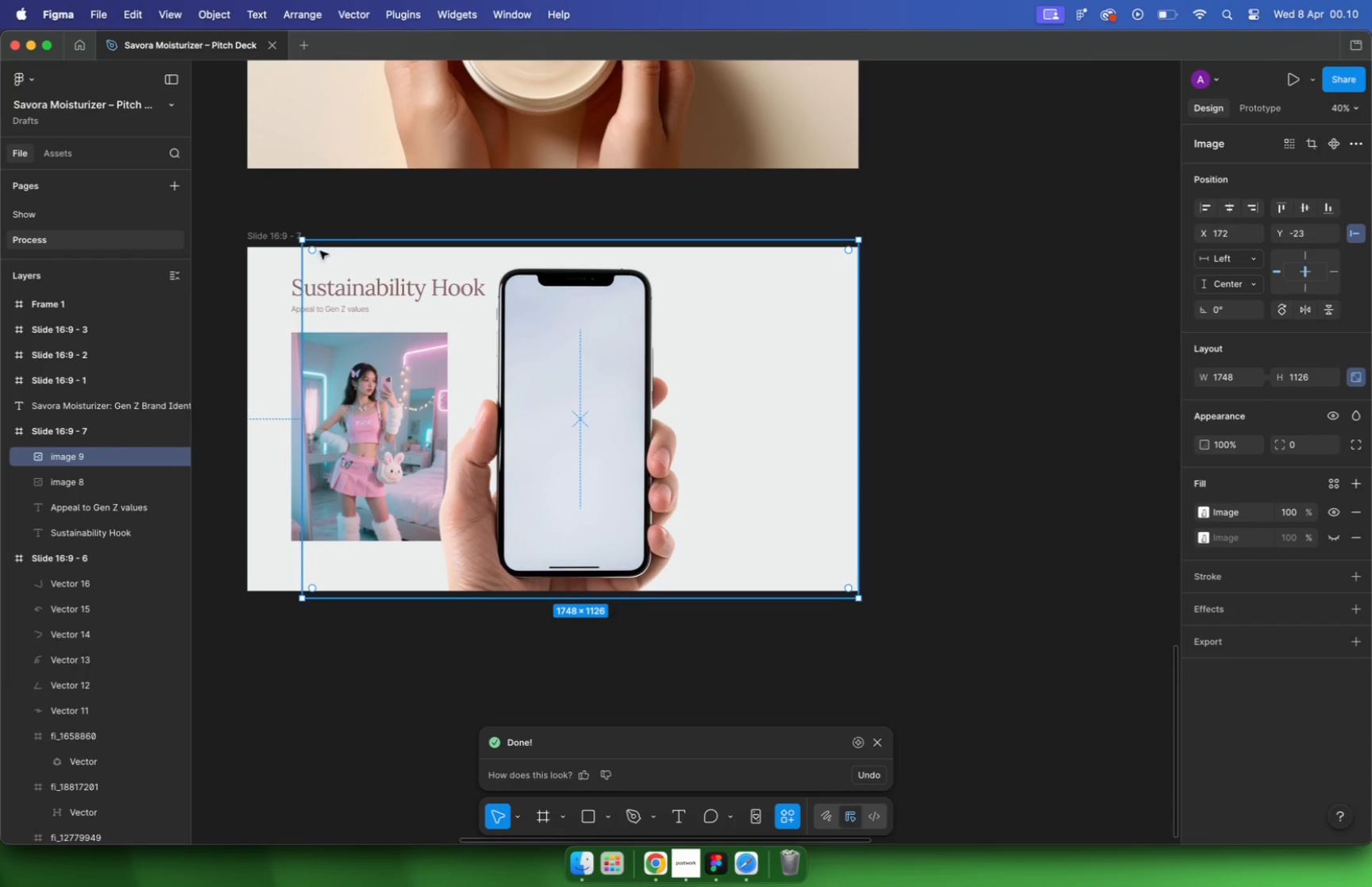 
hold_key(key=ShiftLeft, duration=1.05)
 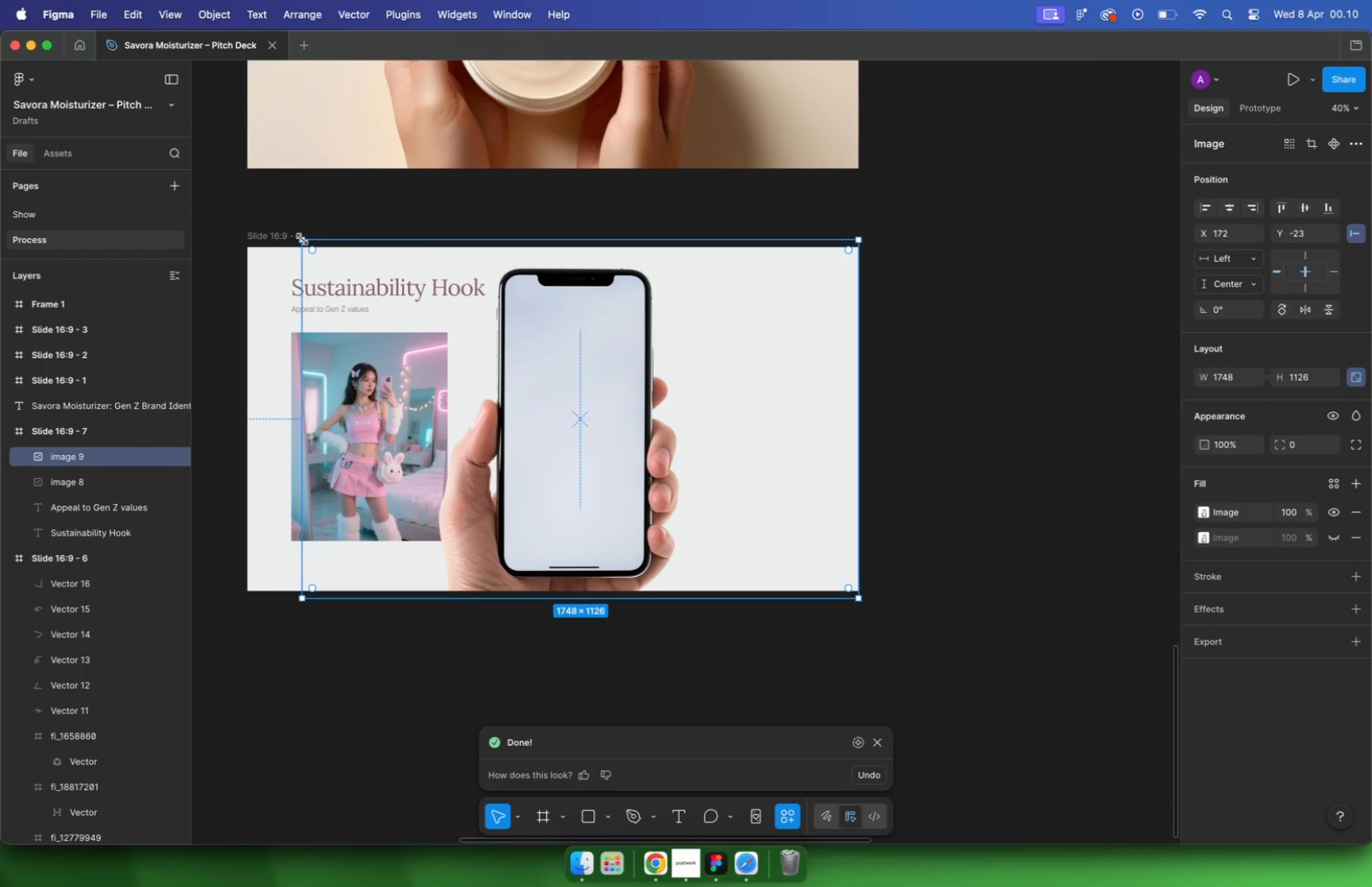 
left_click_drag(start_coordinate=[567, 355], to_coordinate=[568, 349])
 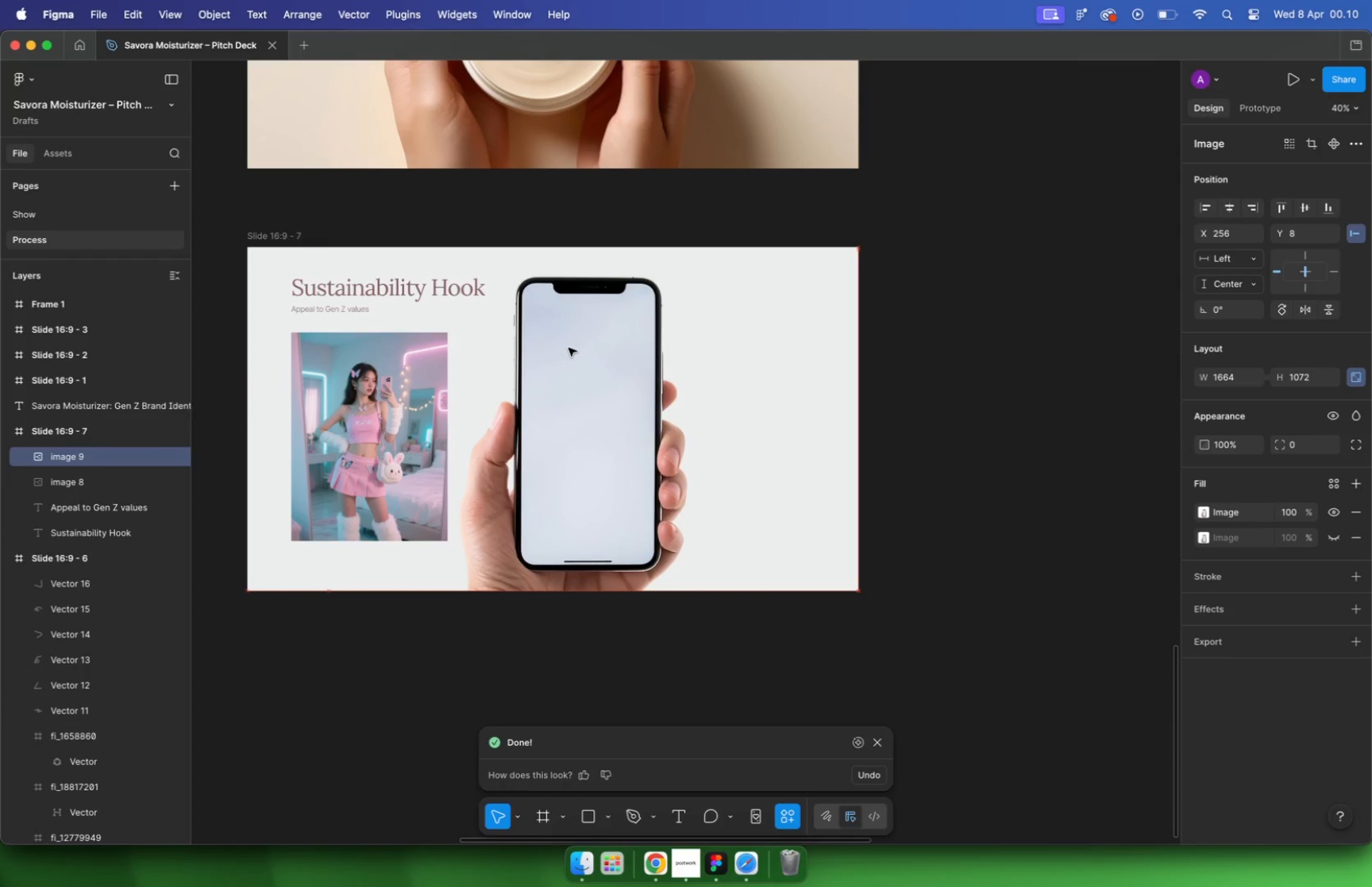 
hold_key(key=ShiftLeft, duration=0.76)
 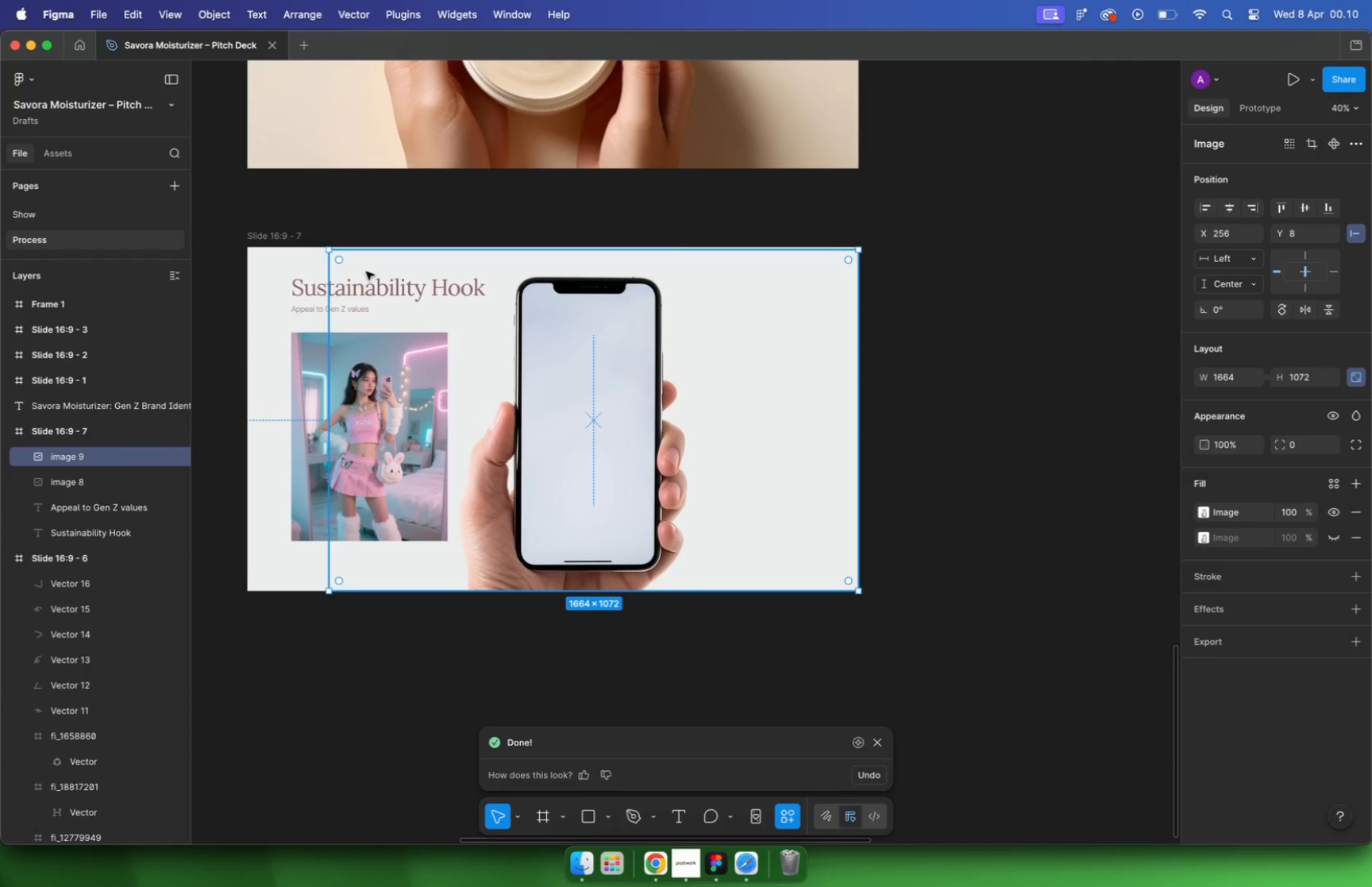 
left_click_drag(start_coordinate=[545, 331], to_coordinate=[619, 340])
 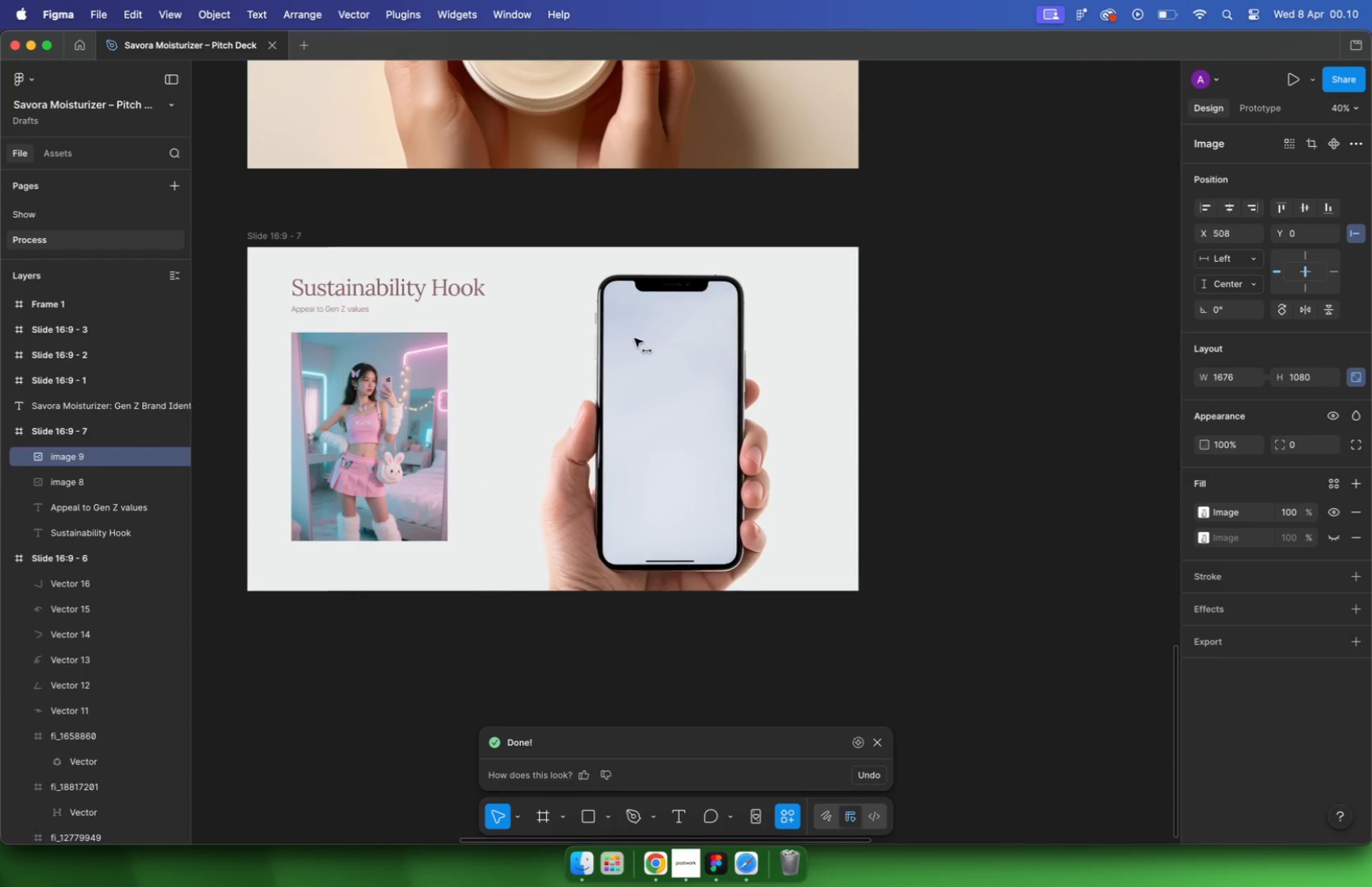 
hold_key(key=ShiftLeft, duration=2.34)
 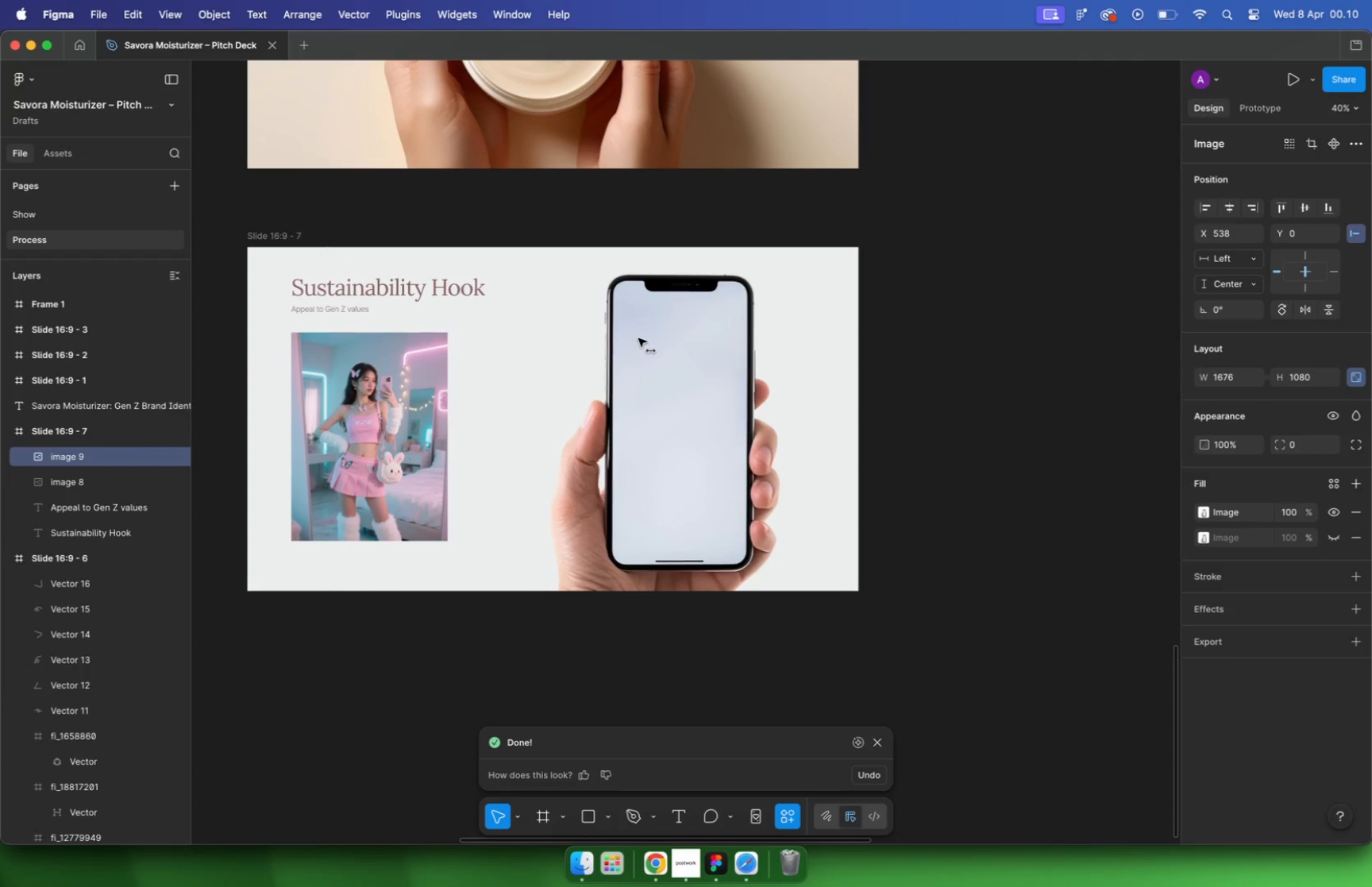 
left_click([1039, 349])
 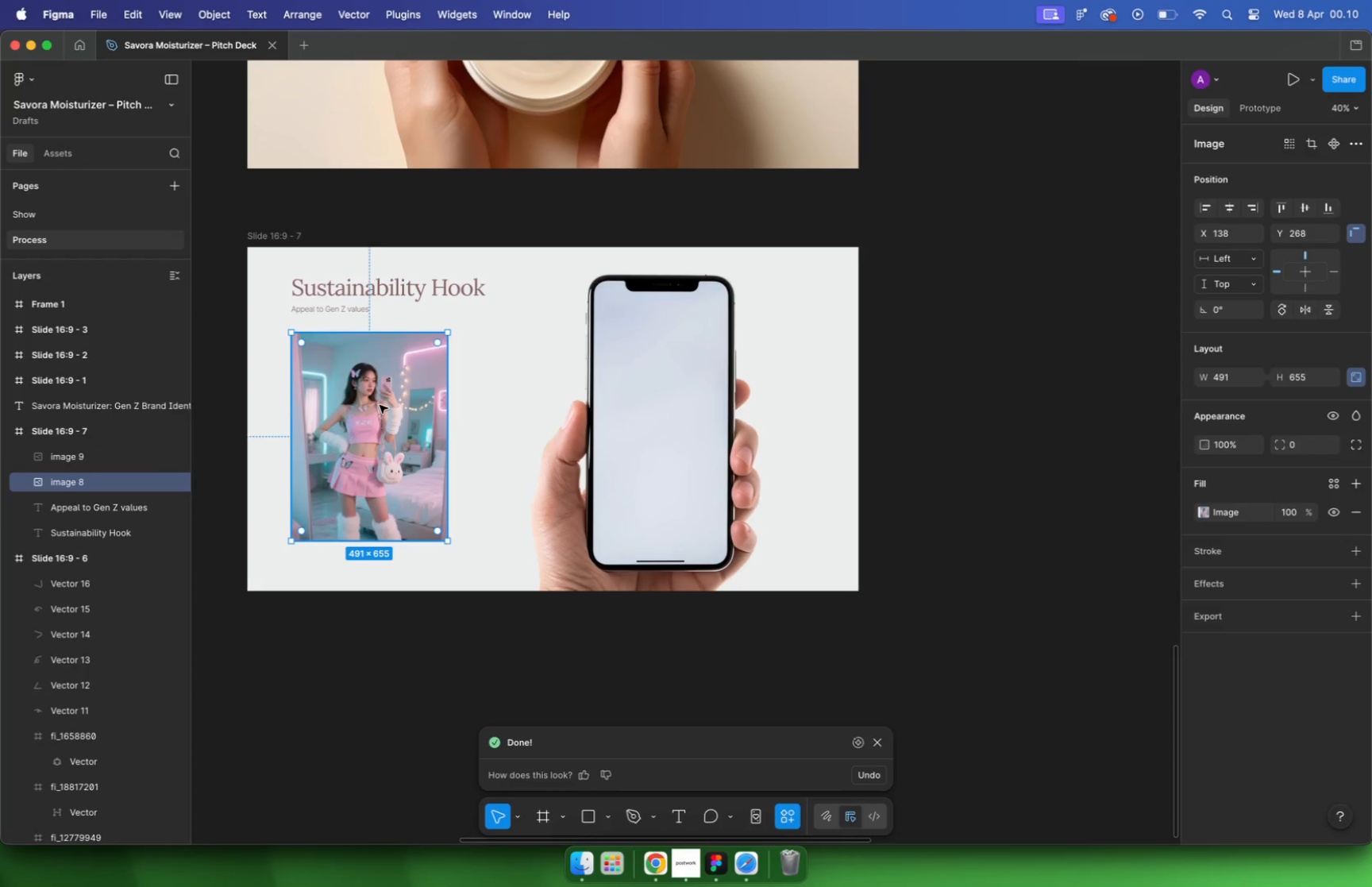 
hold_key(key=CommandLeft, duration=0.3)
 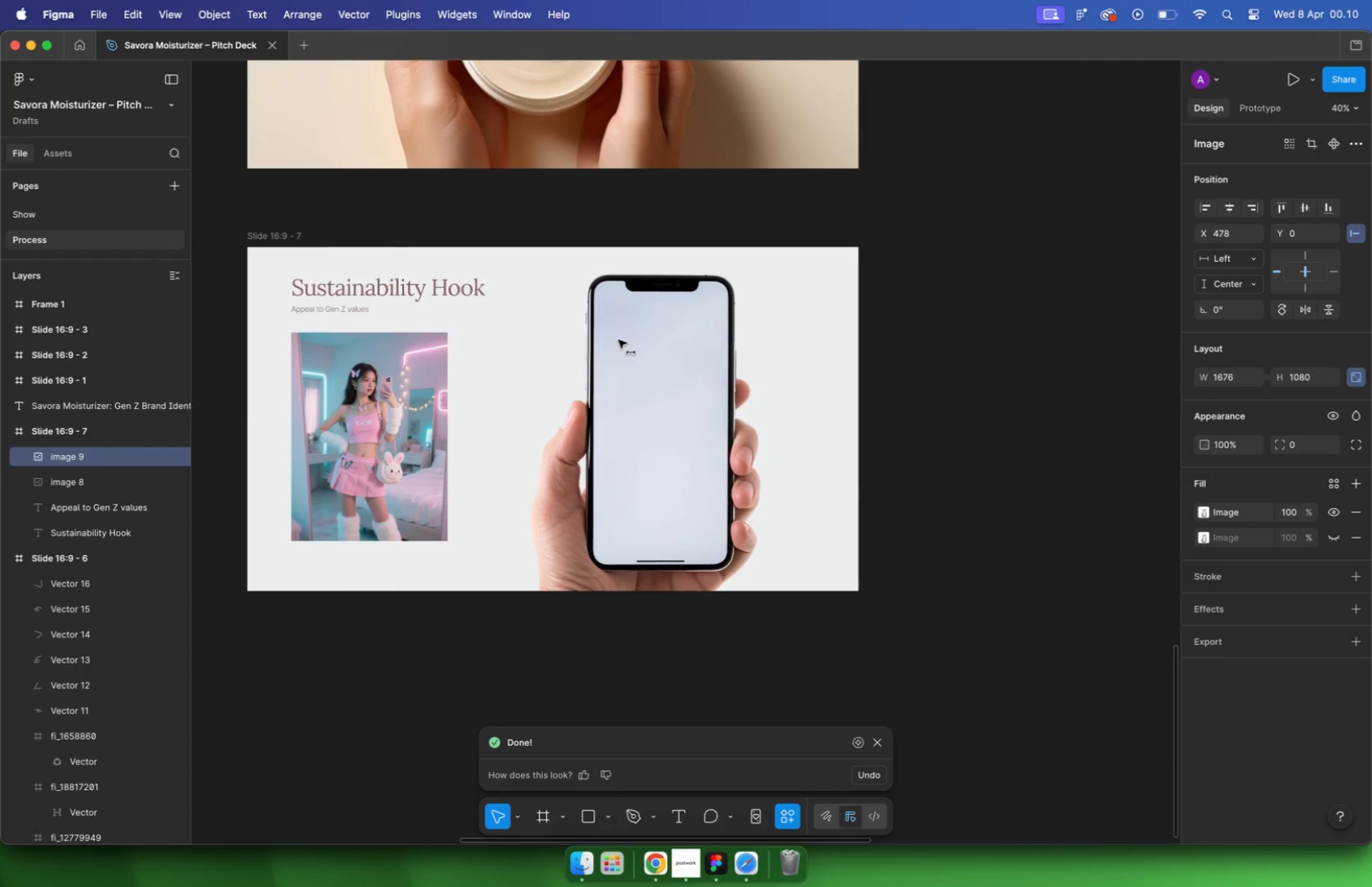 
hold_key(key=CommandLeft, duration=1.03)
scroll: coordinate [375, 412], scroll_direction: up, amount: 1.0
 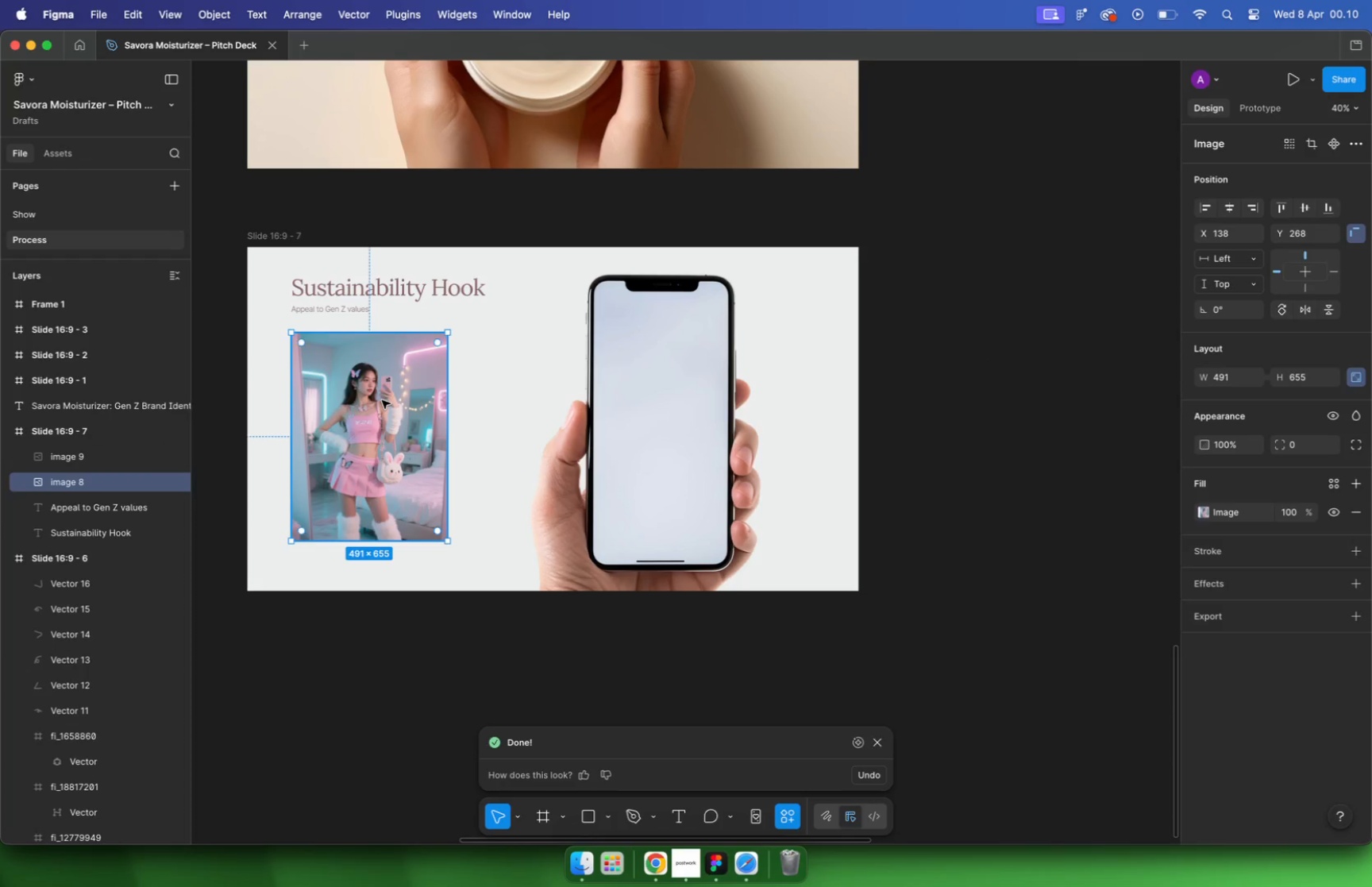 
left_click_drag(start_coordinate=[448, 333], to_coordinate=[550, 286])
 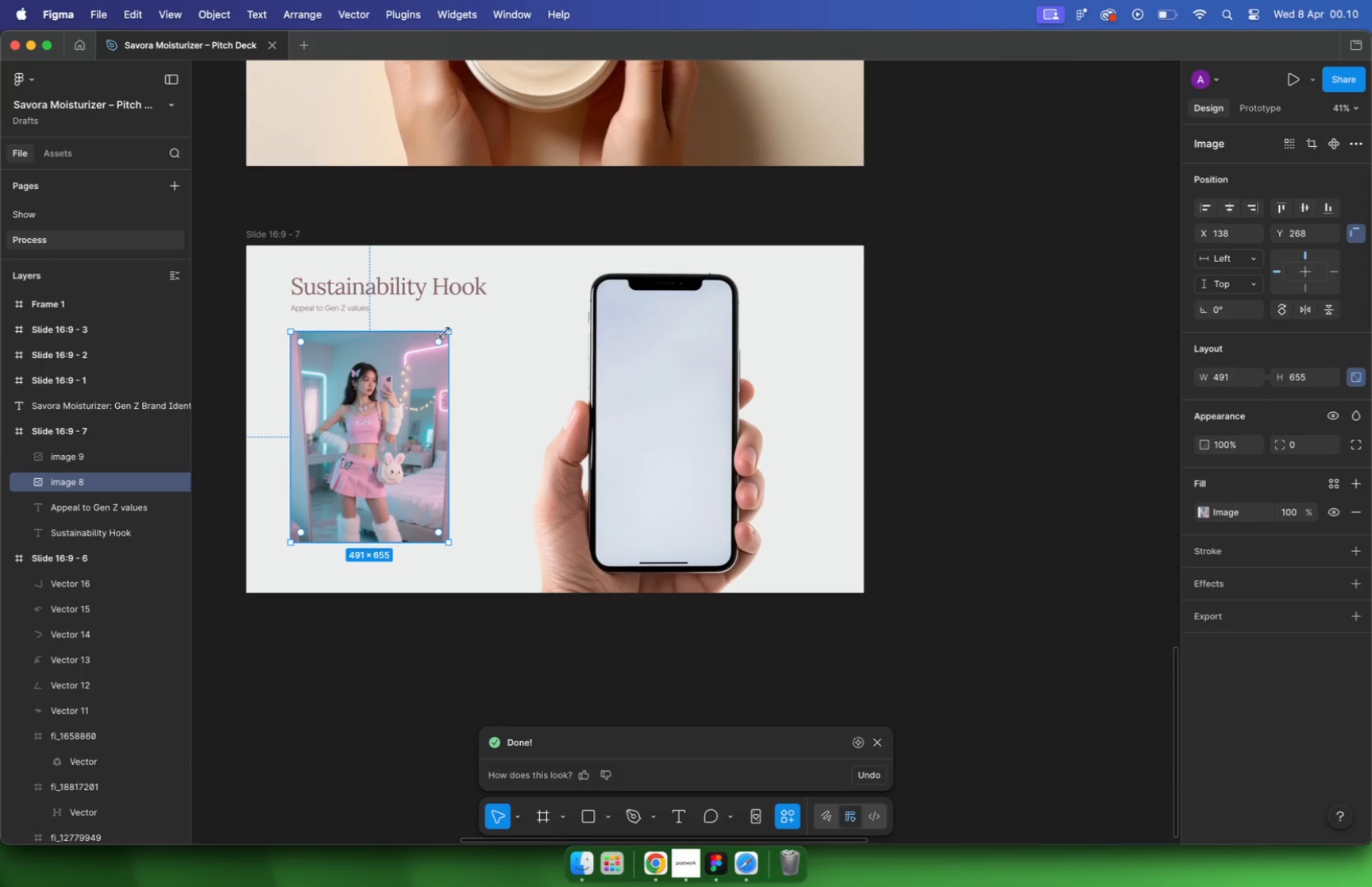 
hold_key(key=ShiftLeft, duration=1.07)
 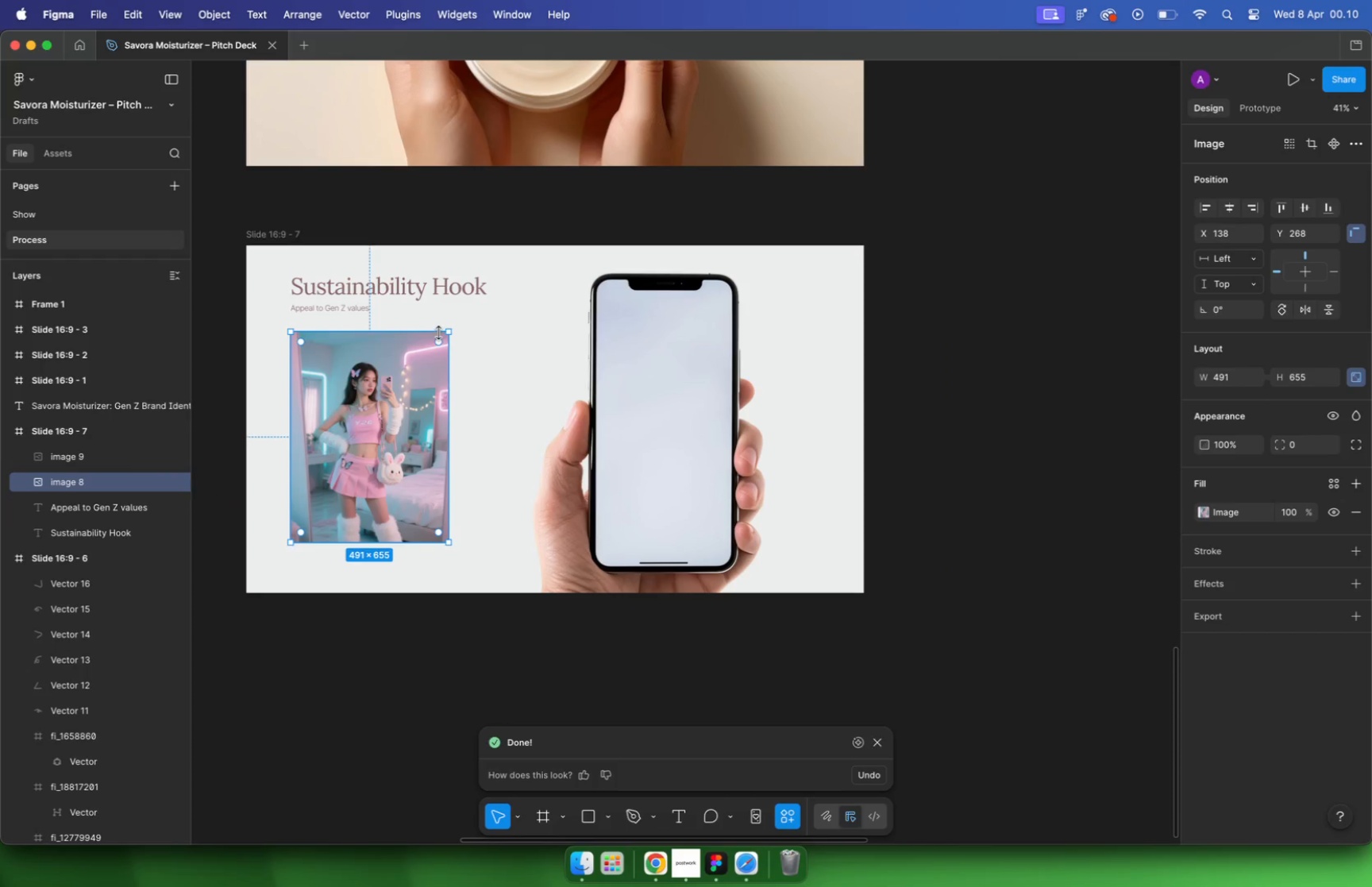 
left_click_drag(start_coordinate=[445, 365], to_coordinate=[676, 404])
 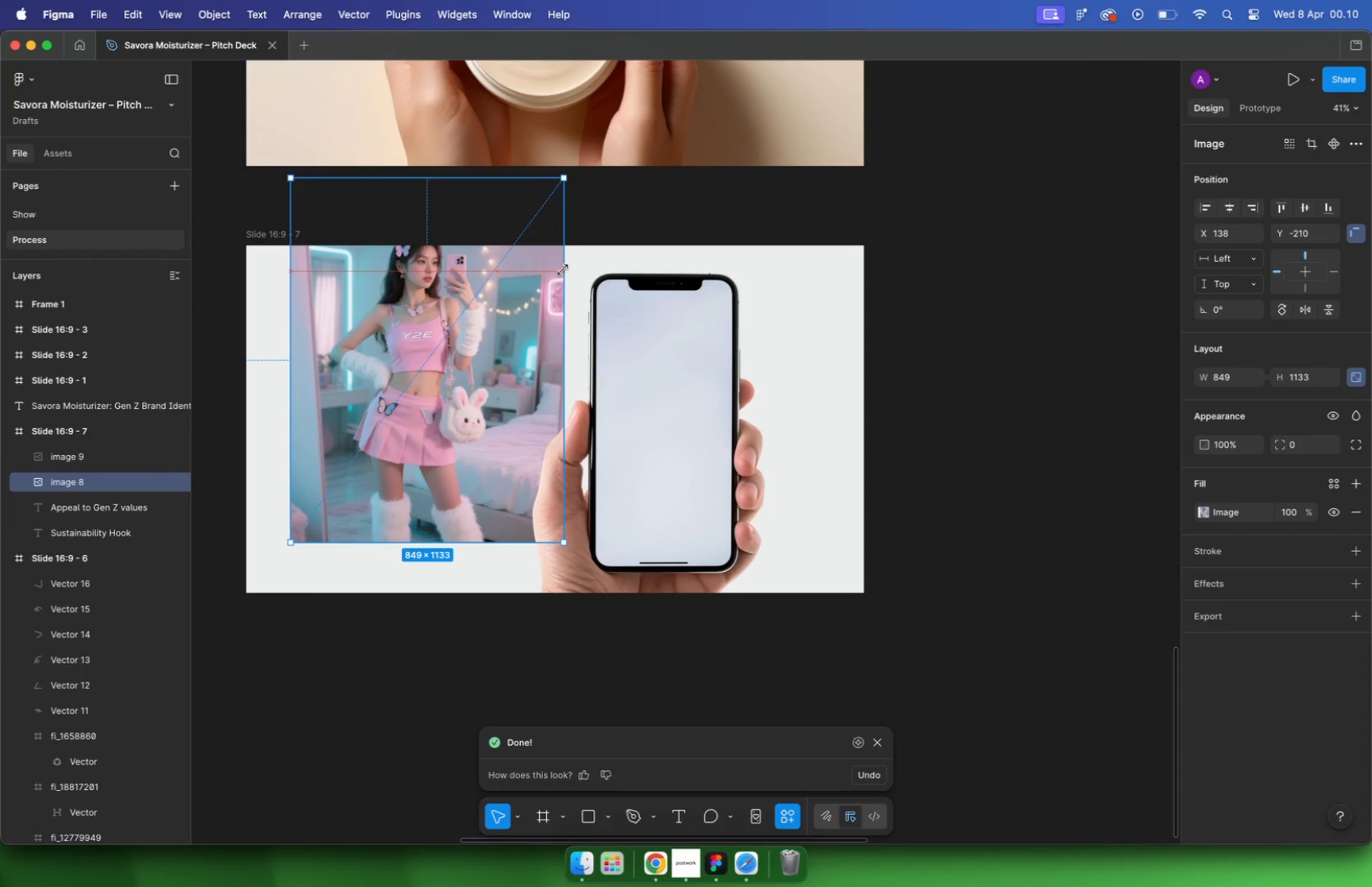 
key(Meta+BracketRight)
 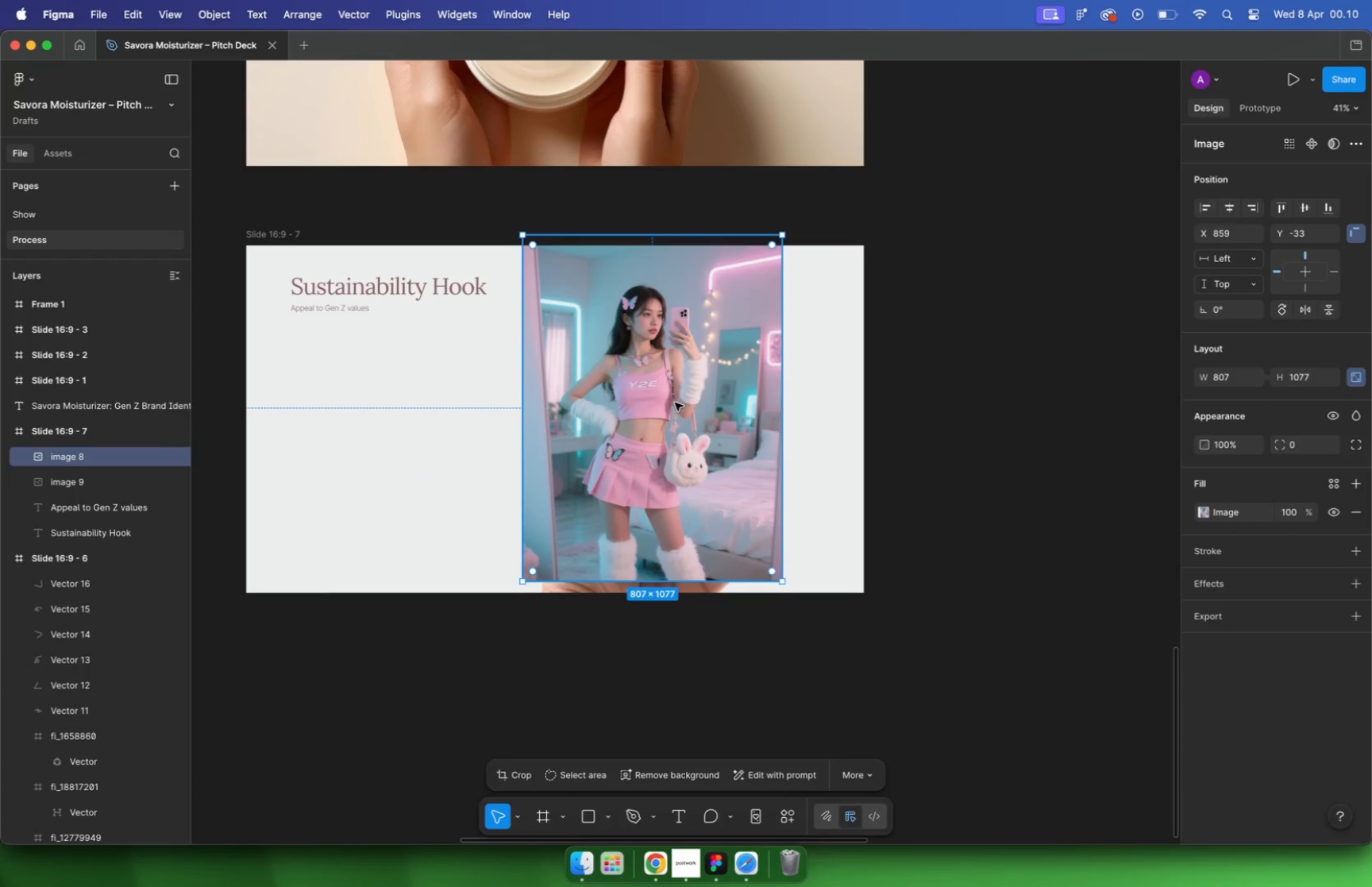 
key(Meta+BracketRight)
 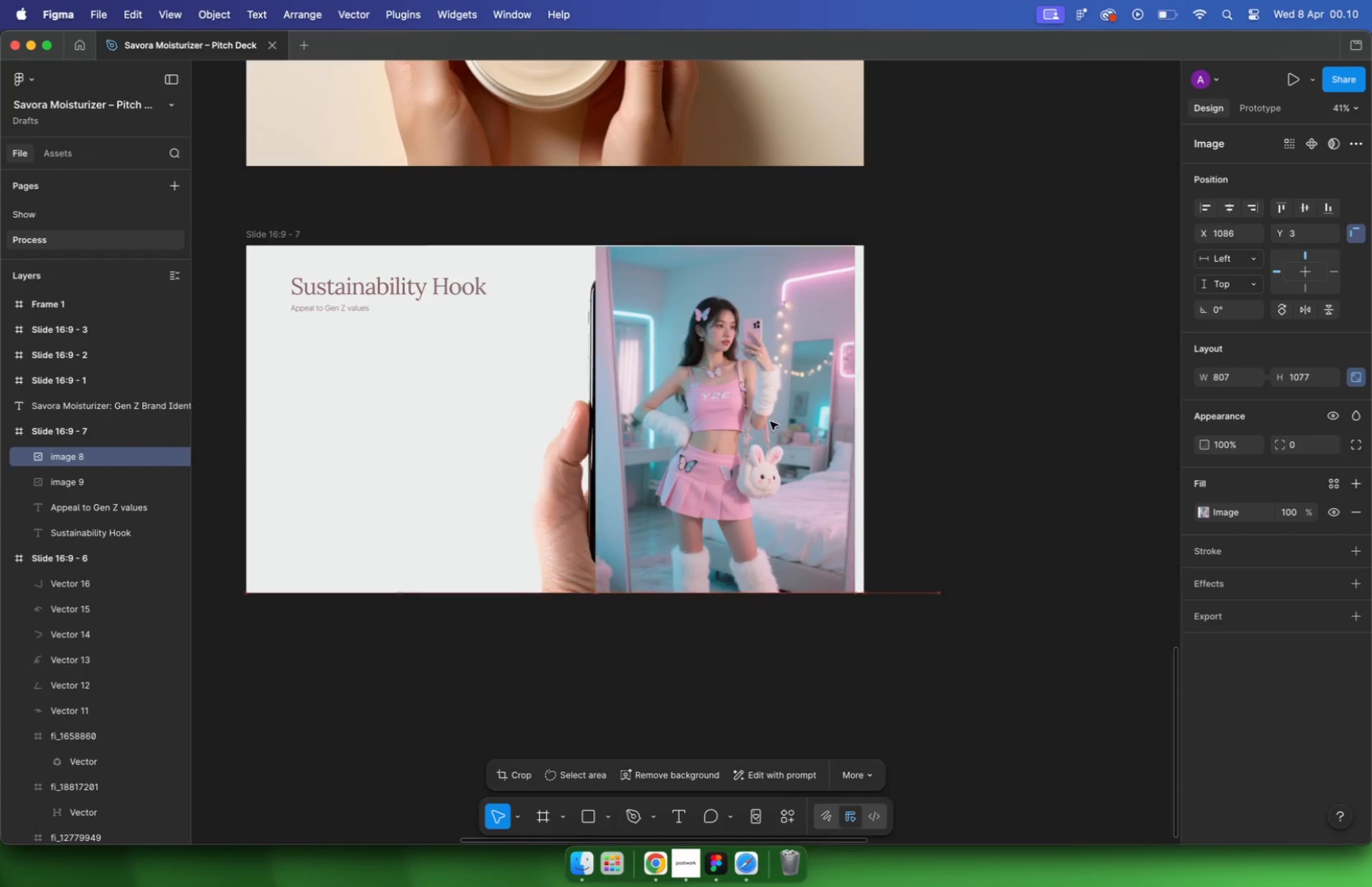 
left_click_drag(start_coordinate=[676, 403], to_coordinate=[719, 404])
 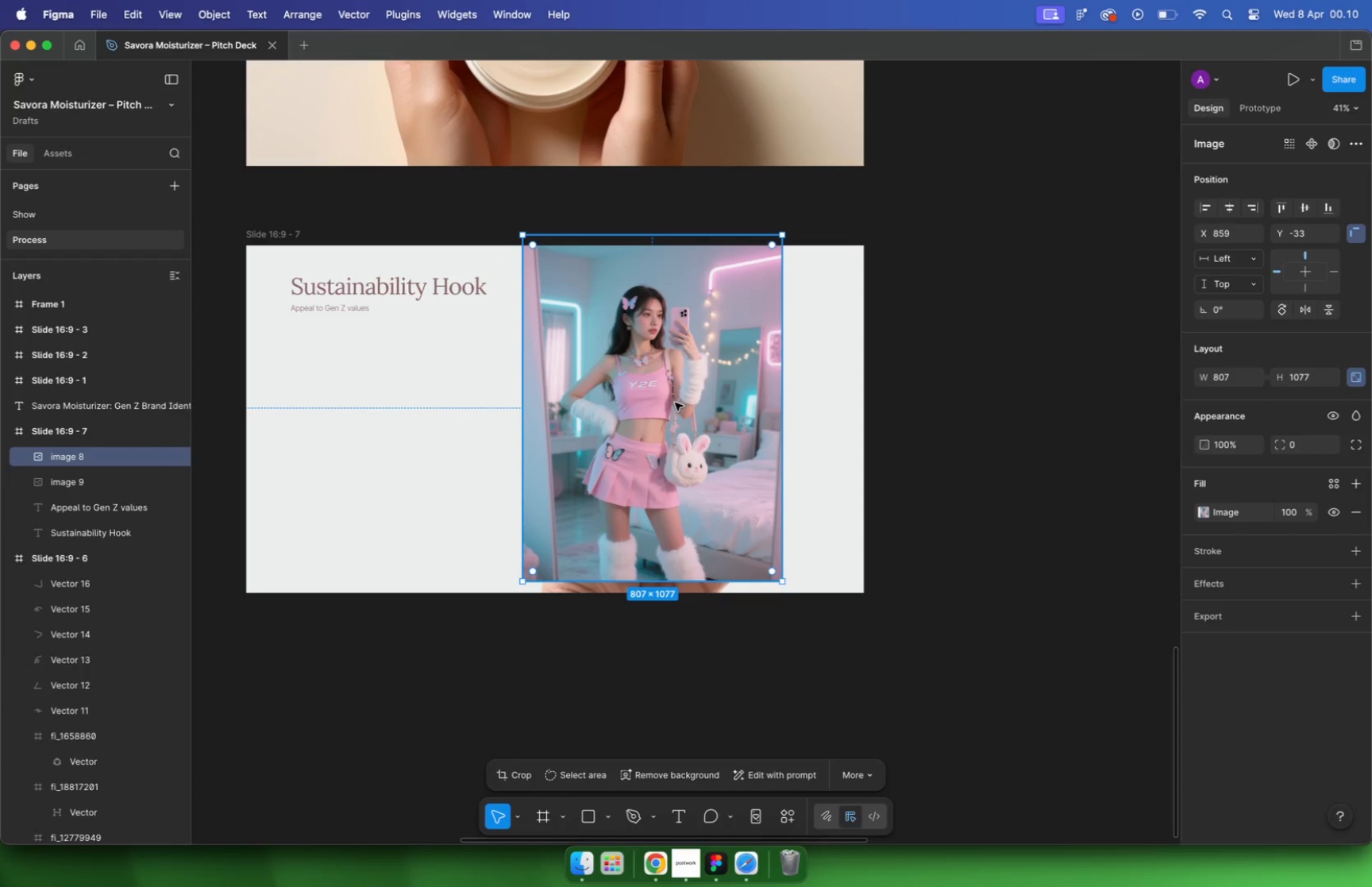 
key(Meta+Z)
 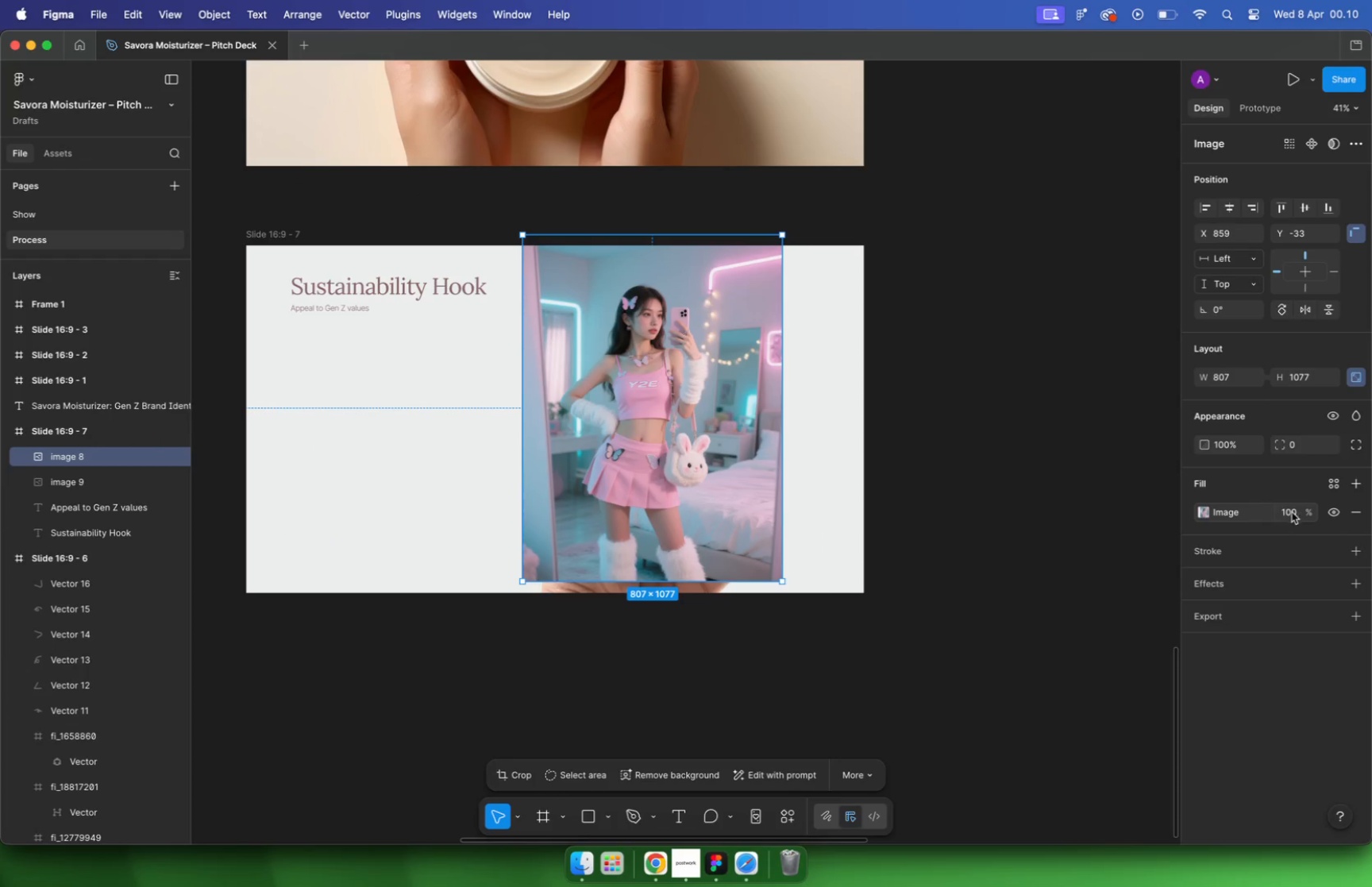 
double_click([1289, 517])
 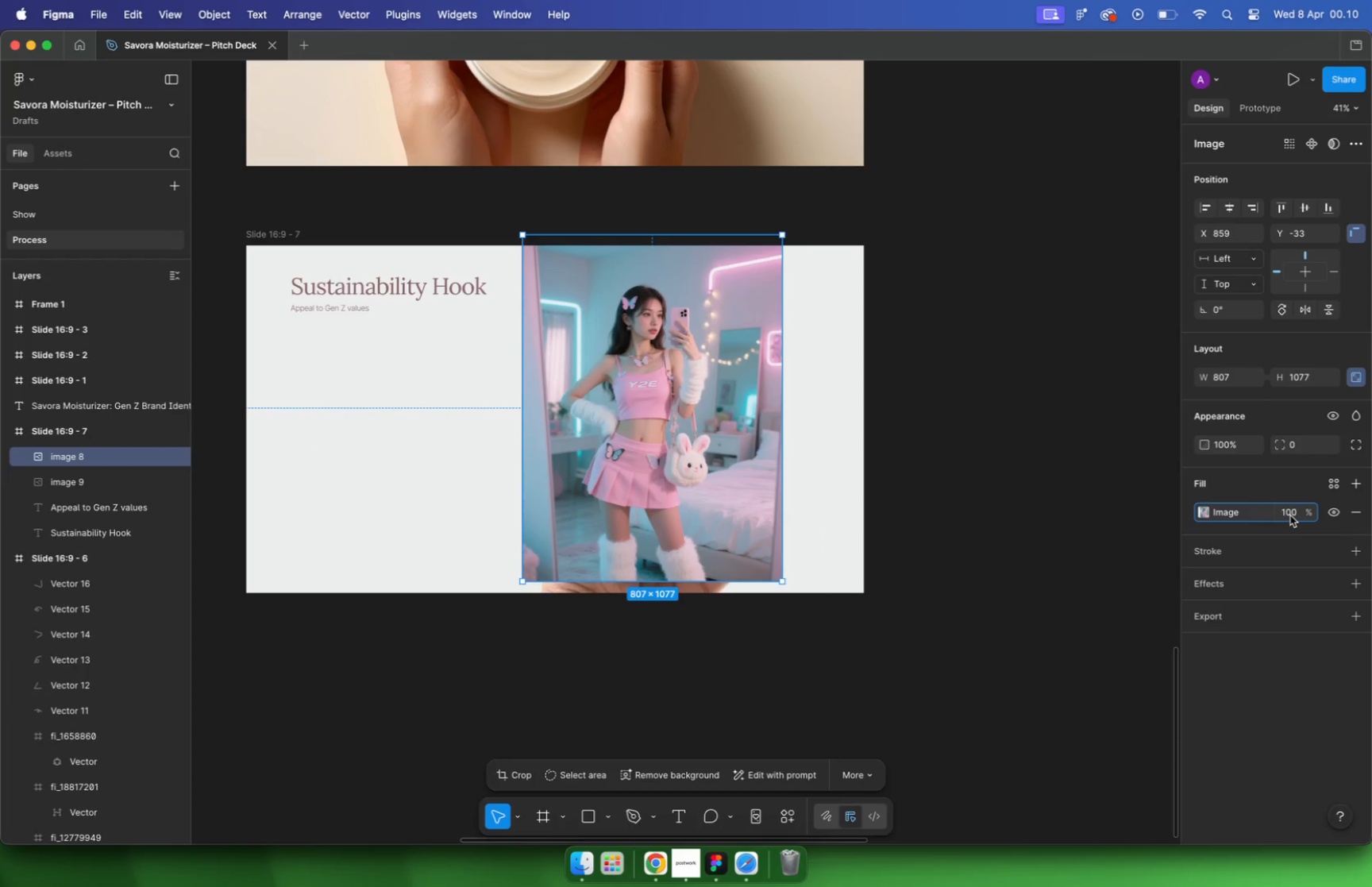 
left_click([1290, 515])
 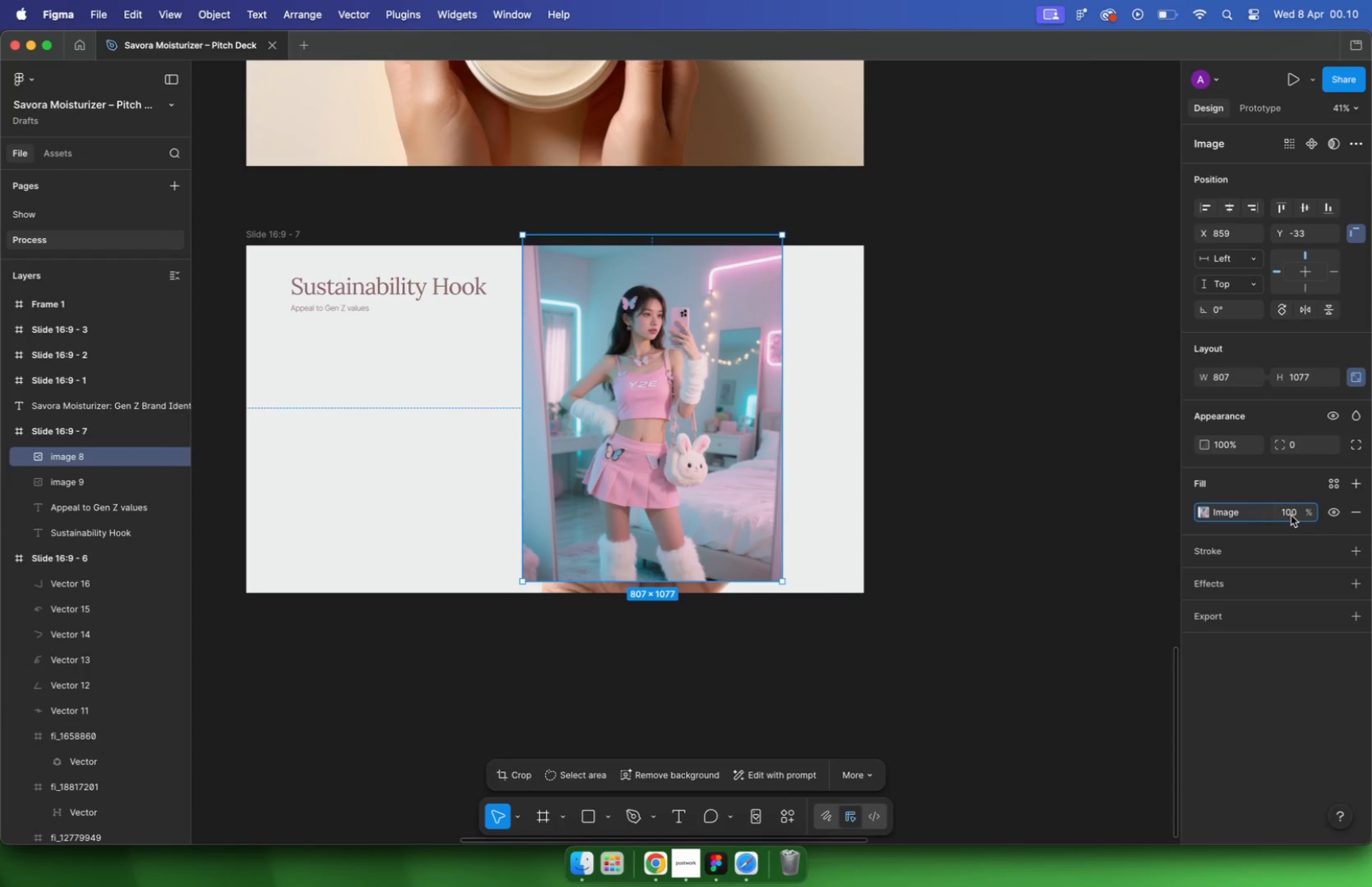 
key(Backspace)
 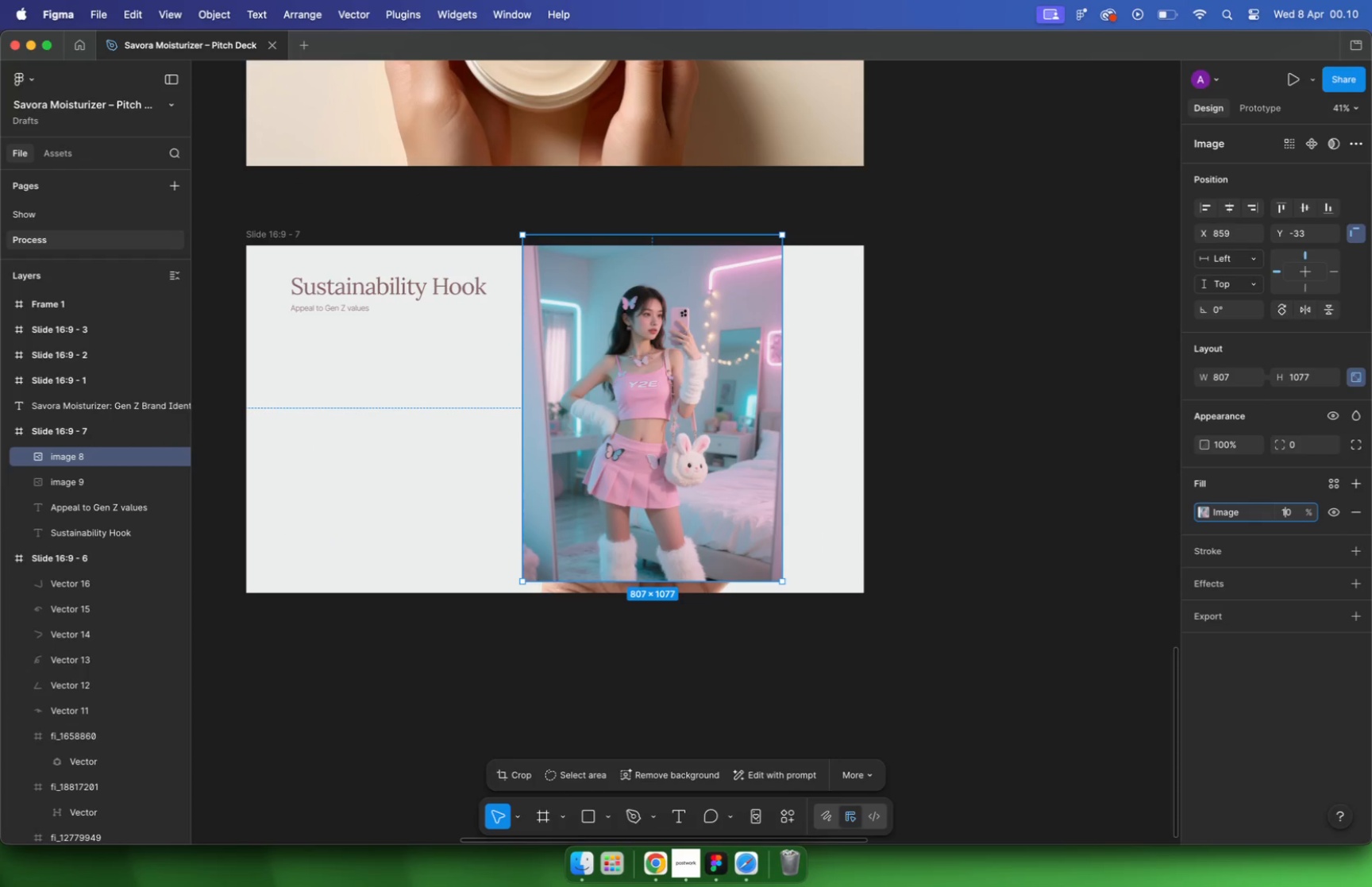 
key(Backspace)
 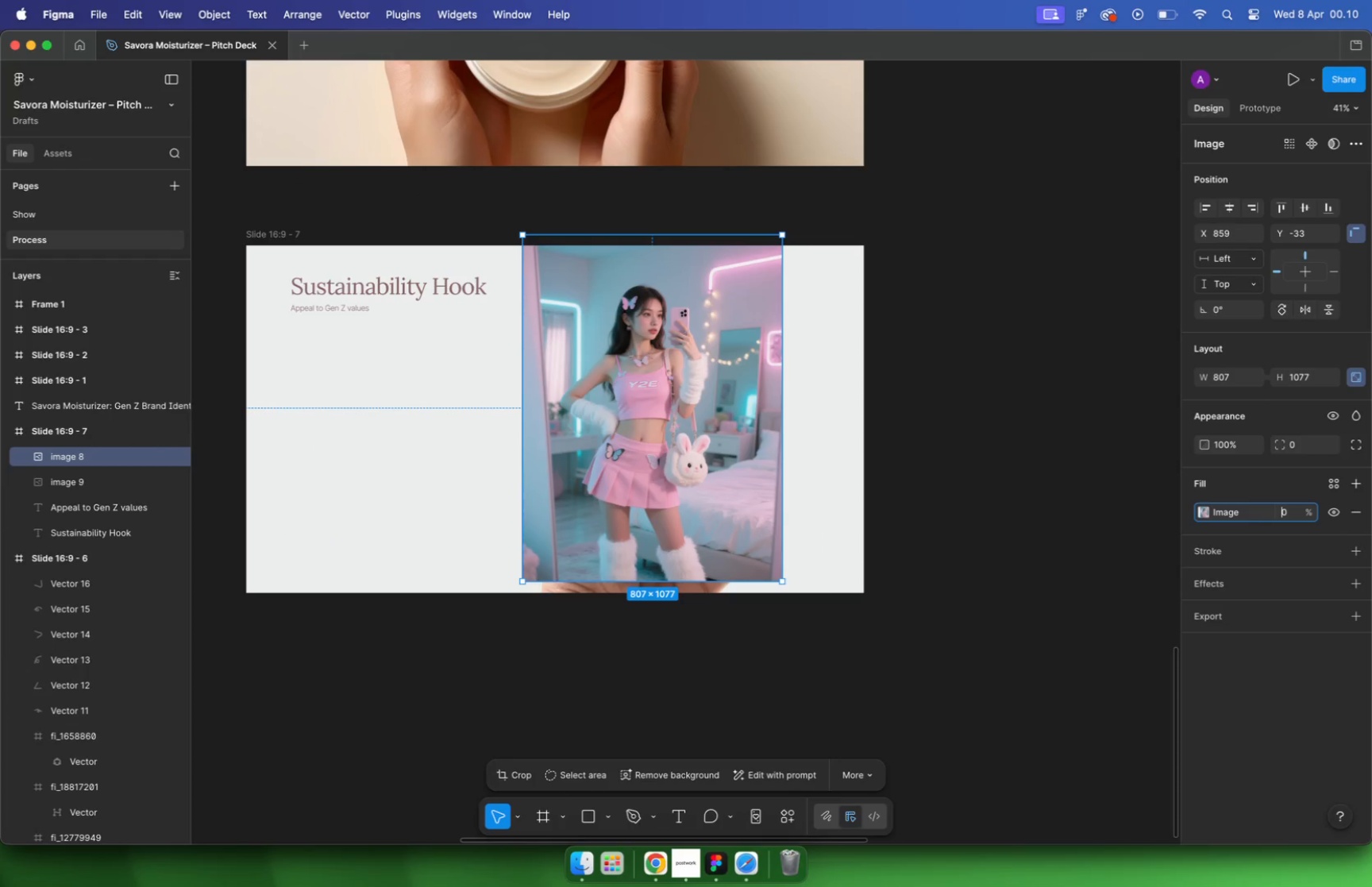 
key(Backspace)
 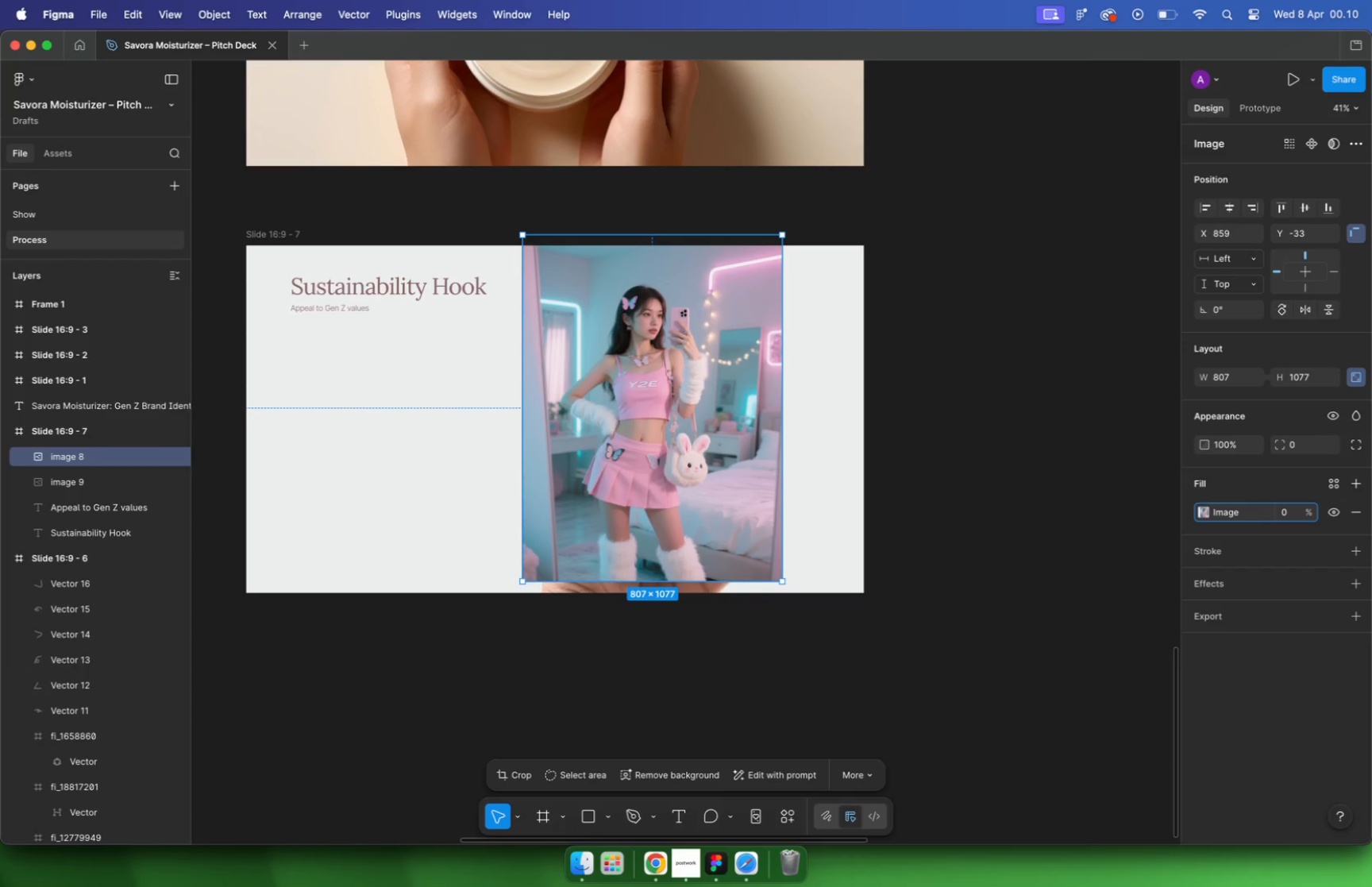 
key(5)
 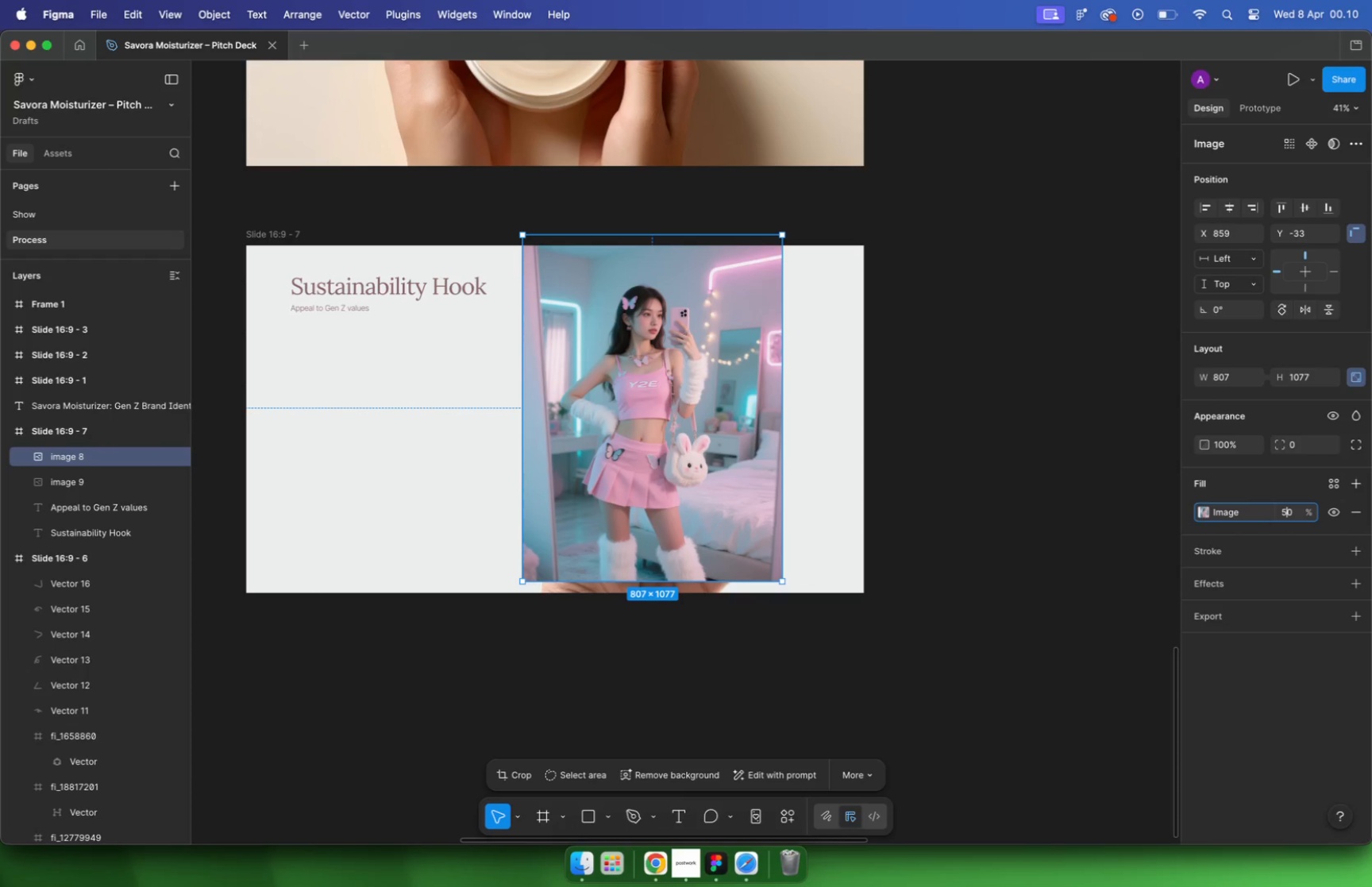 
key(Enter)
 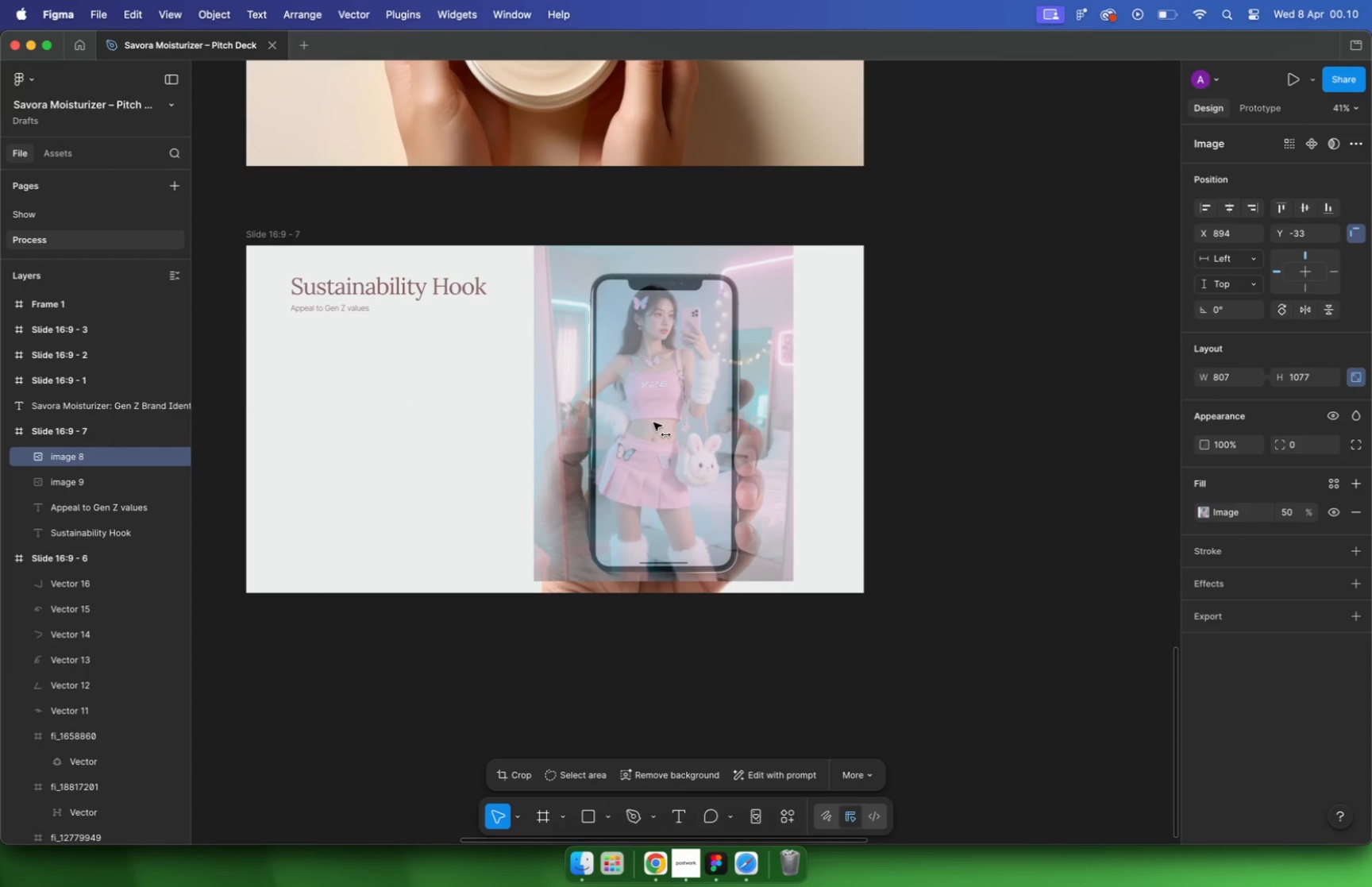 
left_click_drag(start_coordinate=[642, 421], to_coordinate=[653, 422])
 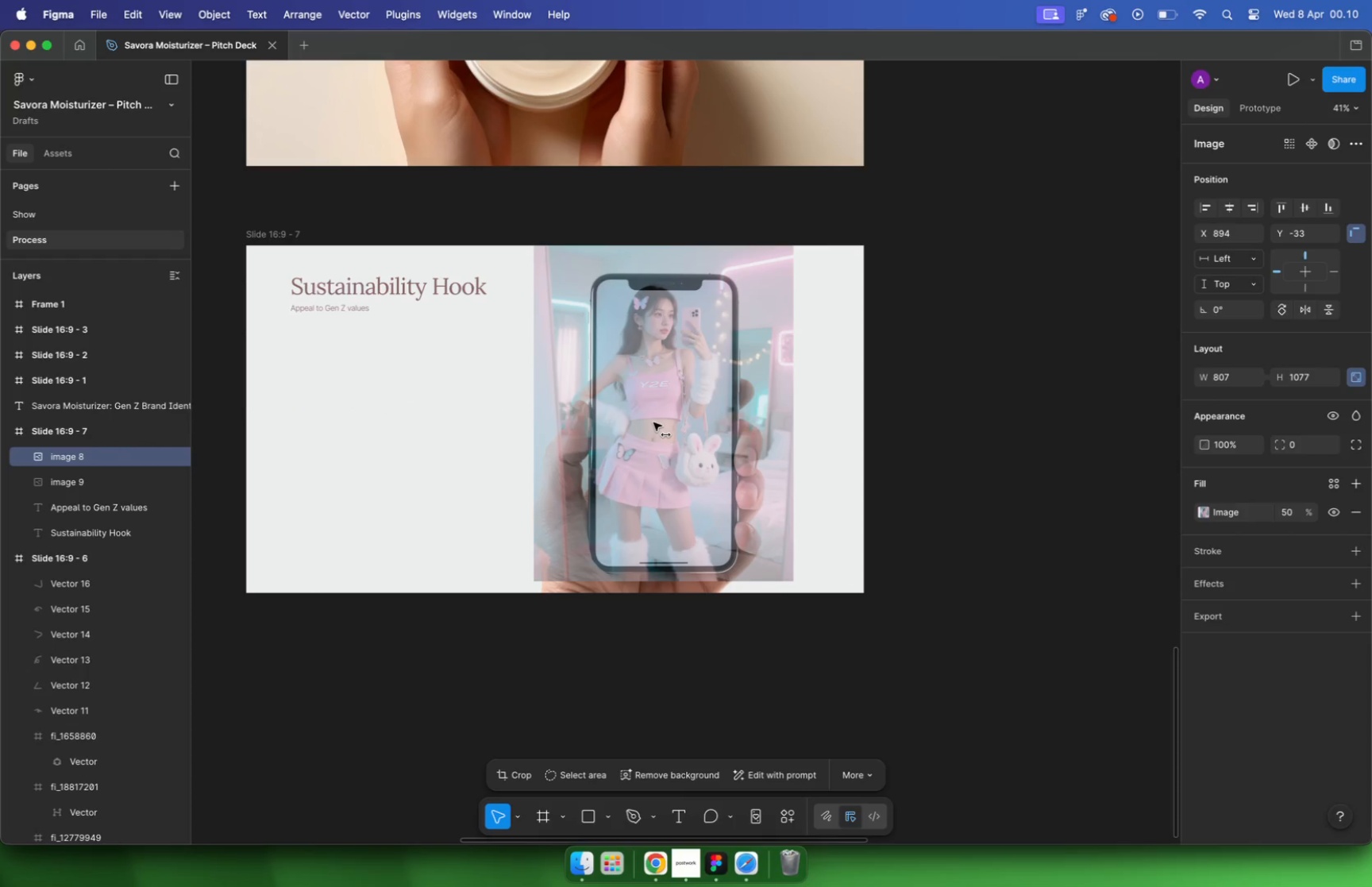 
hold_key(key=ShiftLeft, duration=2.22)
 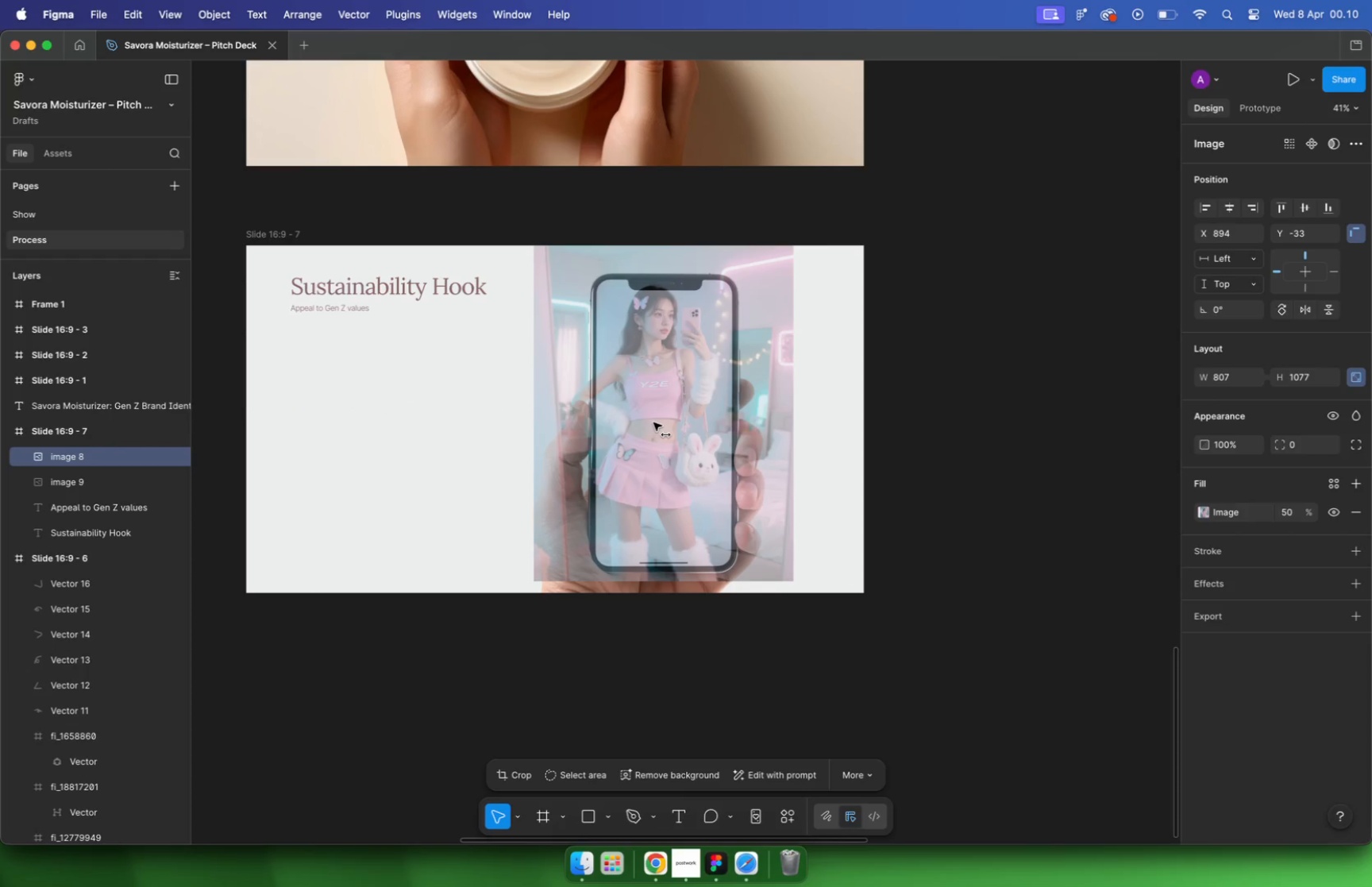 
left_click_drag(start_coordinate=[653, 458], to_coordinate=[444, 457])
 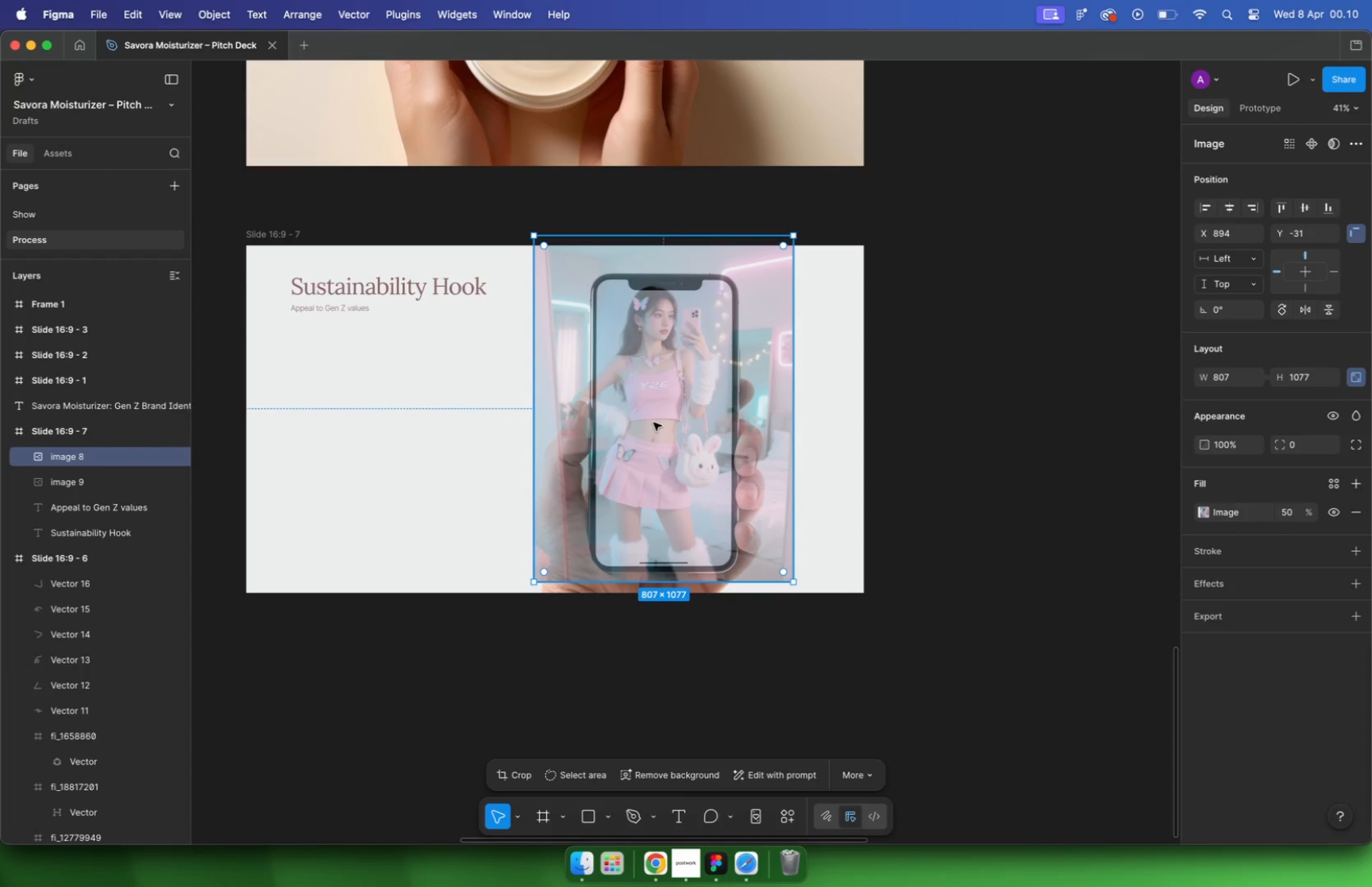 
hold_key(key=ShiftLeft, duration=0.72)
 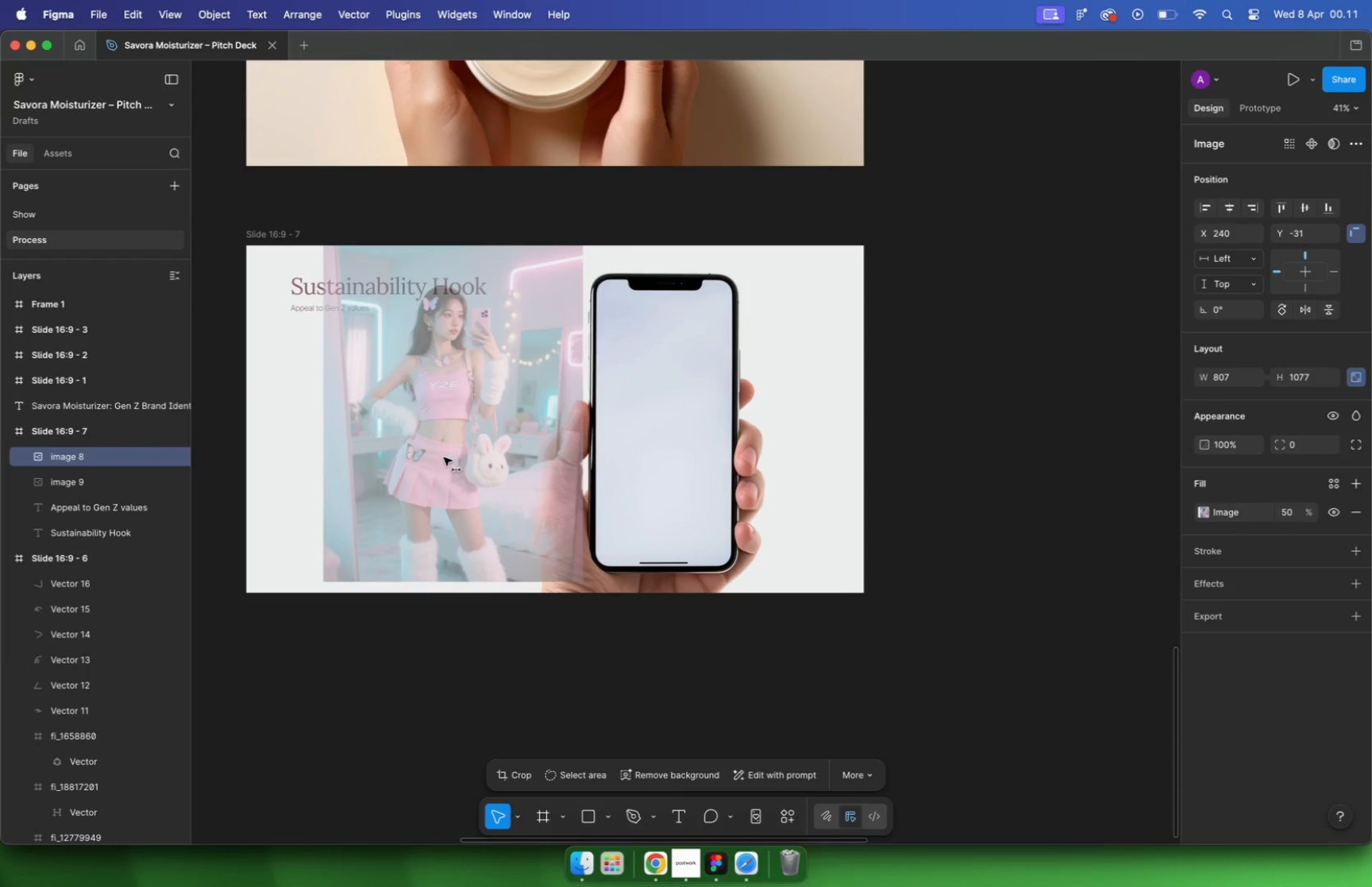 
left_click_drag(start_coordinate=[937, 283], to_coordinate=[783, 303])
 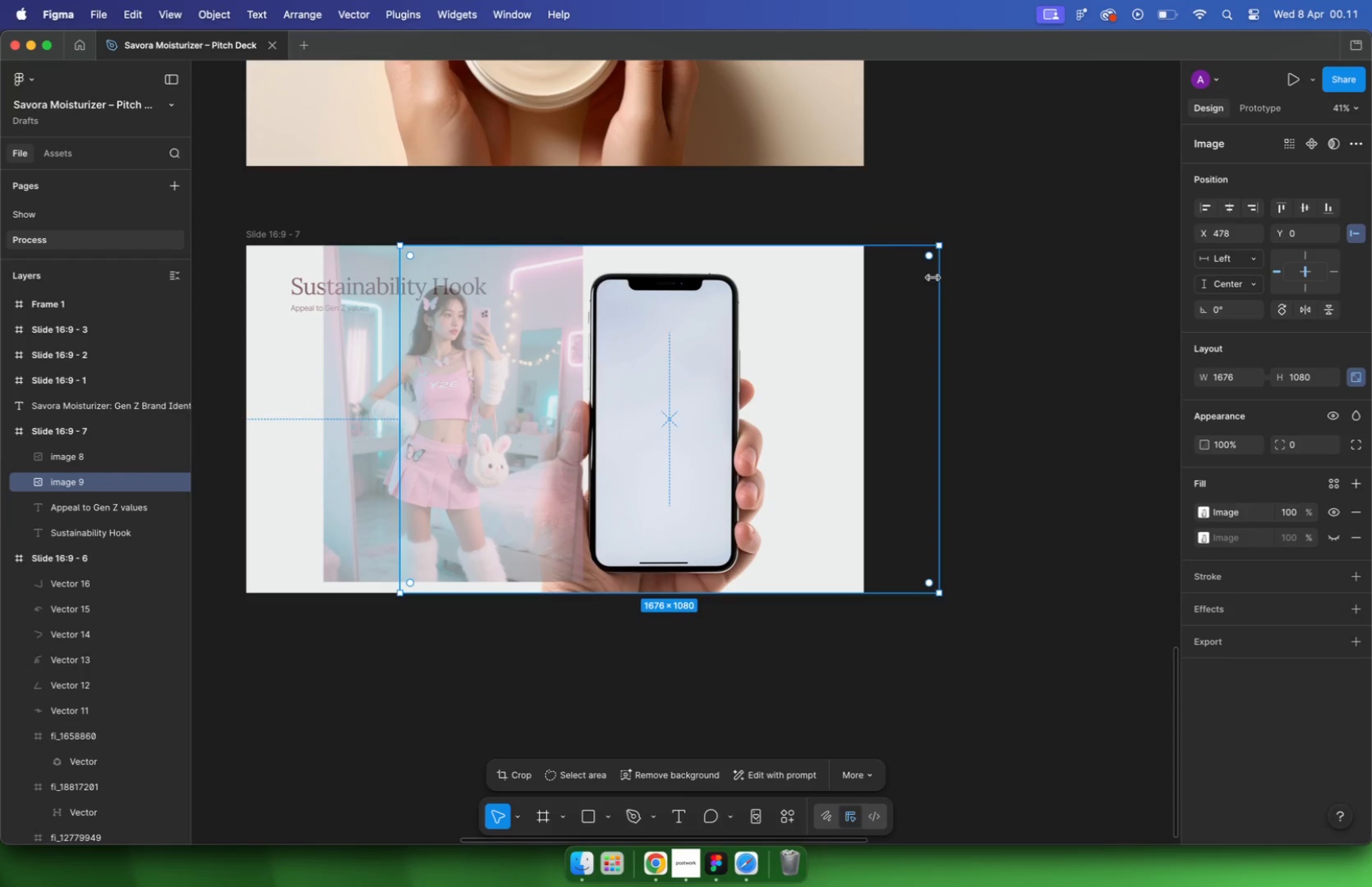 
hold_key(key=CommandLeft, duration=1.2)
 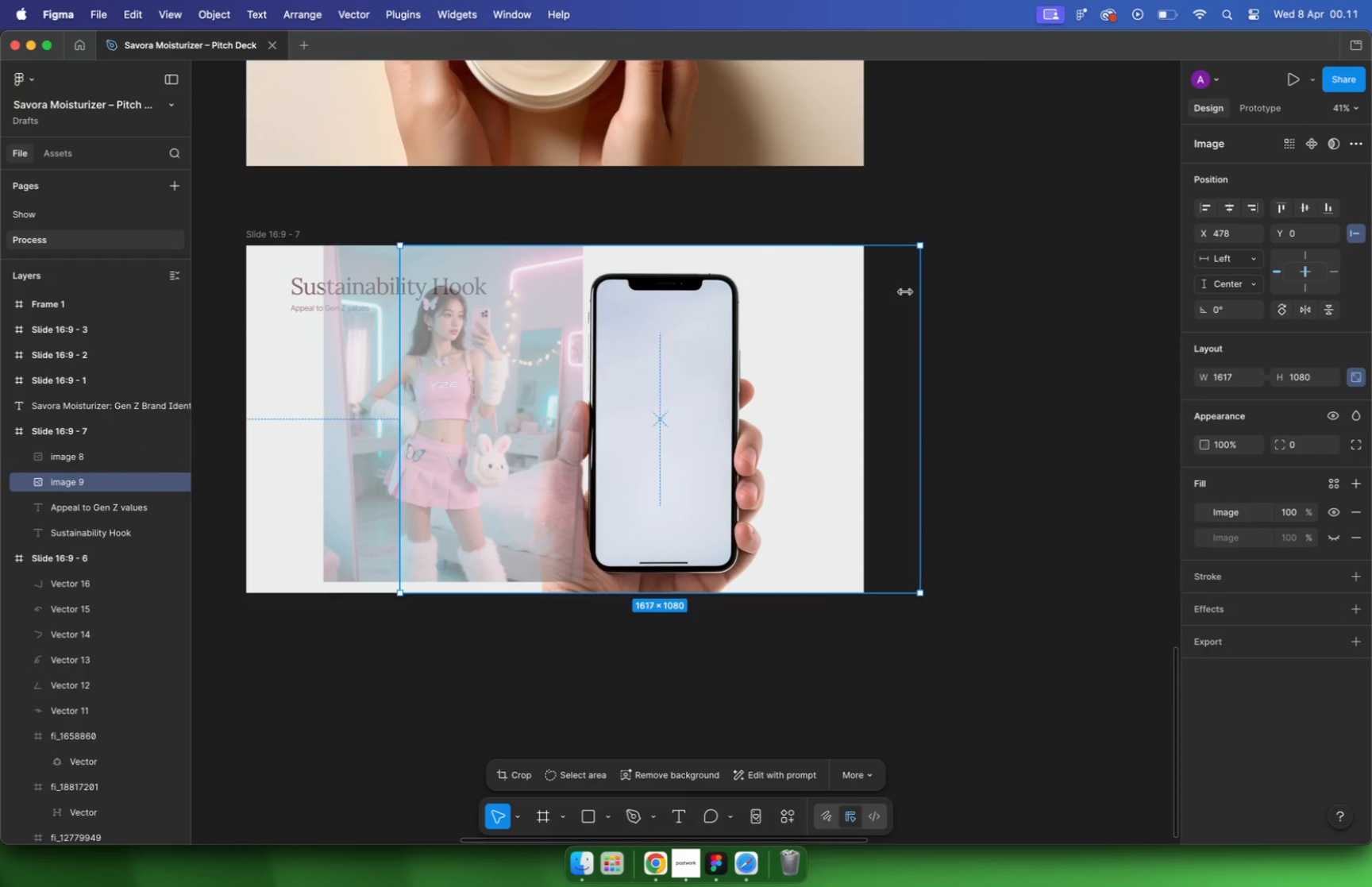 
left_click_drag(start_coordinate=[399, 376], to_coordinate=[559, 398])
 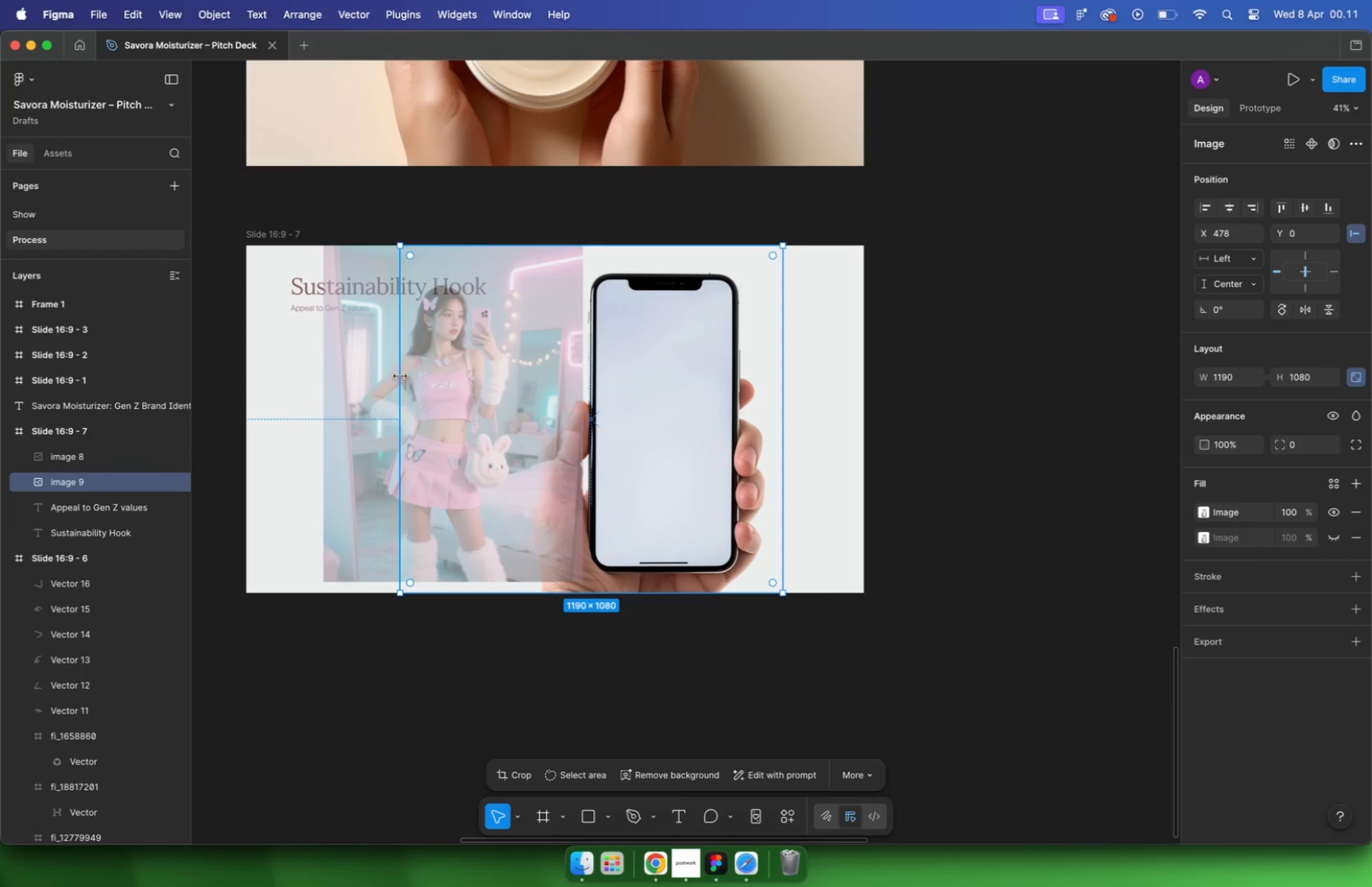 
hold_key(key=CommandLeft, duration=1.22)
 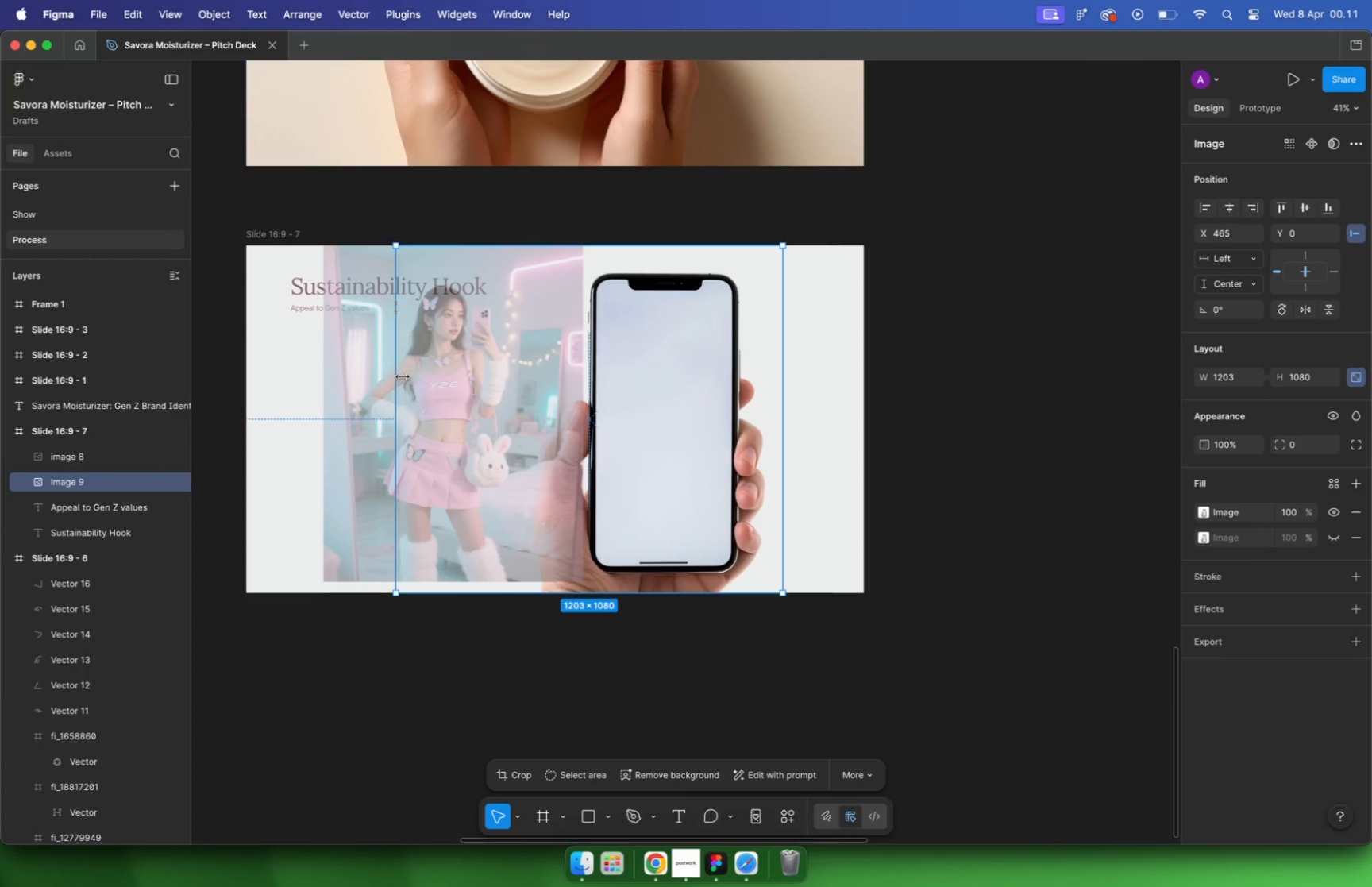 
hold_key(key=CommandLeft, duration=1.67)
left_click_drag(start_coordinate=[553, 415], to_coordinate=[520, 417])
 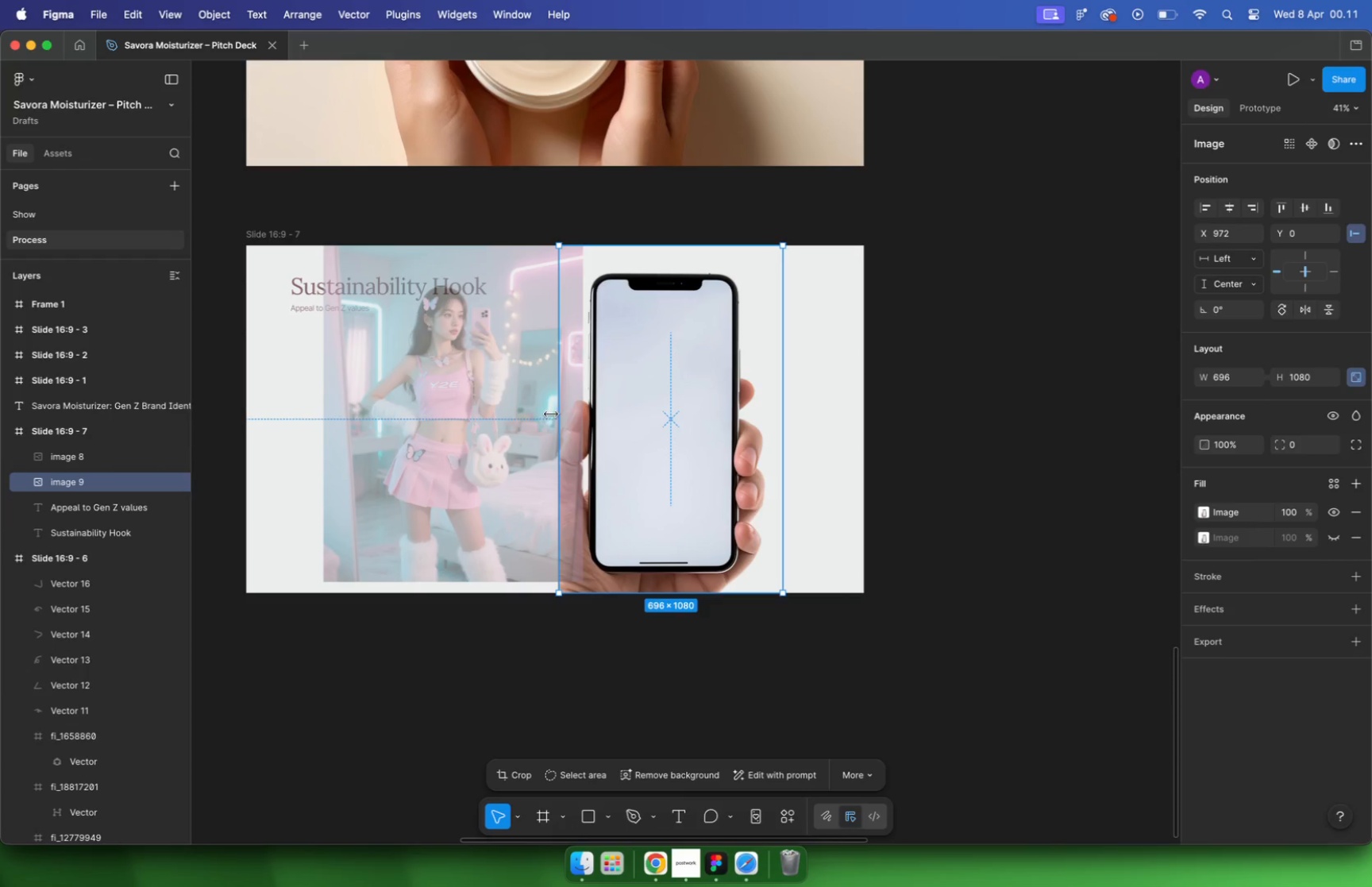 
left_click_drag(start_coordinate=[787, 245], to_coordinate=[730, 319])
 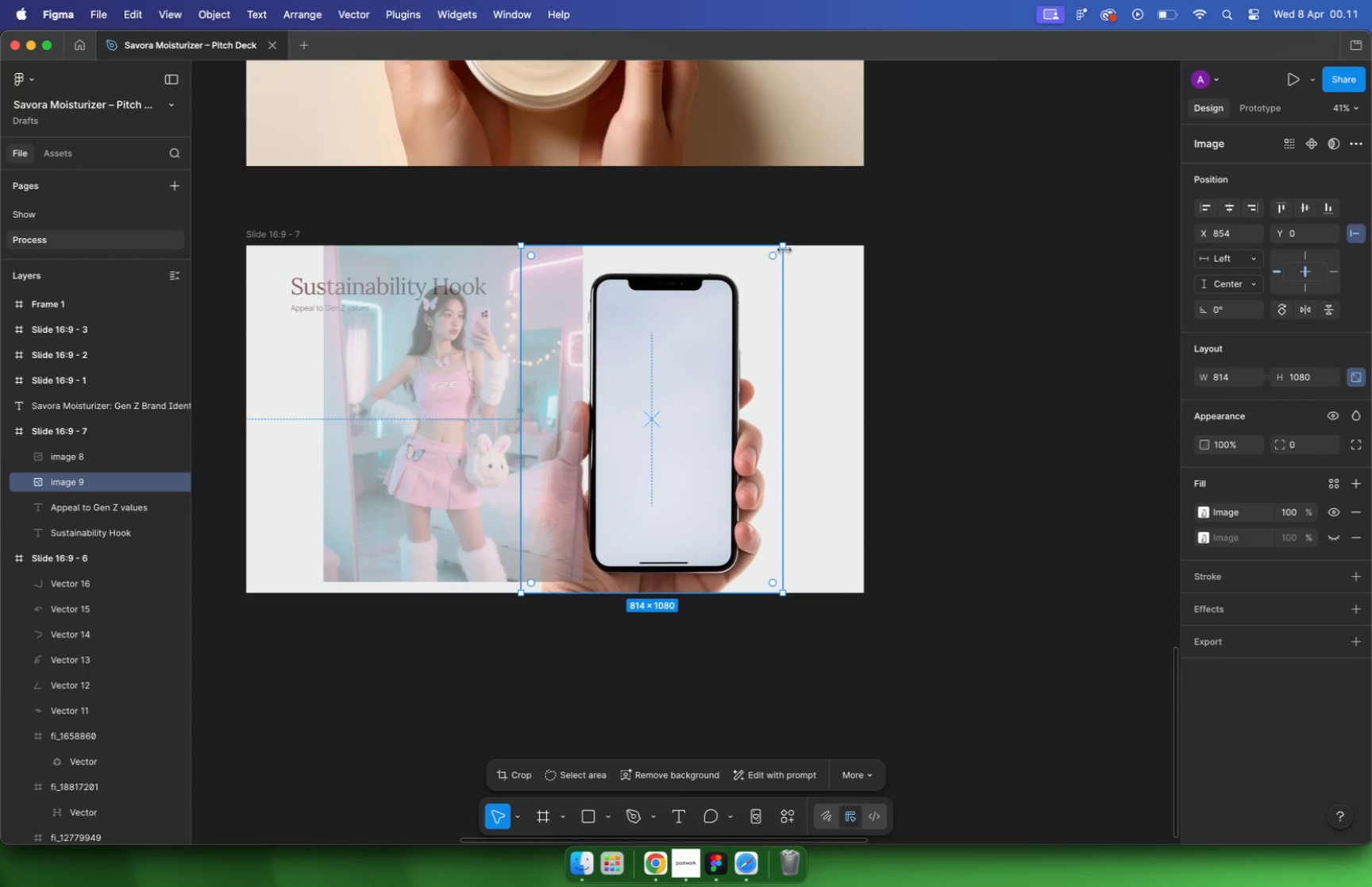 
hold_key(key=ShiftLeft, duration=1.08)
 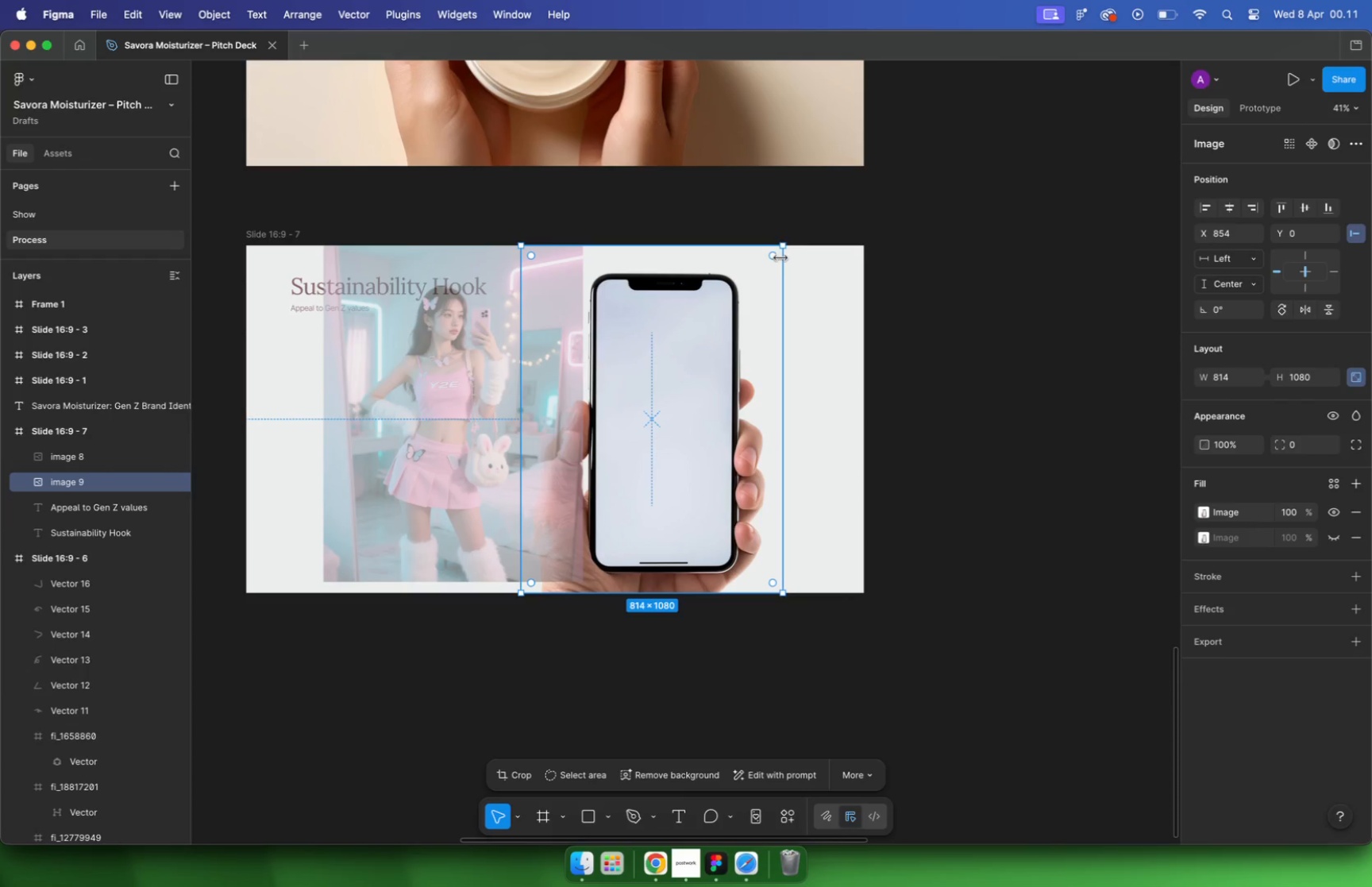 
left_click_drag(start_coordinate=[673, 385], to_coordinate=[686, 387])
 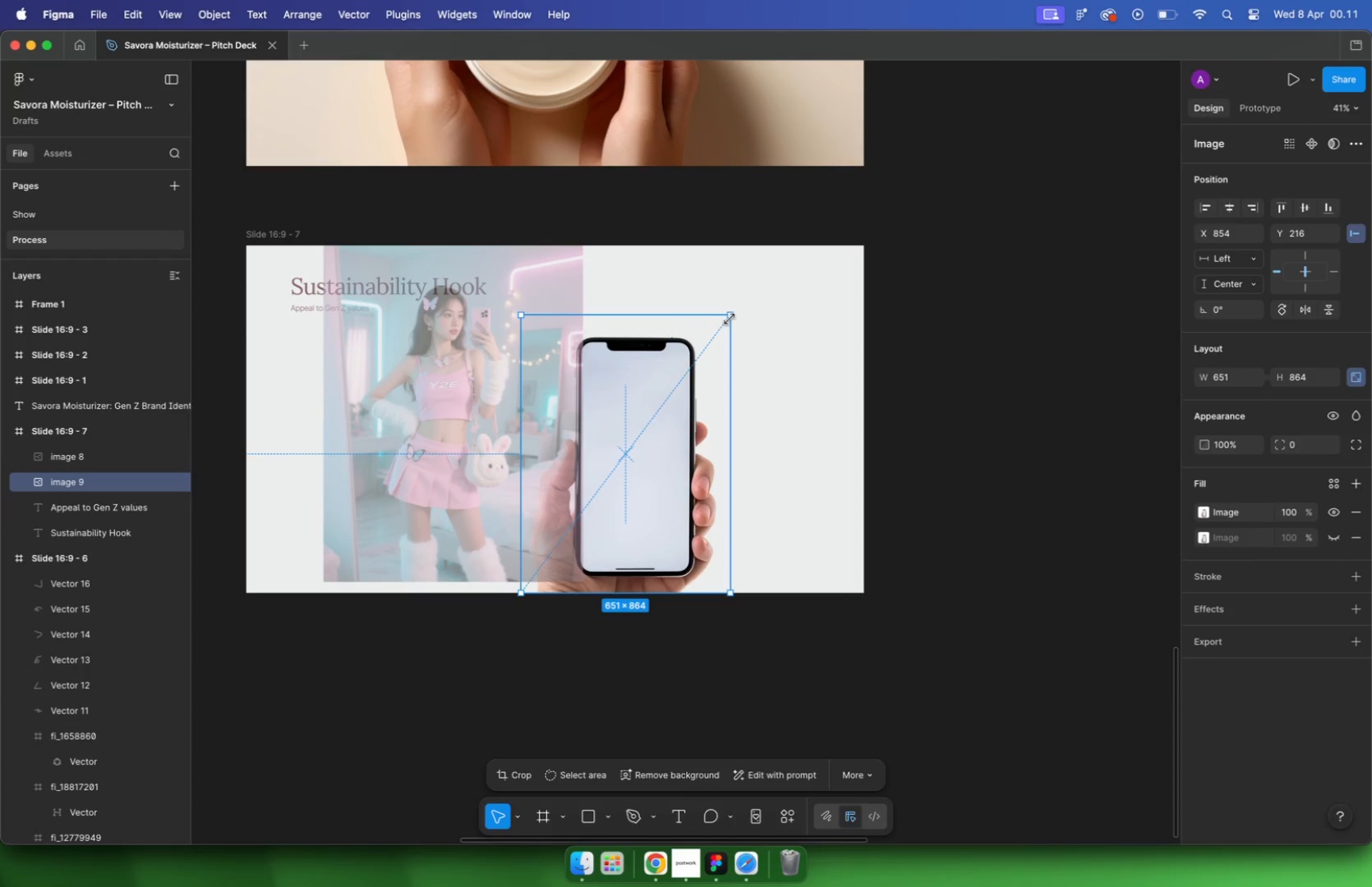 
hold_key(key=ShiftLeft, duration=1.01)
 